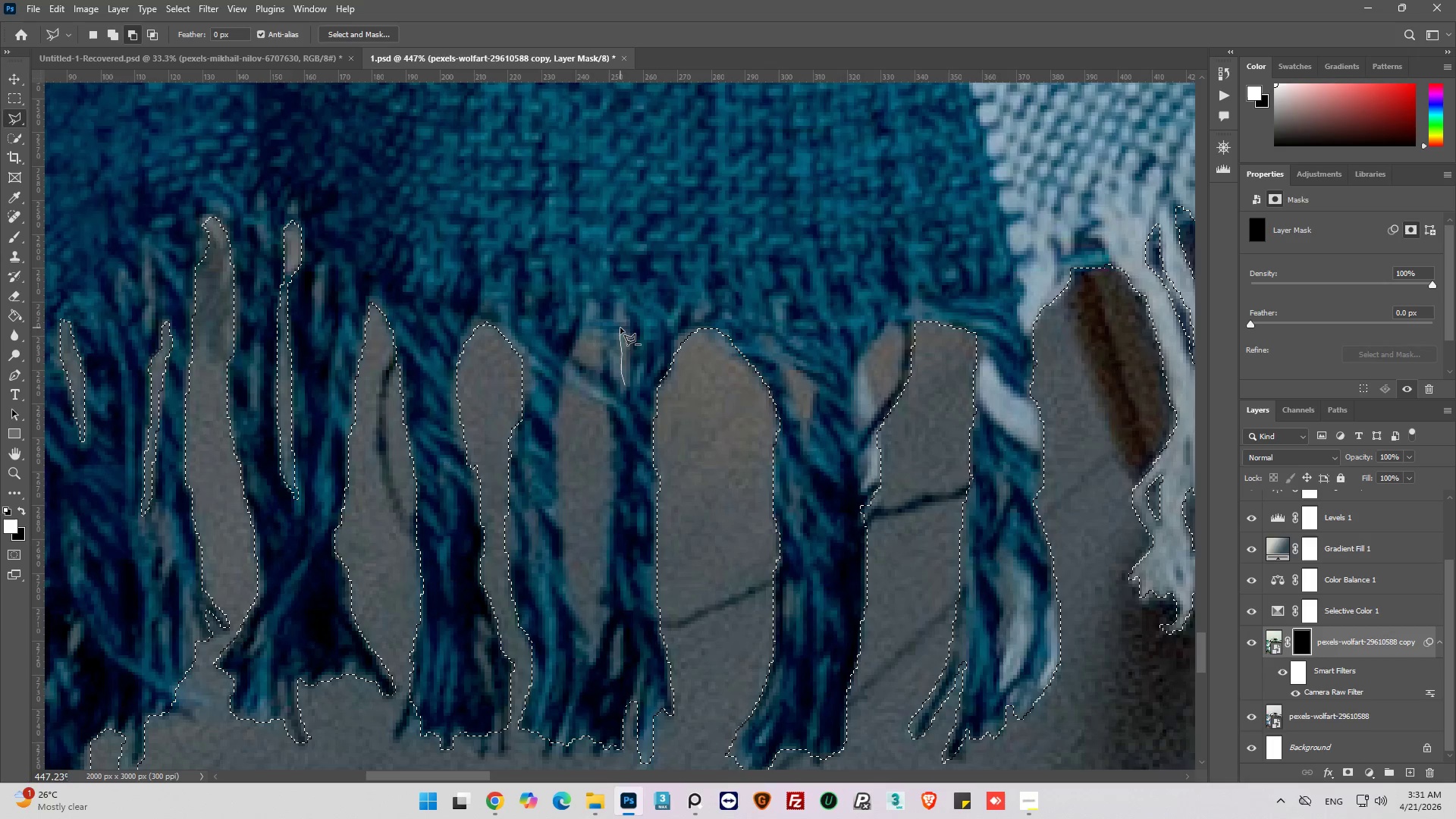 
left_click_drag(start_coordinate=[620, 328], to_coordinate=[624, 331])
 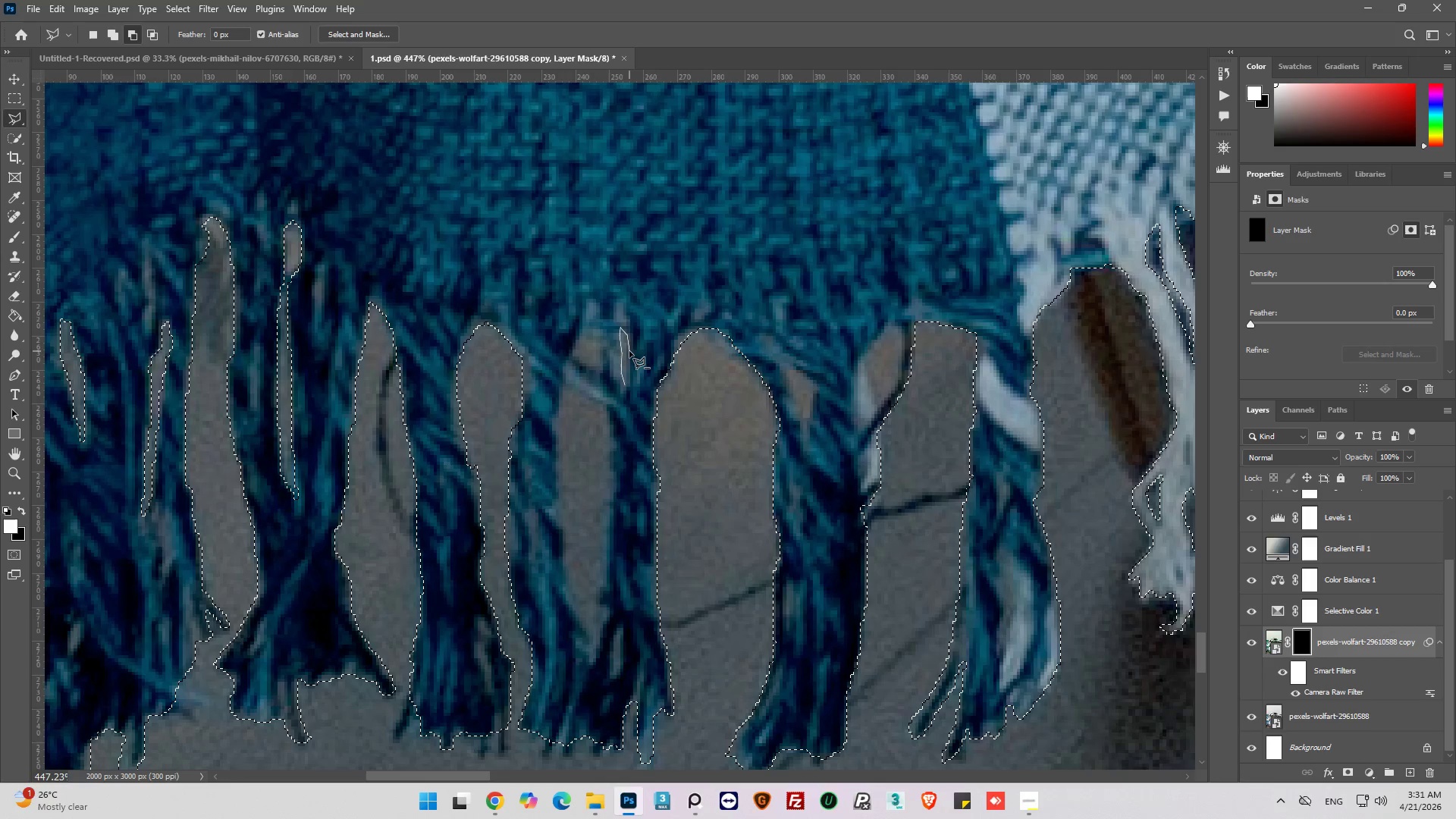 
left_click_drag(start_coordinate=[630, 351], to_coordinate=[628, 356])
 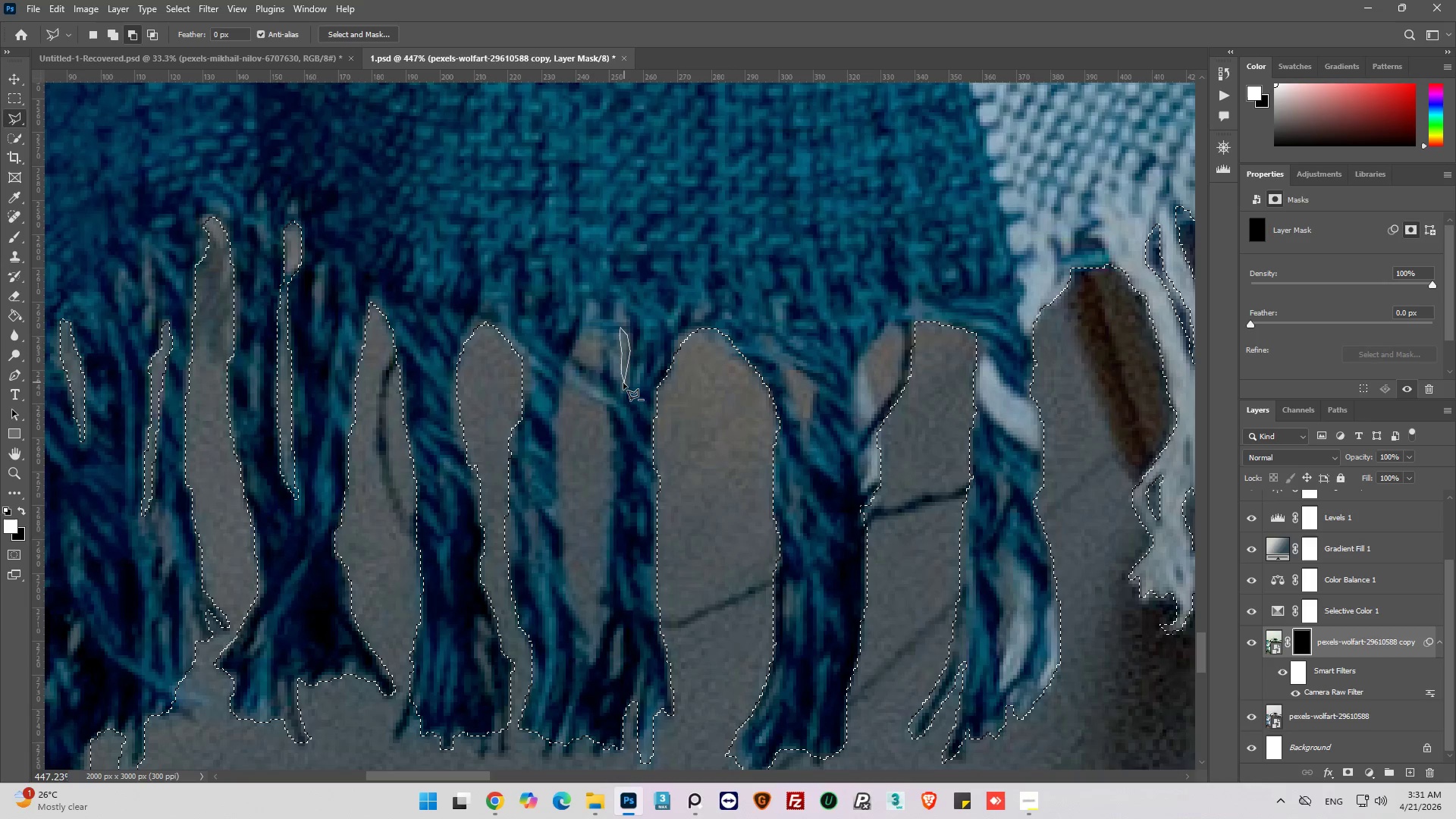 
left_click([623, 384])
 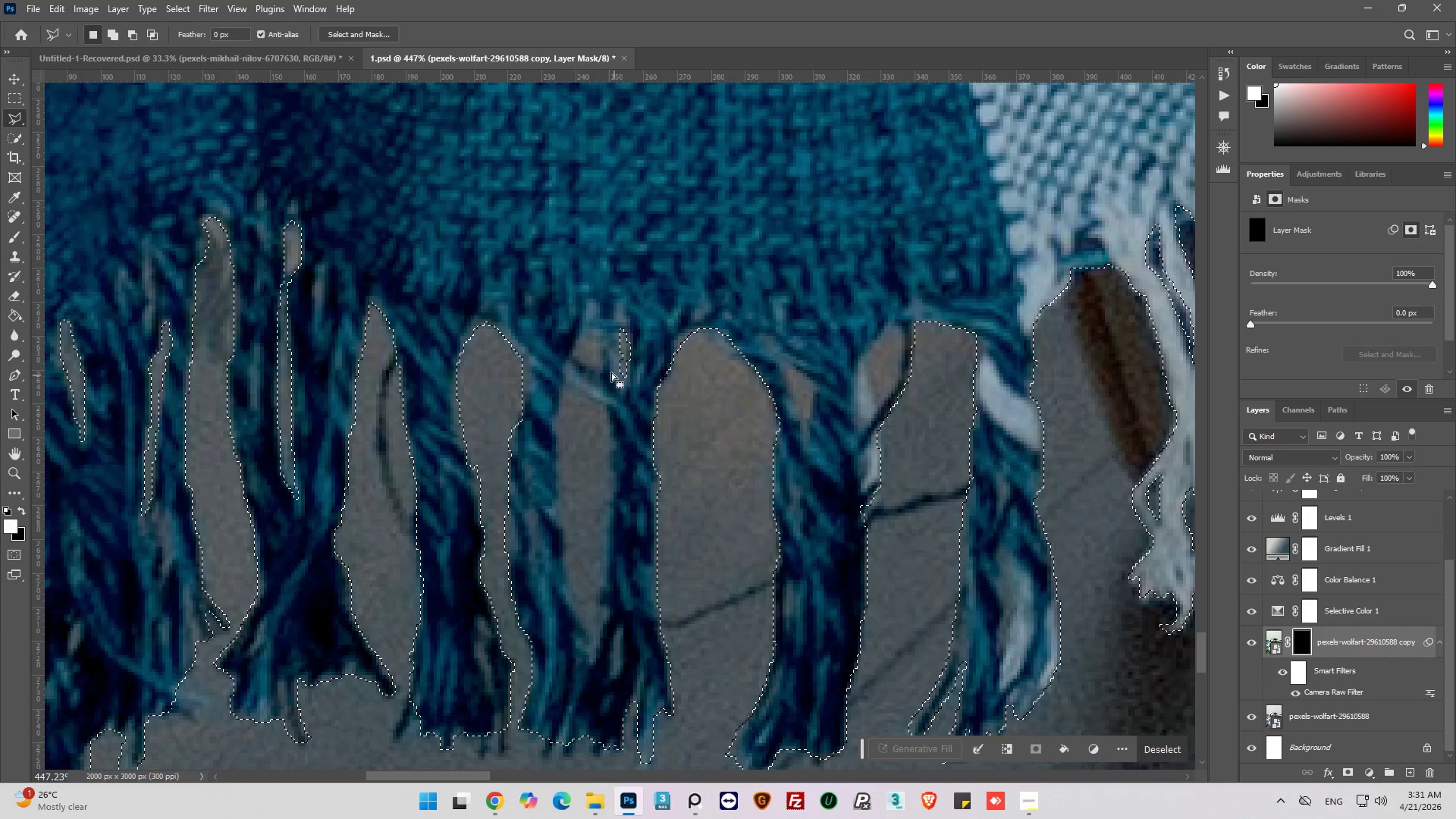 
hold_key(key=AltLeft, duration=0.56)
left_click([603, 369])
 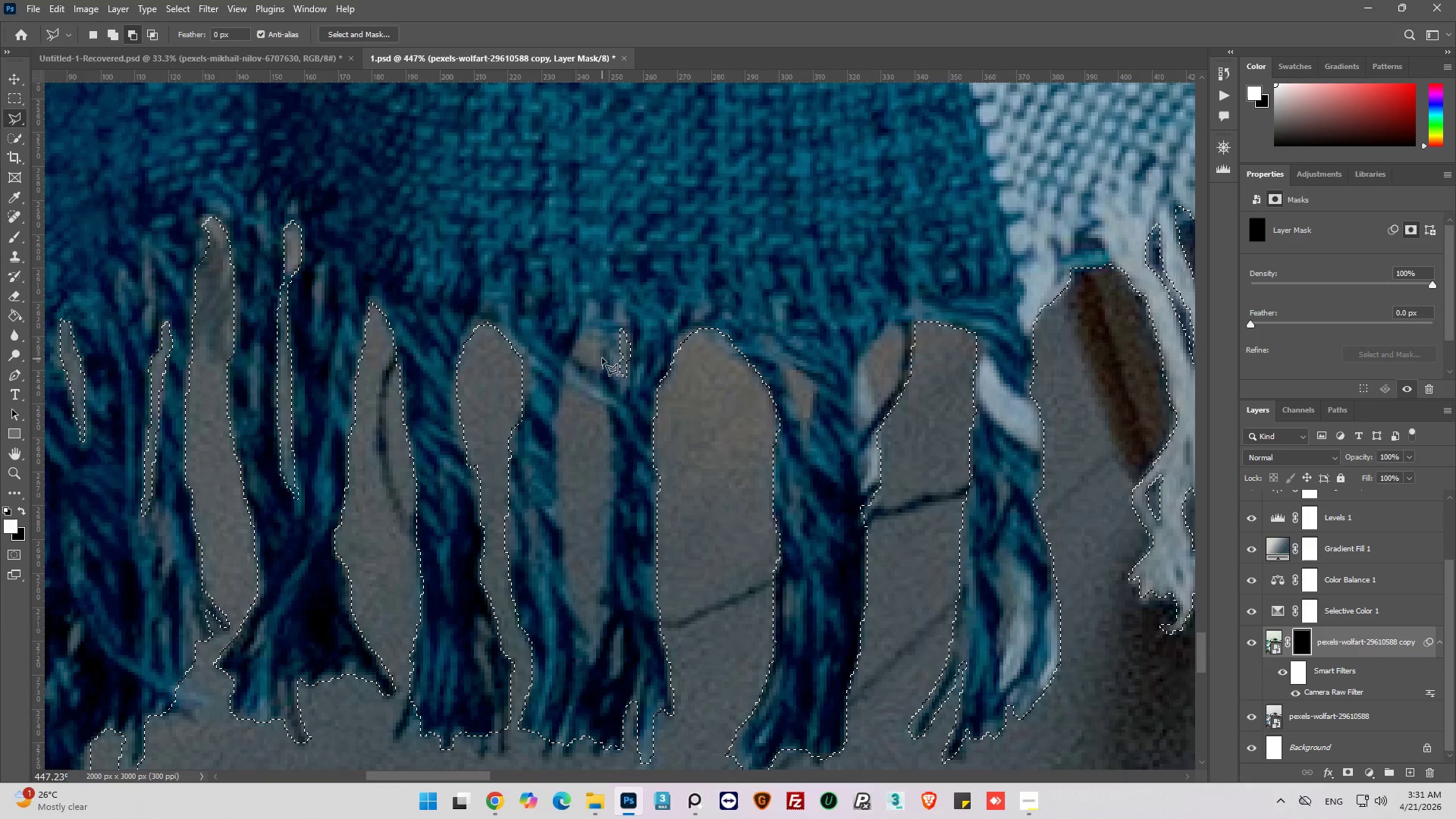 
left_click_drag(start_coordinate=[602, 356], to_coordinate=[602, 350])
 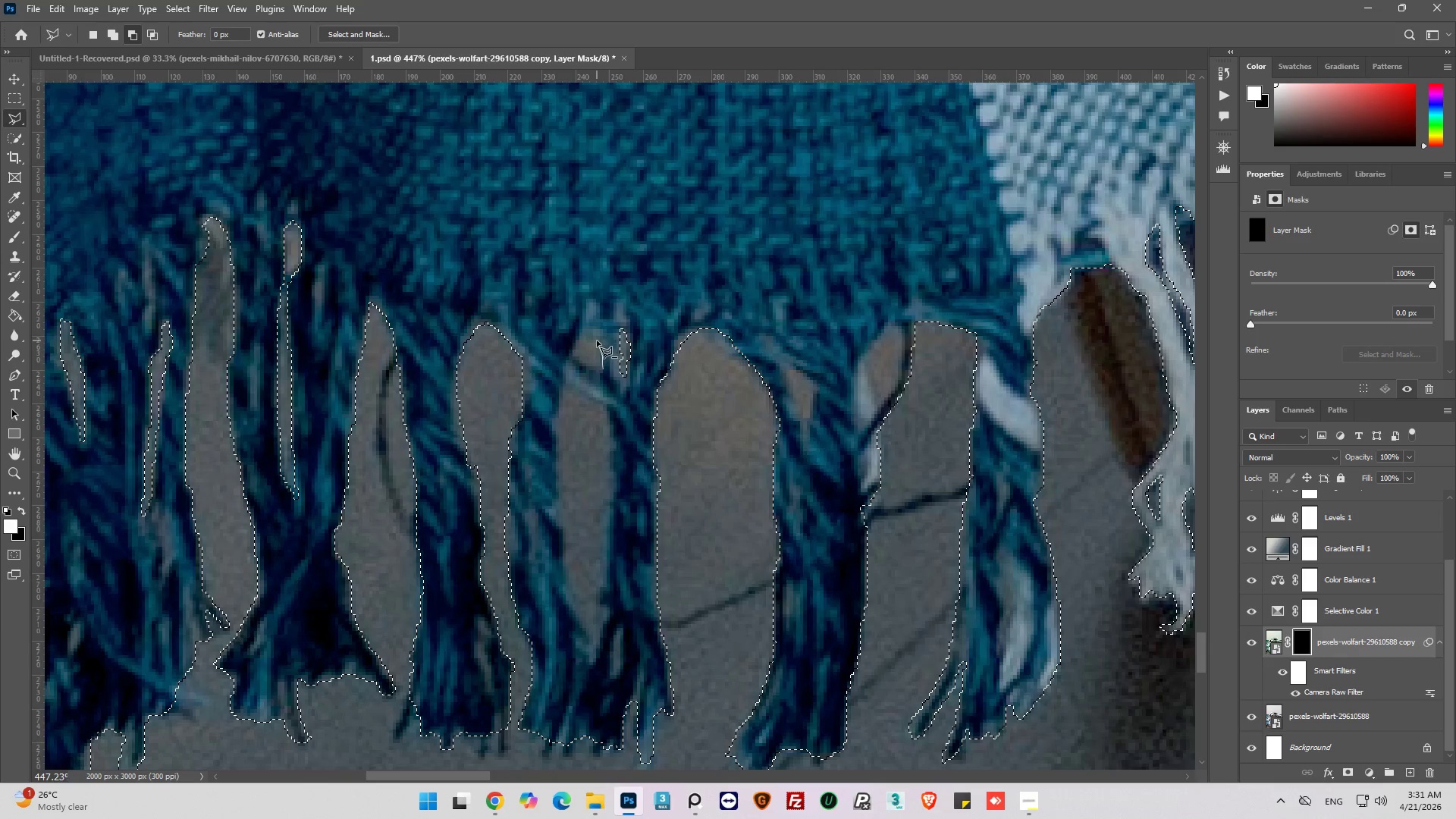 
left_click([597, 340])
 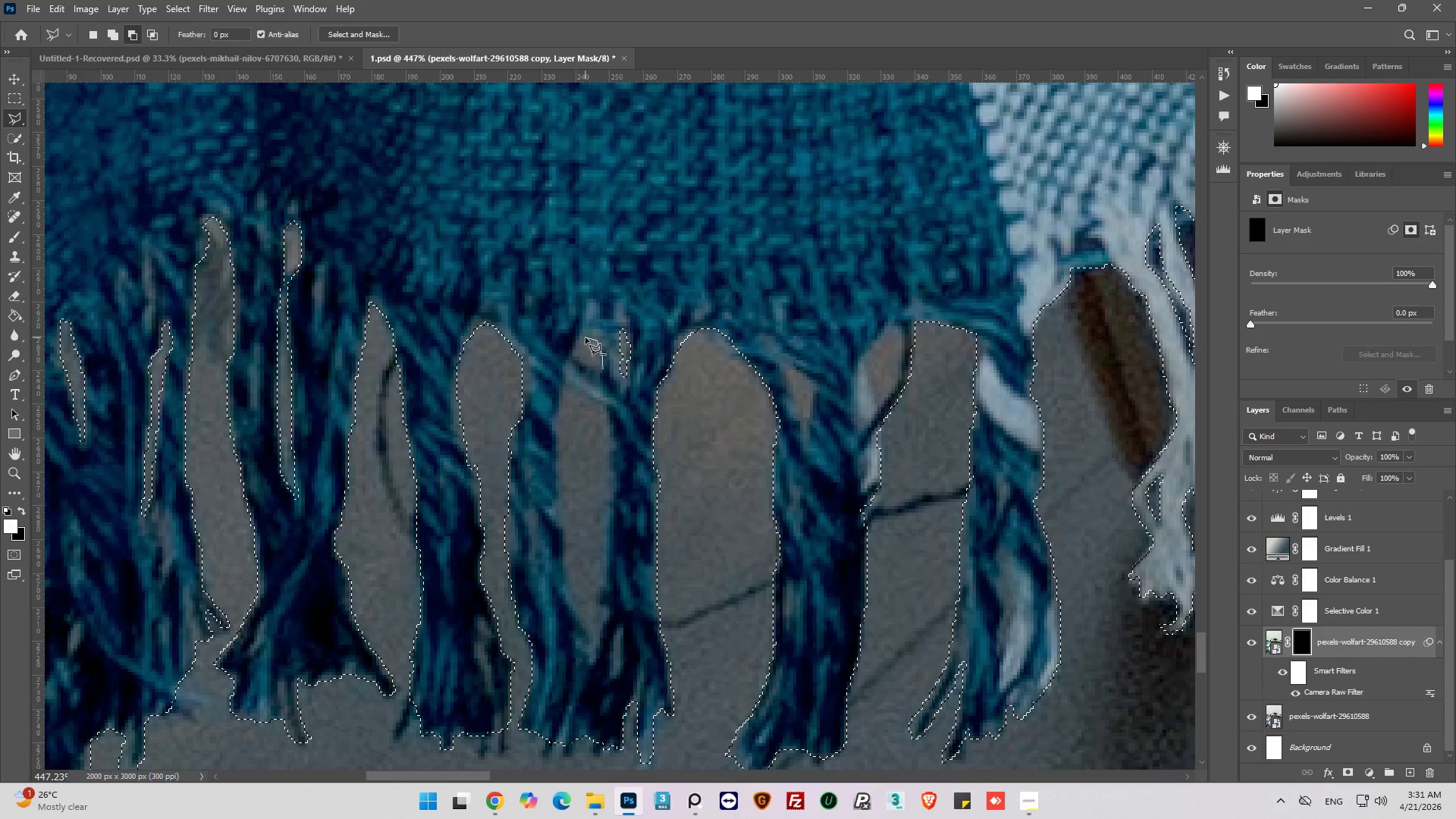 
left_click([584, 337])
 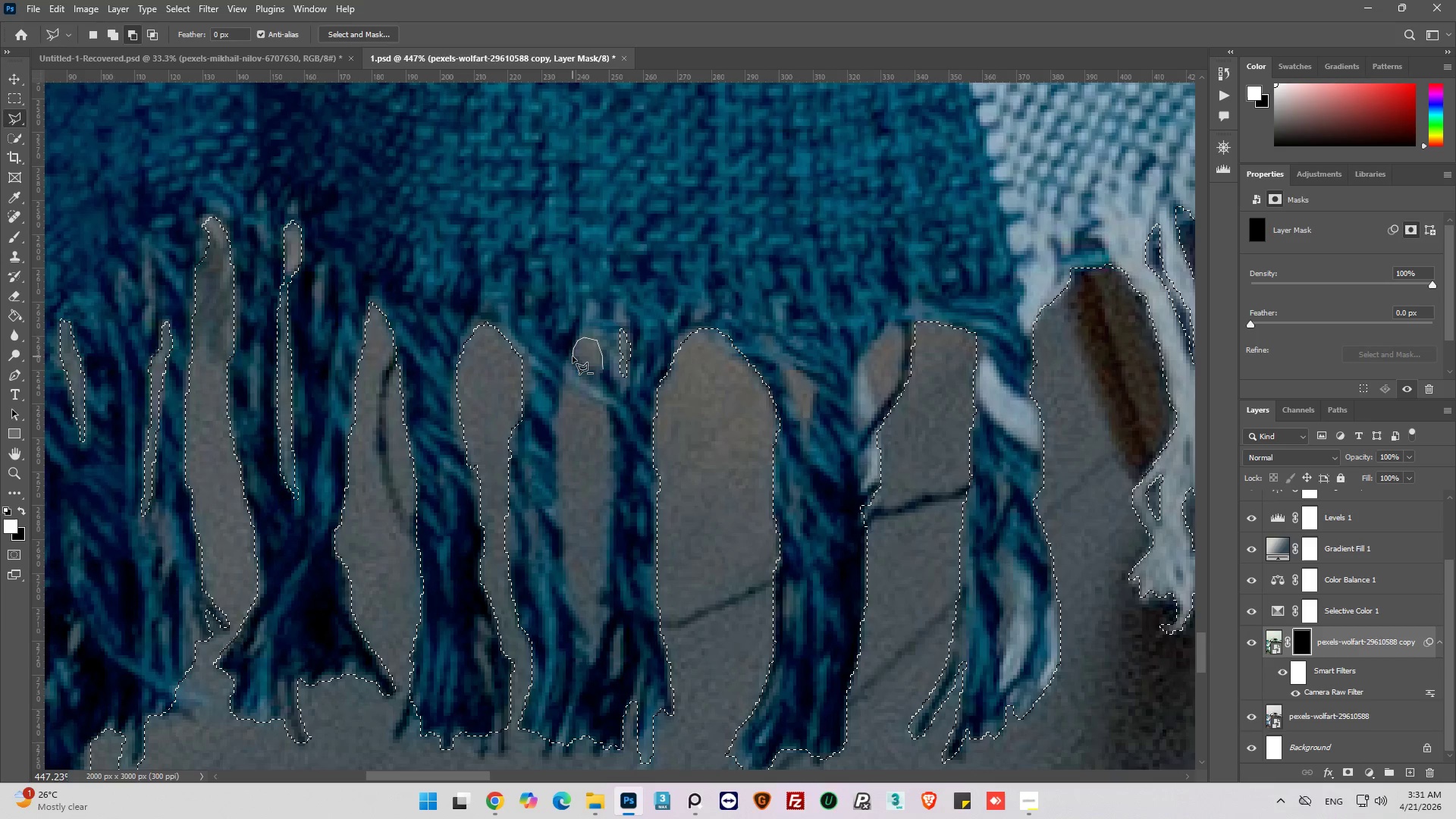 
left_click([574, 356])
 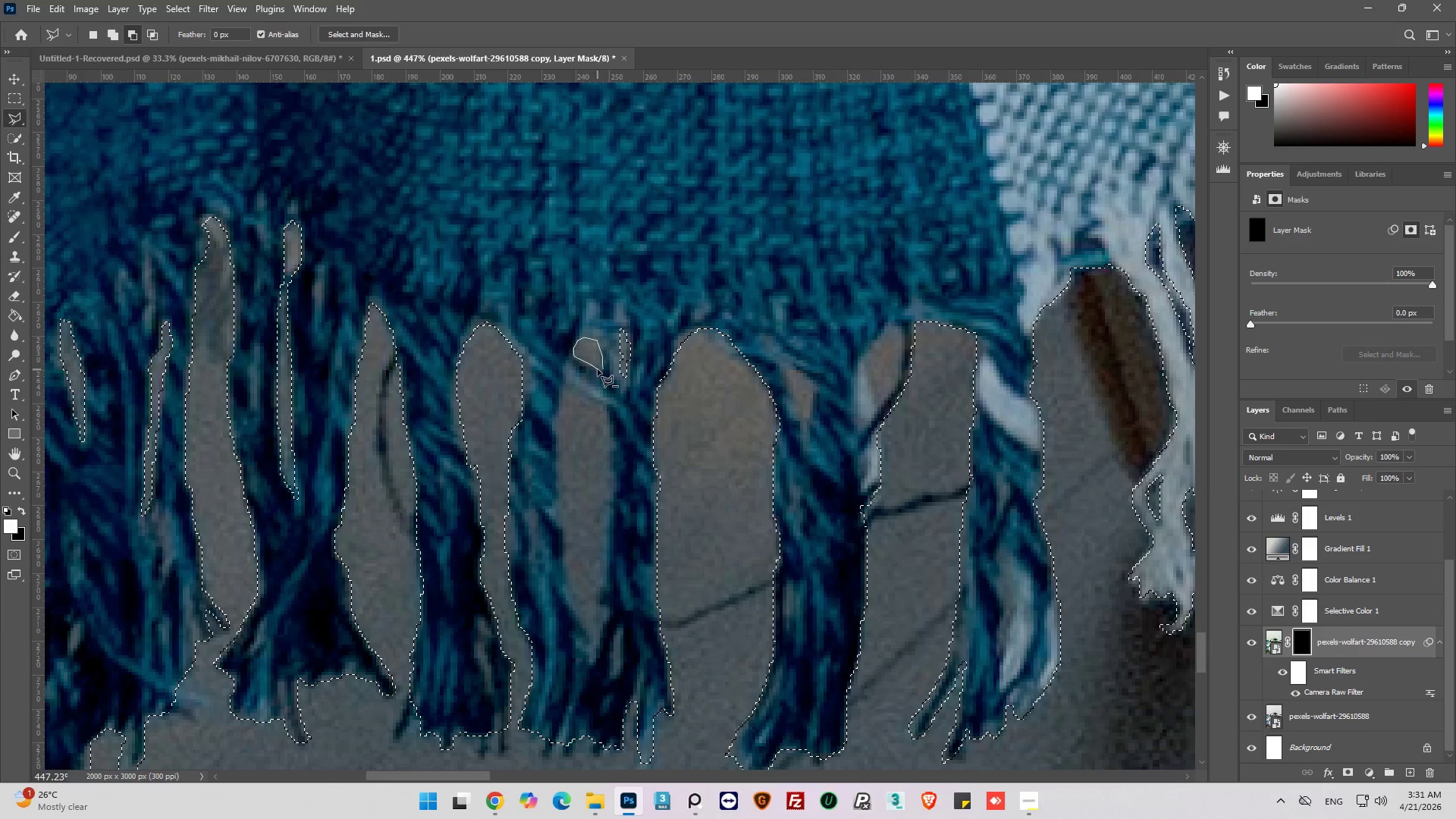 
left_click([602, 369])
 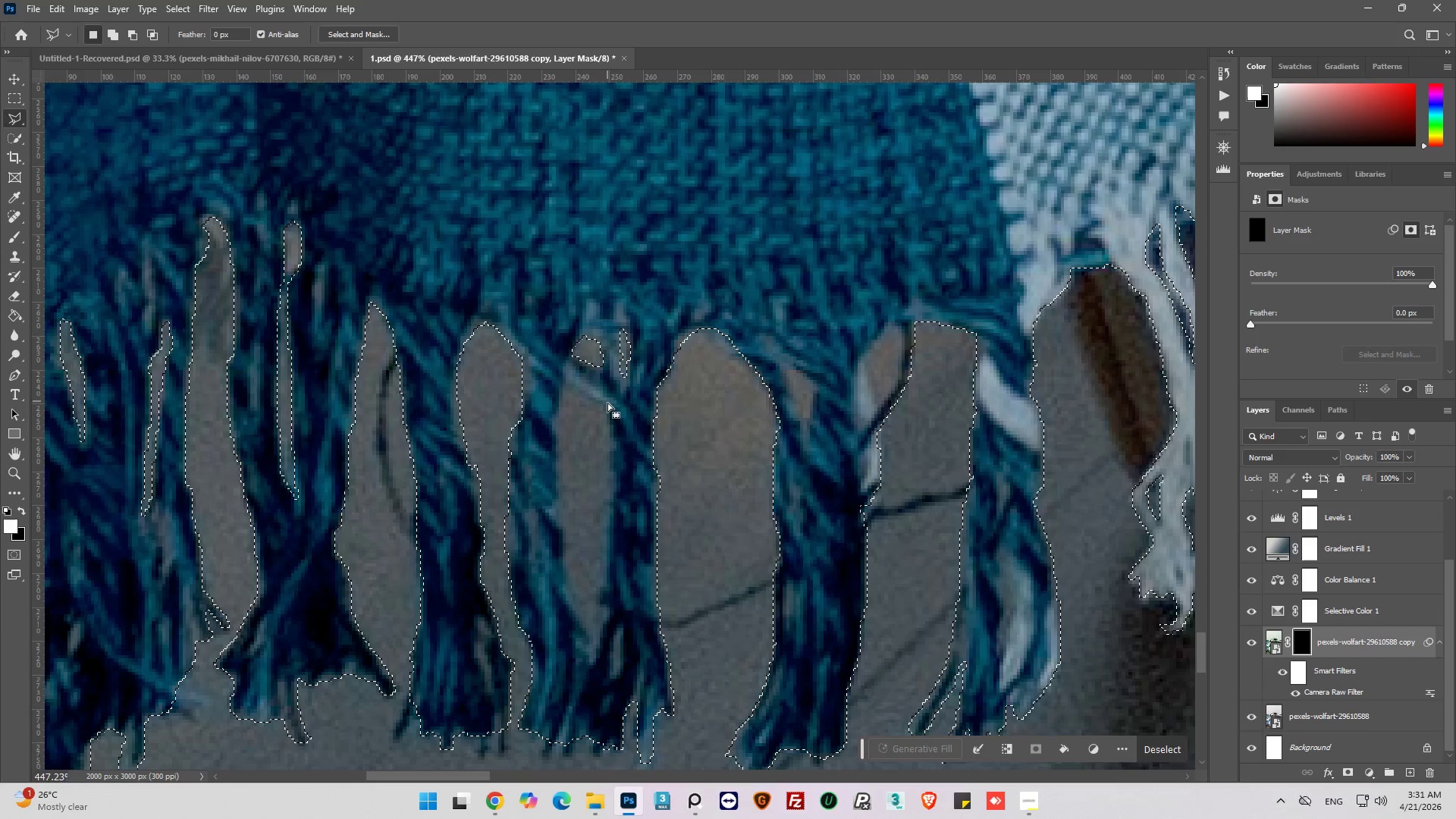 
hold_key(key=AltLeft, duration=1.06)
left_click([605, 410])
 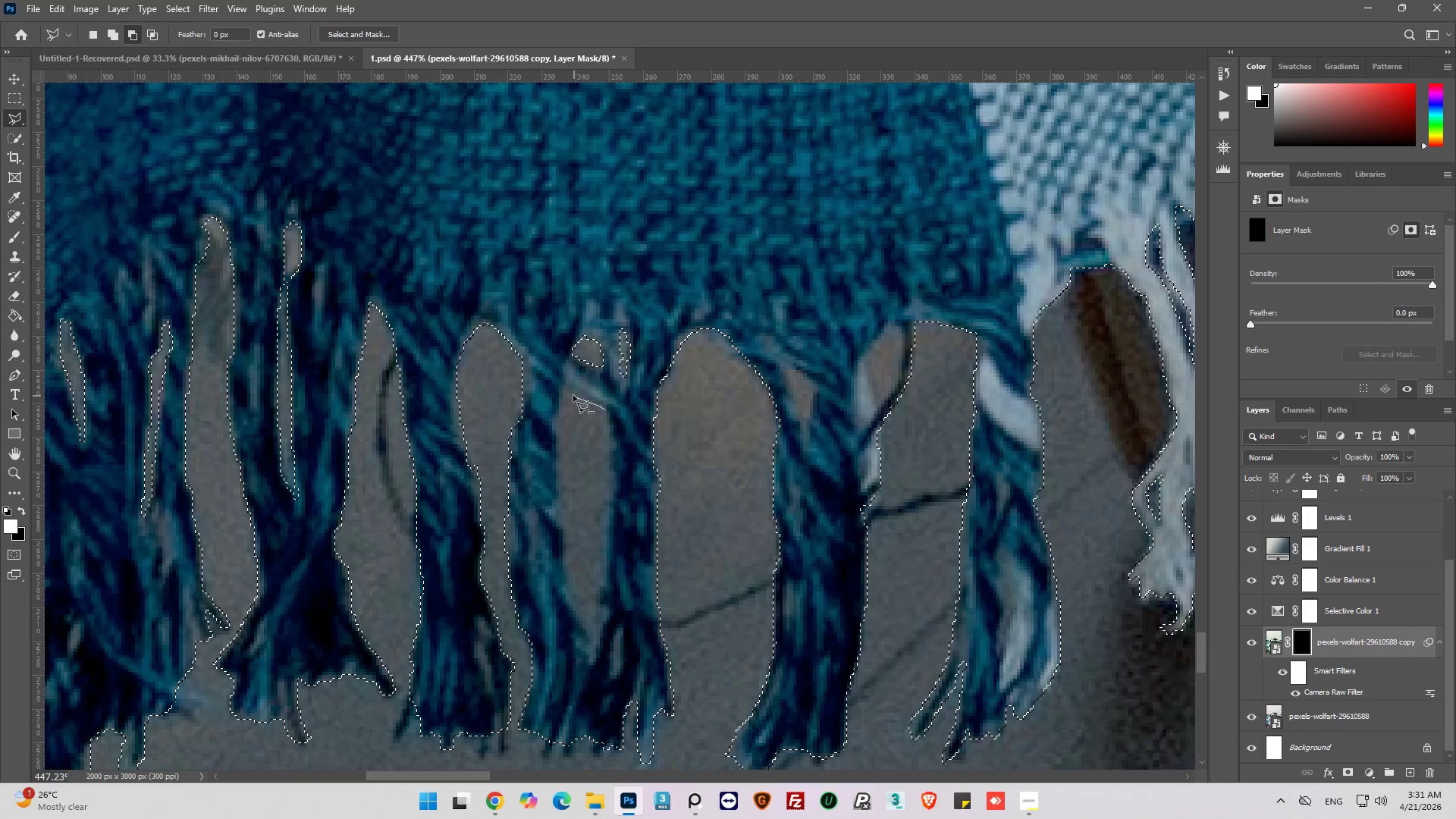 
left_click([564, 390])
 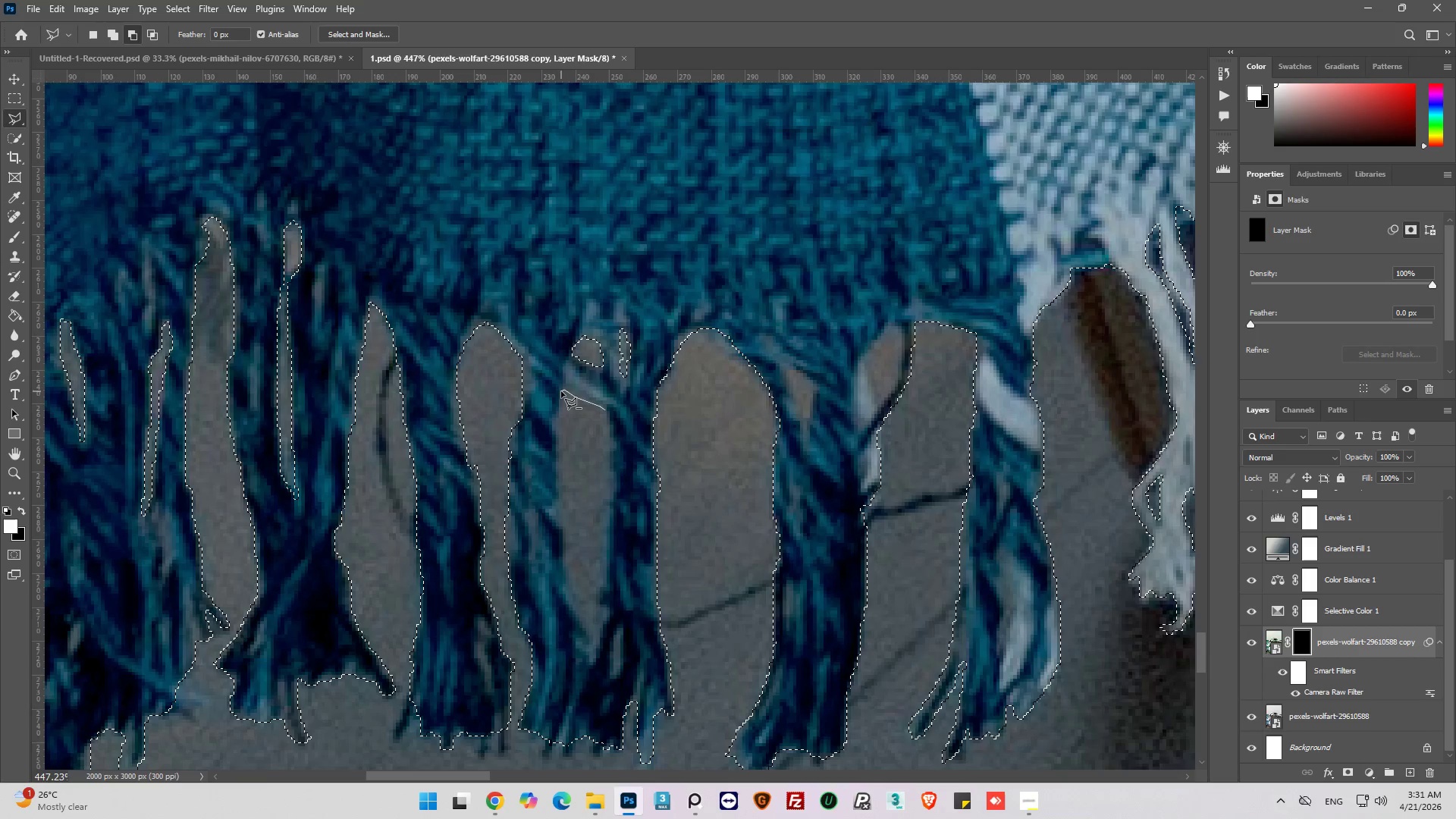 
left_click([561, 414])
 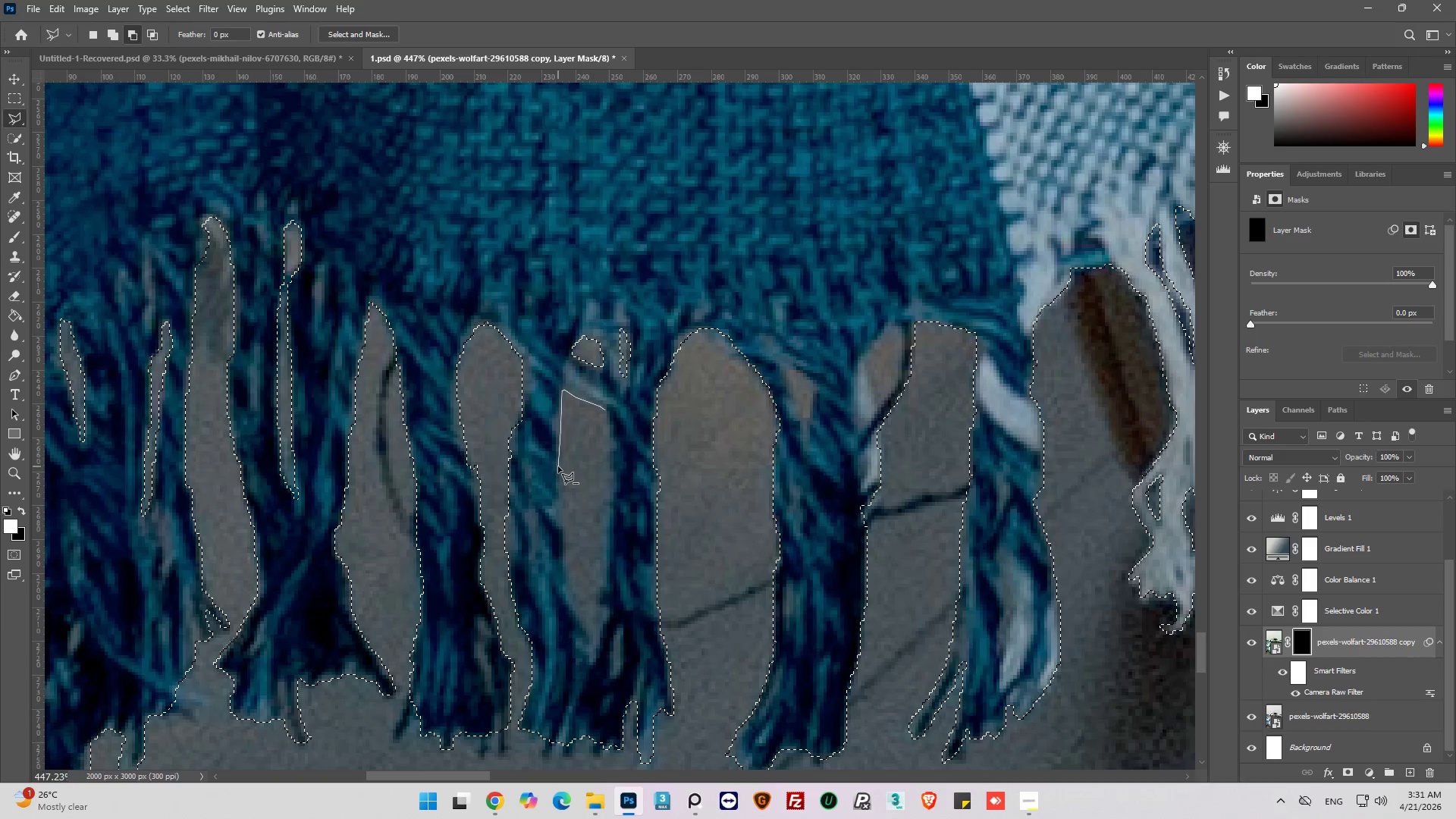 
left_click([561, 471])
 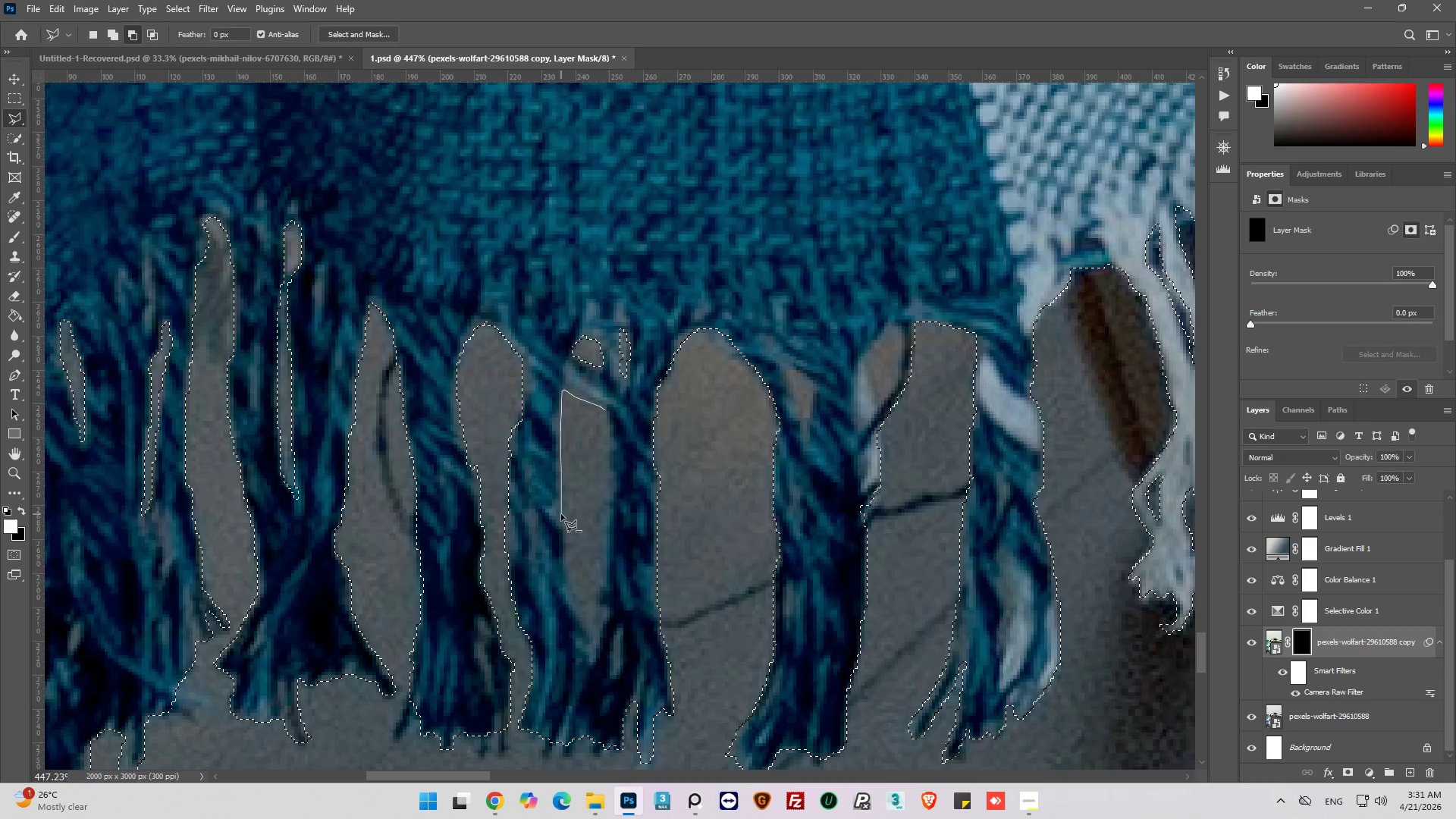 
left_click([563, 516])
 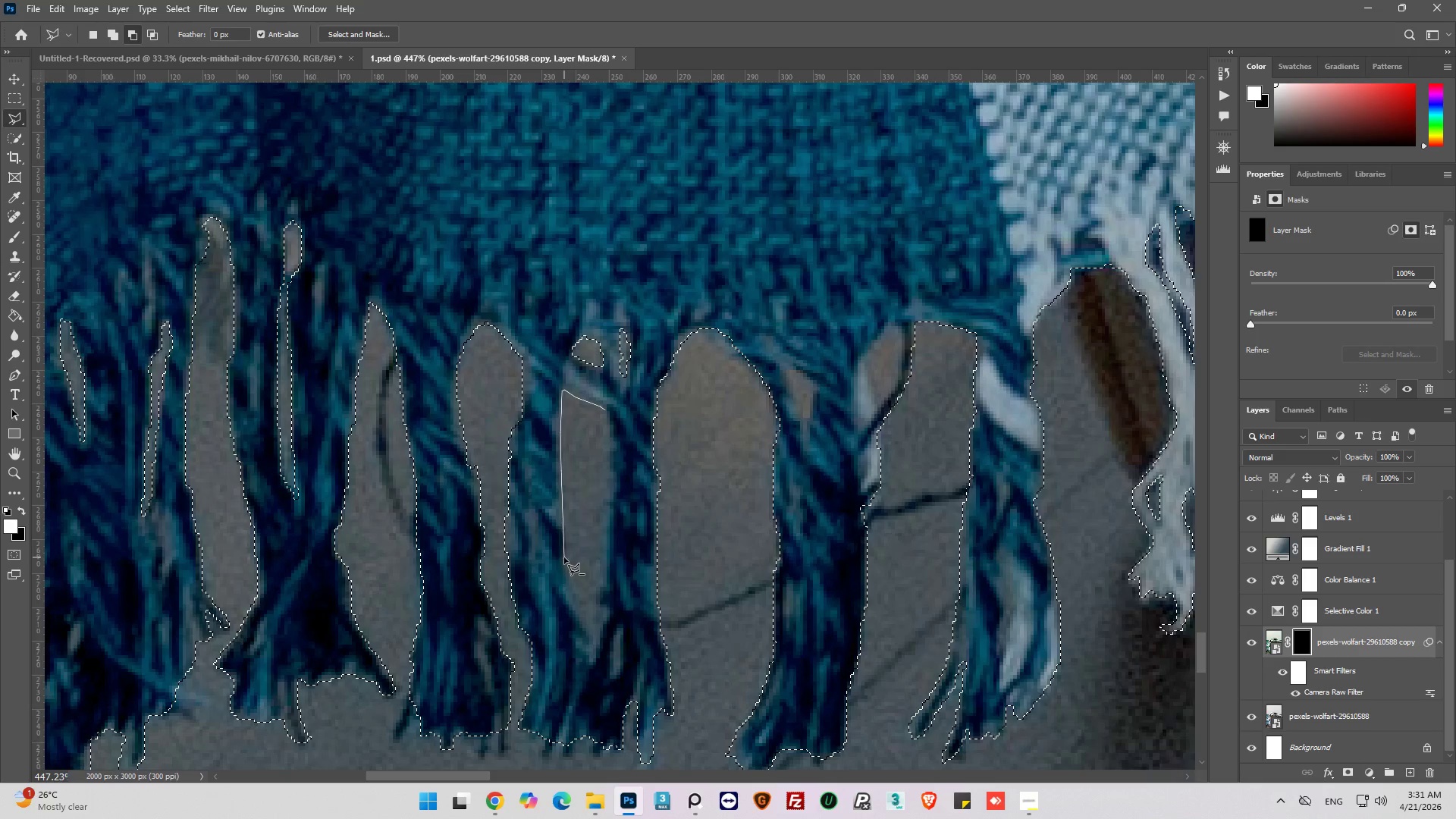 
left_click([563, 557])
 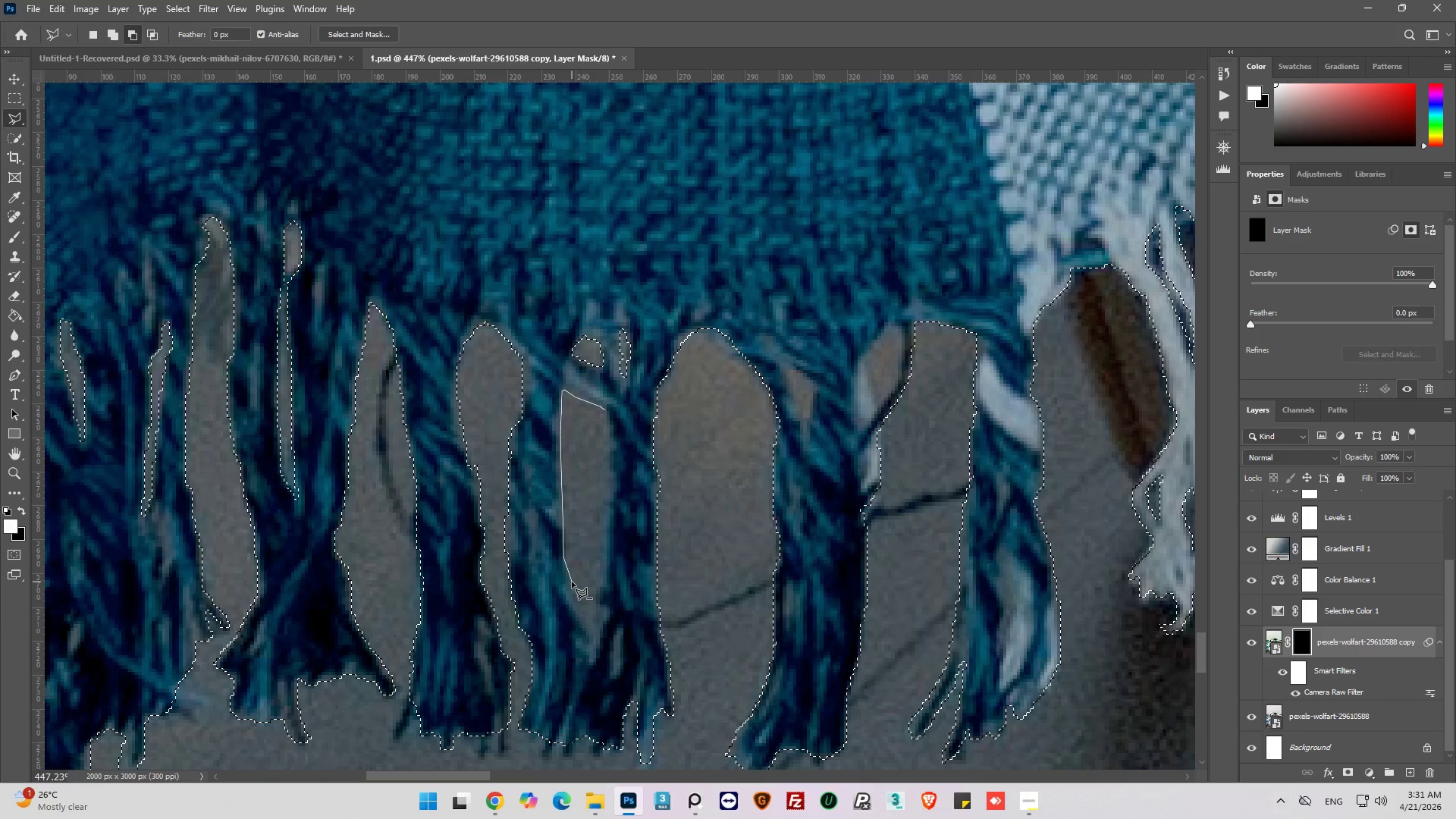 
left_click([571, 582])
 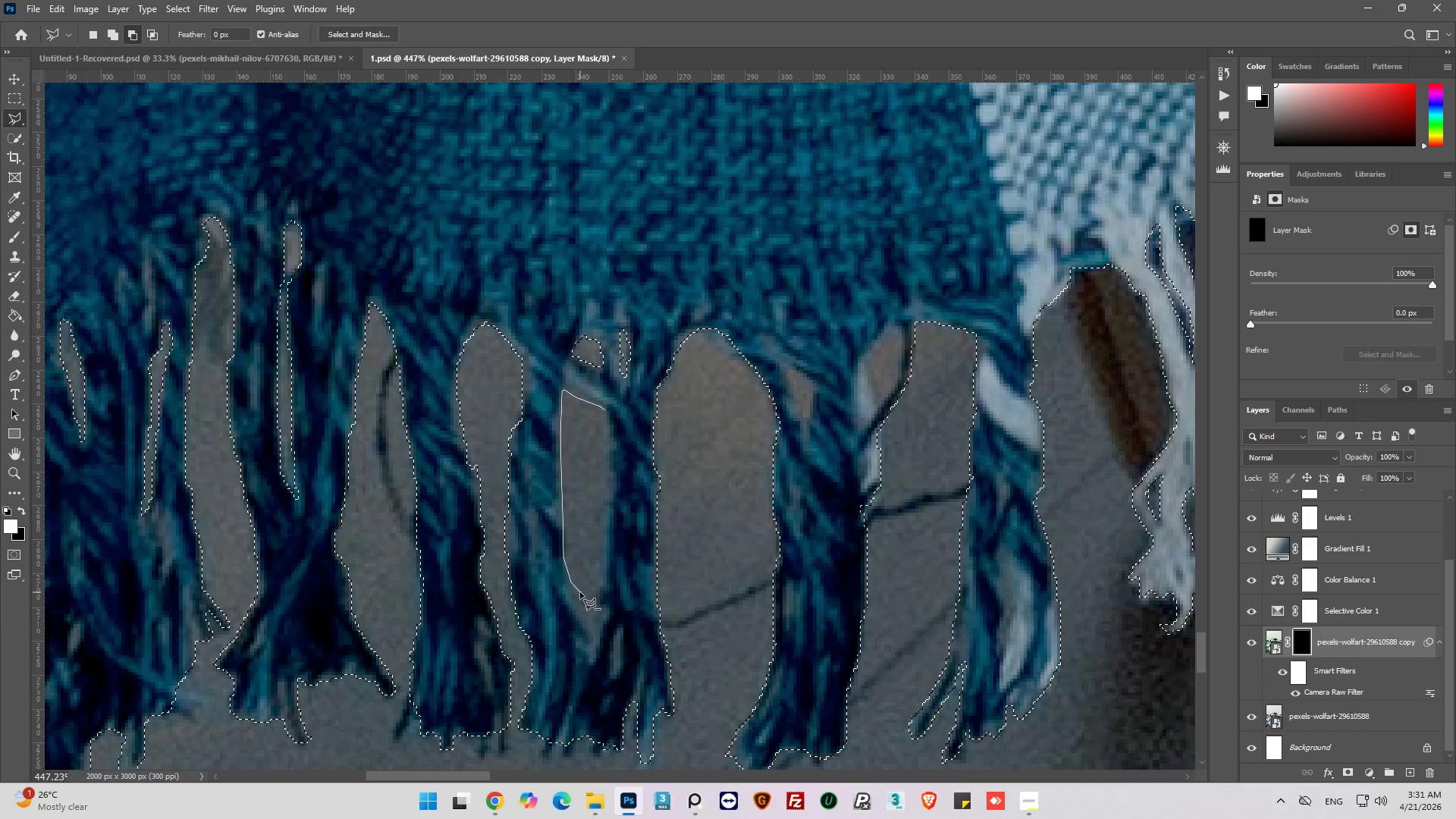 
left_click([580, 593])
 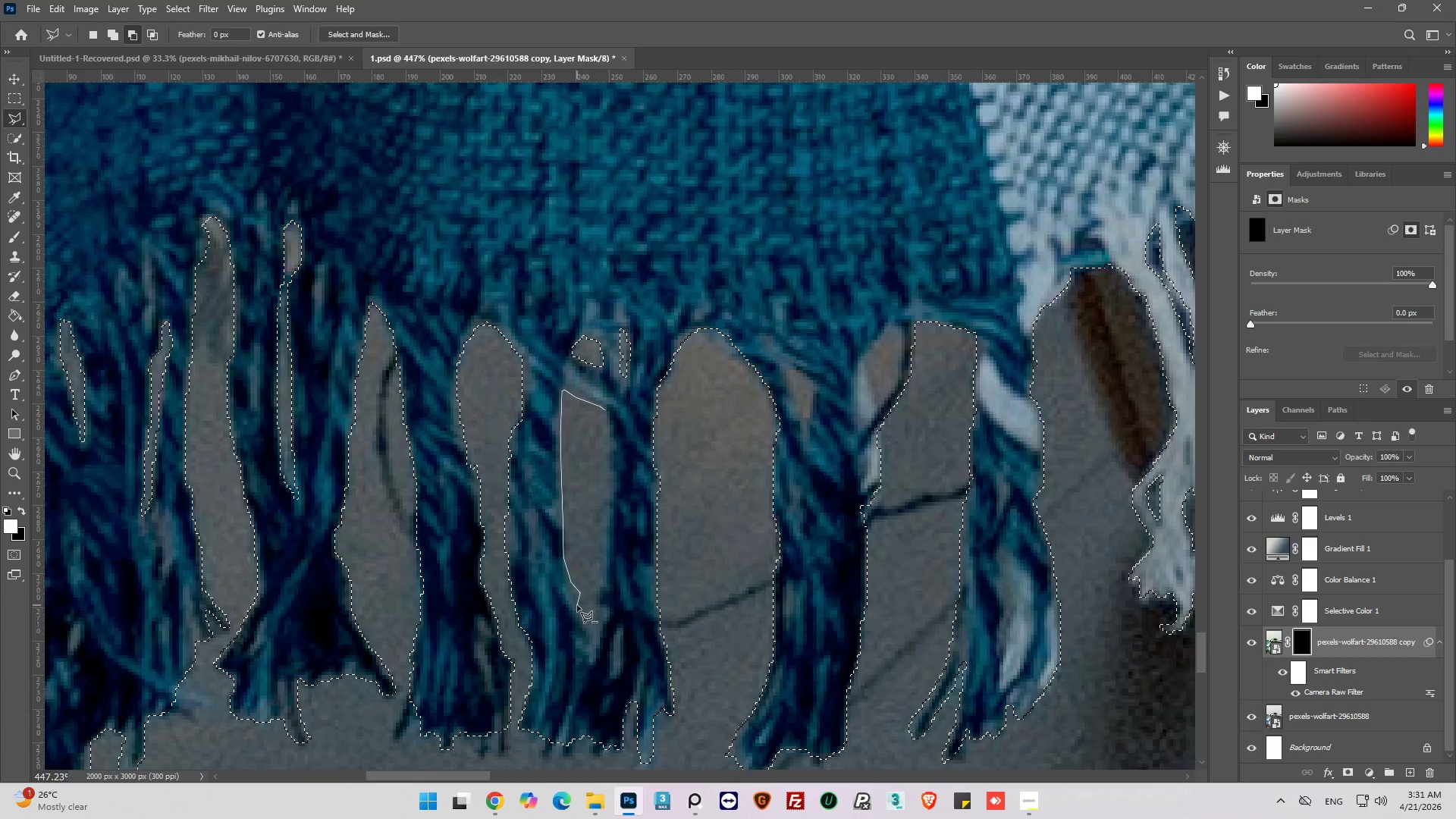 
left_click([577, 605])
 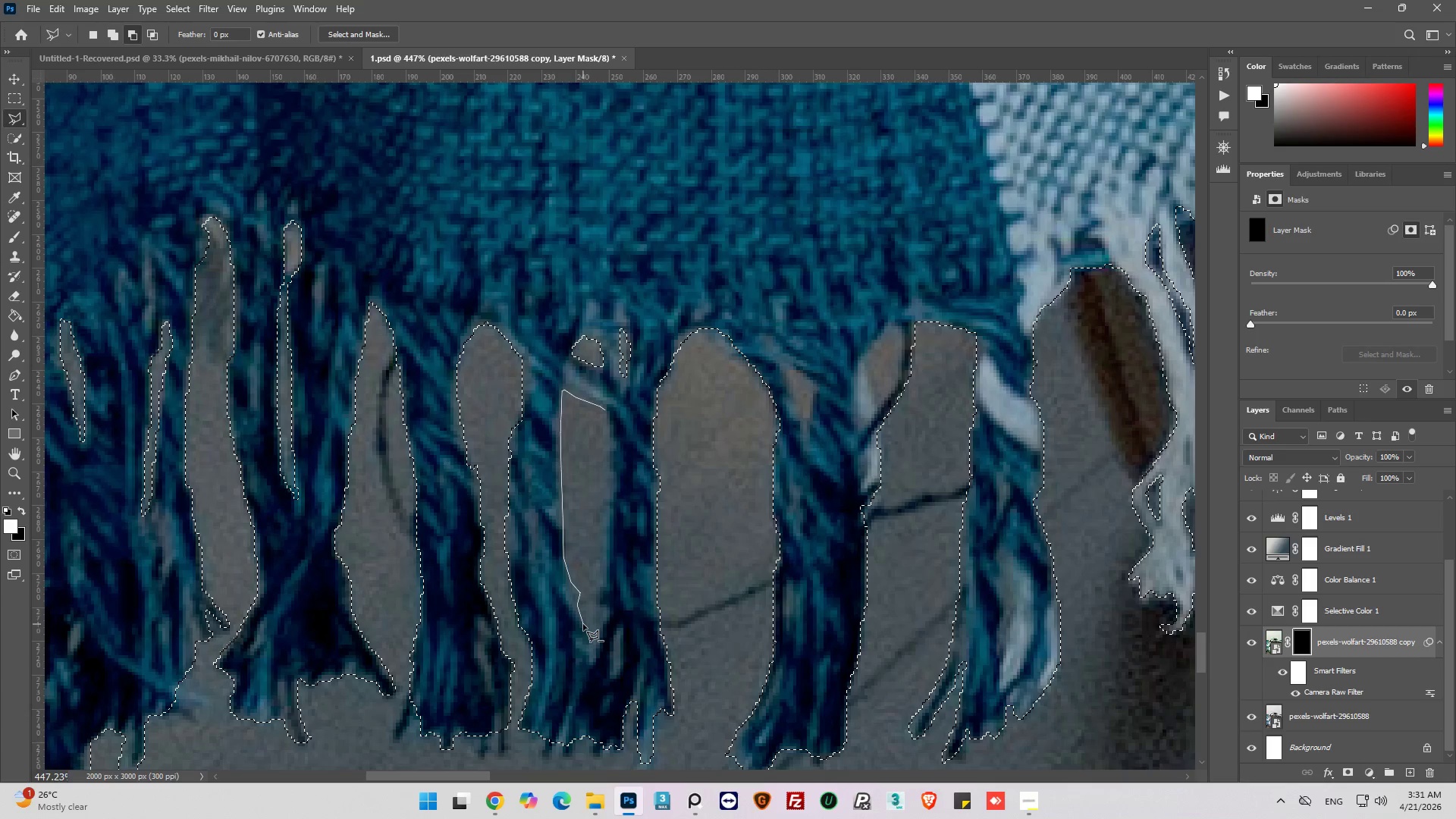 
left_click([583, 624])
 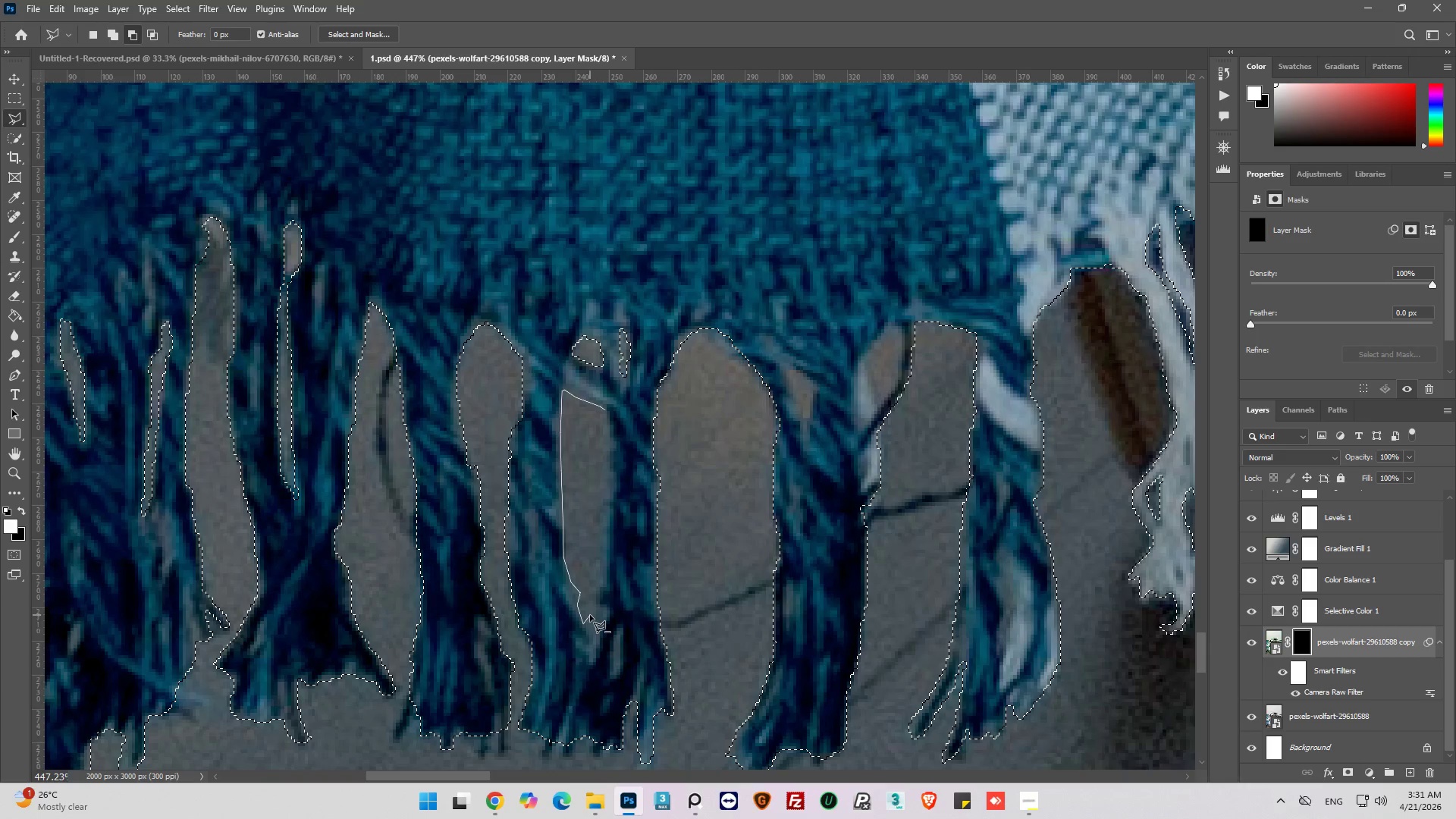 
left_click_drag(start_coordinate=[590, 615], to_coordinate=[593, 611])
 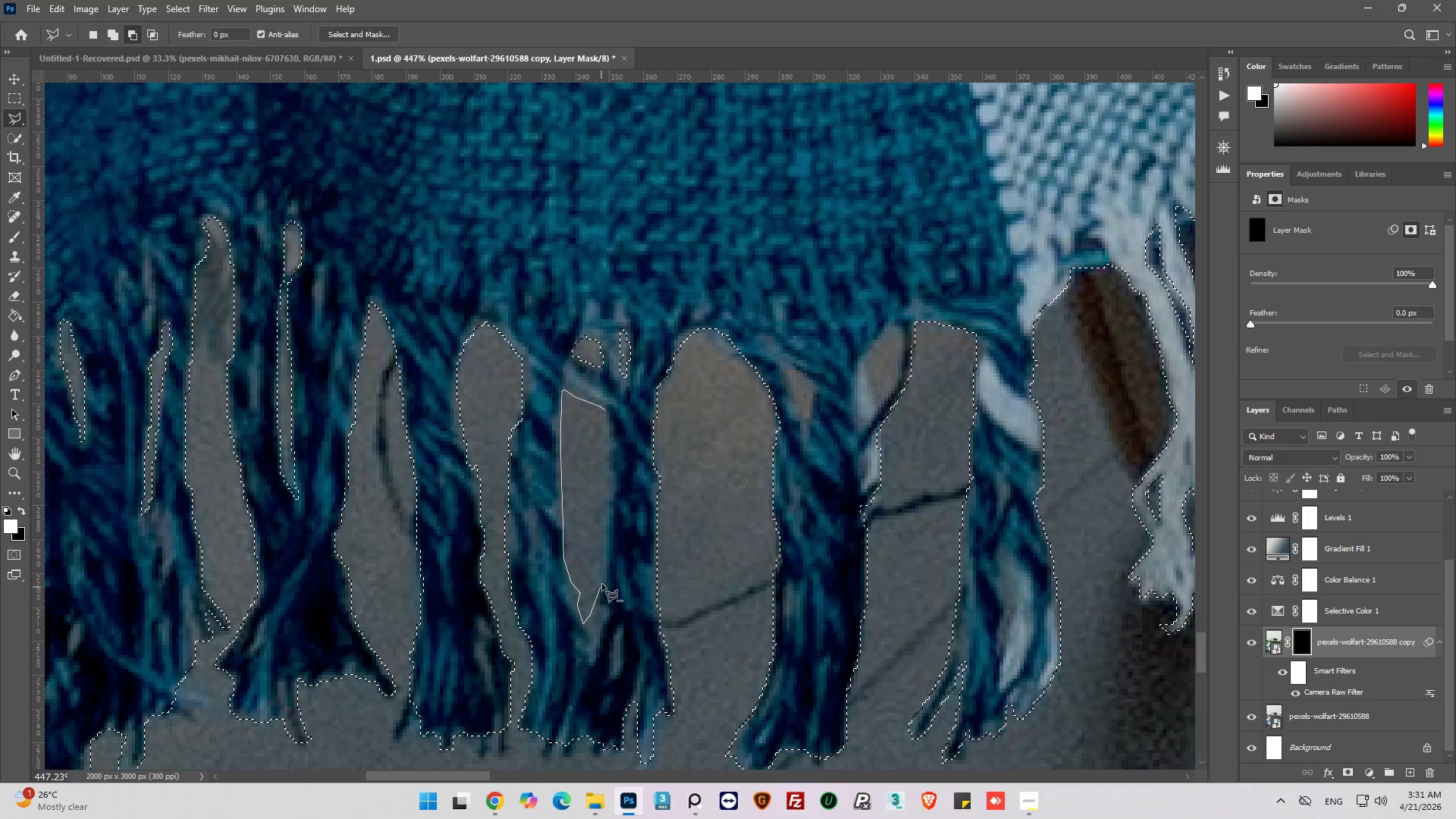 
left_click_drag(start_coordinate=[602, 576], to_coordinate=[603, 565])
 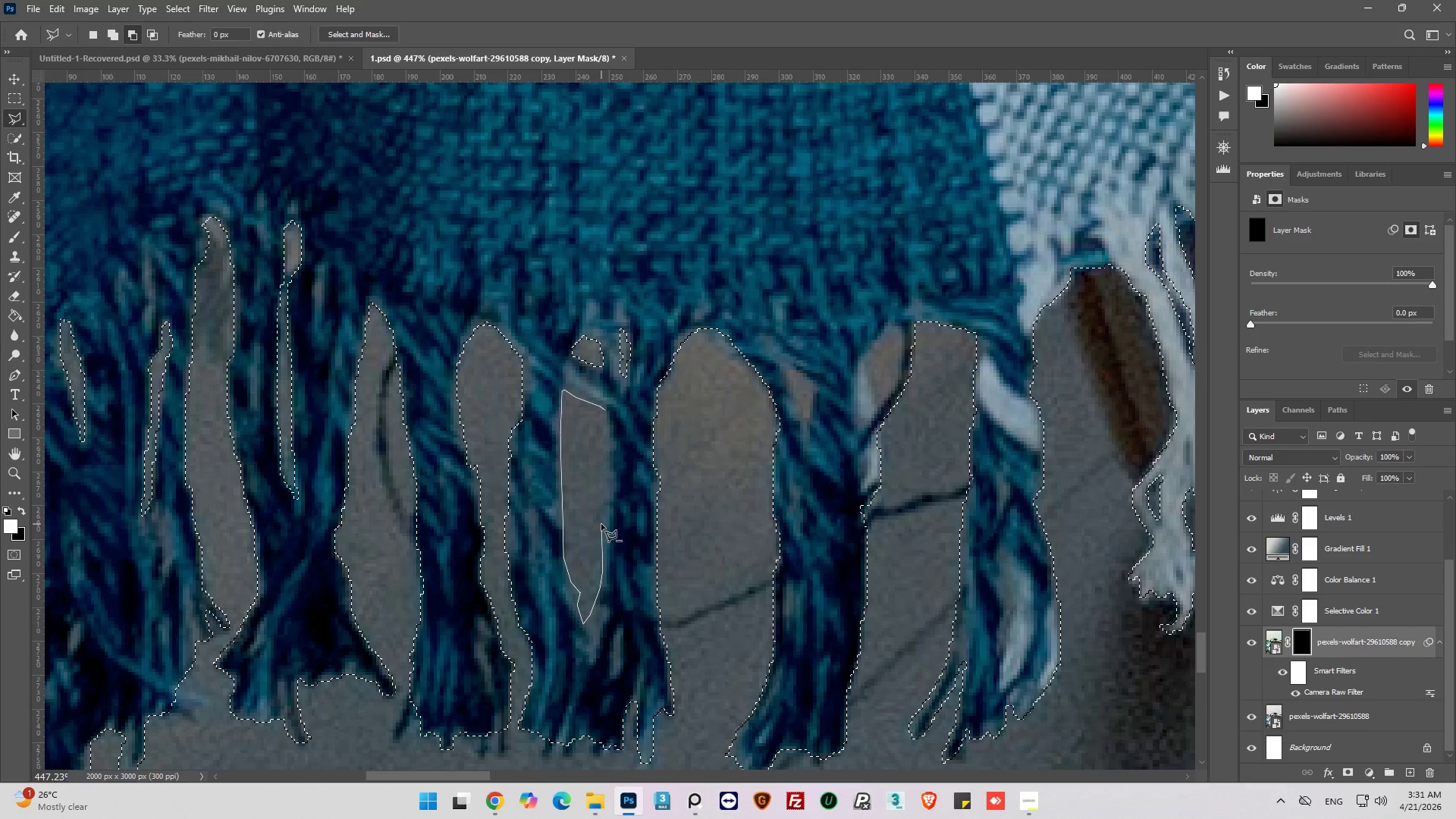 
left_click_drag(start_coordinate=[601, 524], to_coordinate=[602, 516])
 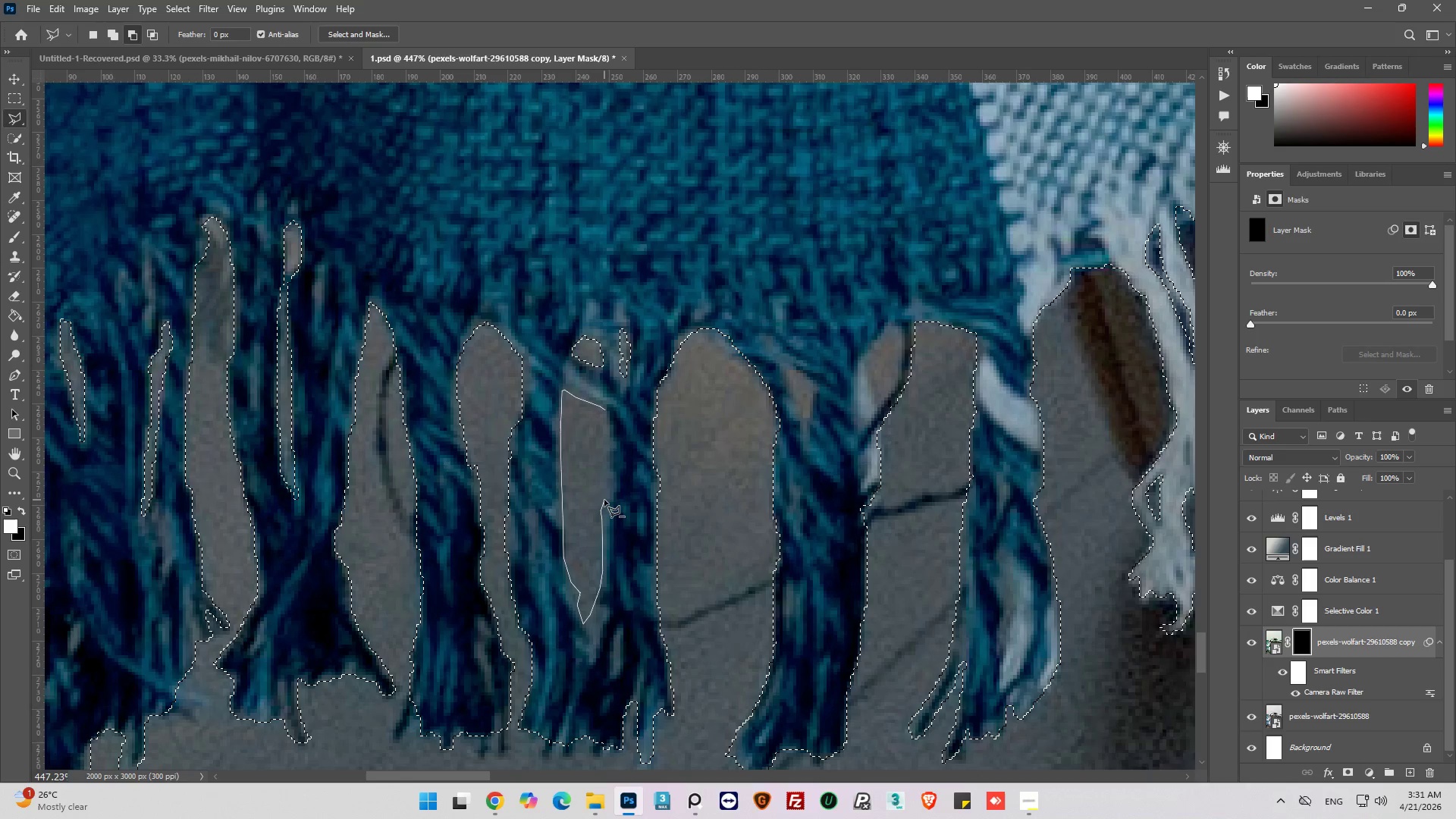 
left_click_drag(start_coordinate=[604, 500], to_coordinate=[607, 495])
 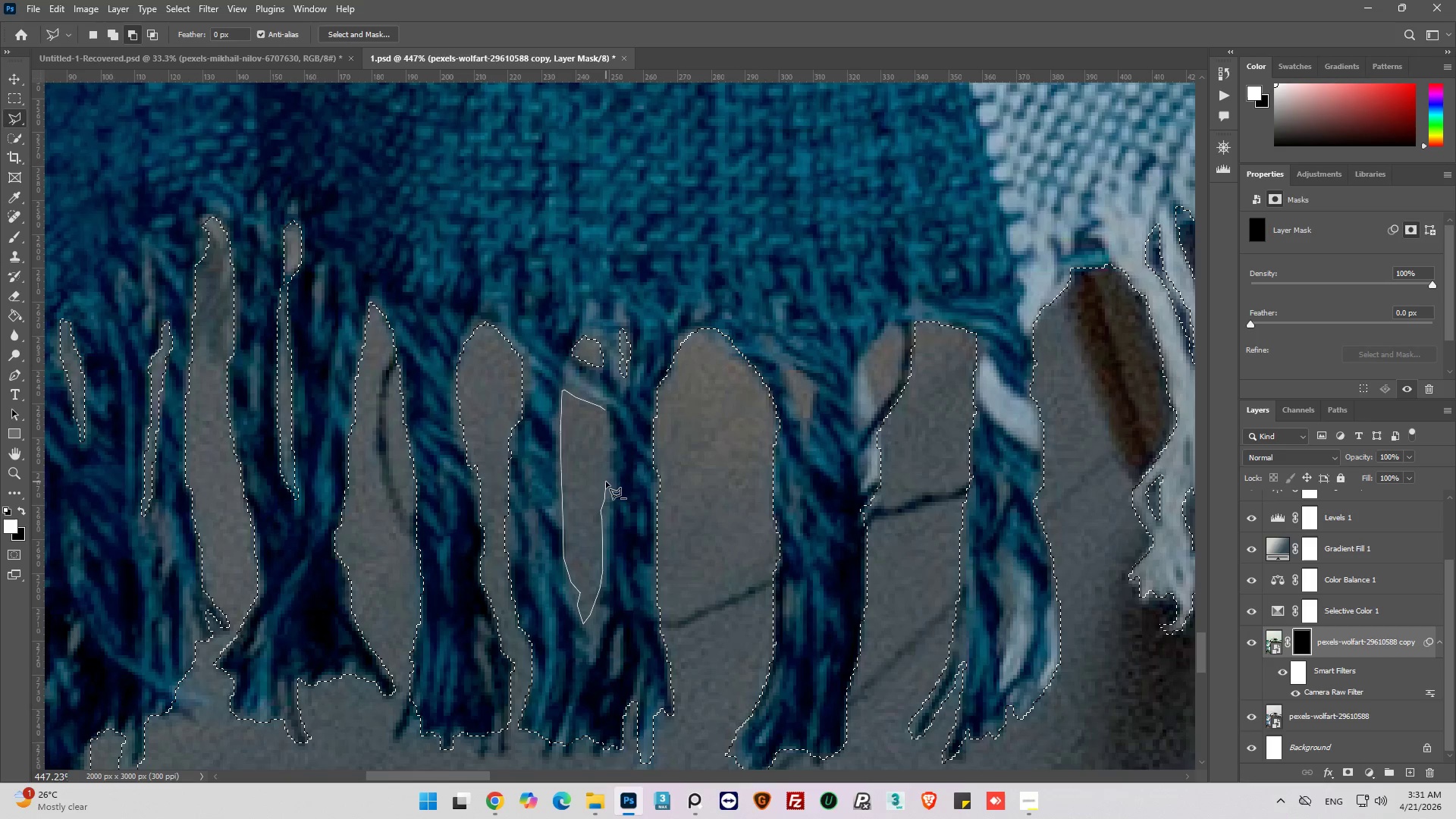 
left_click_drag(start_coordinate=[607, 481], to_coordinate=[608, 472])
 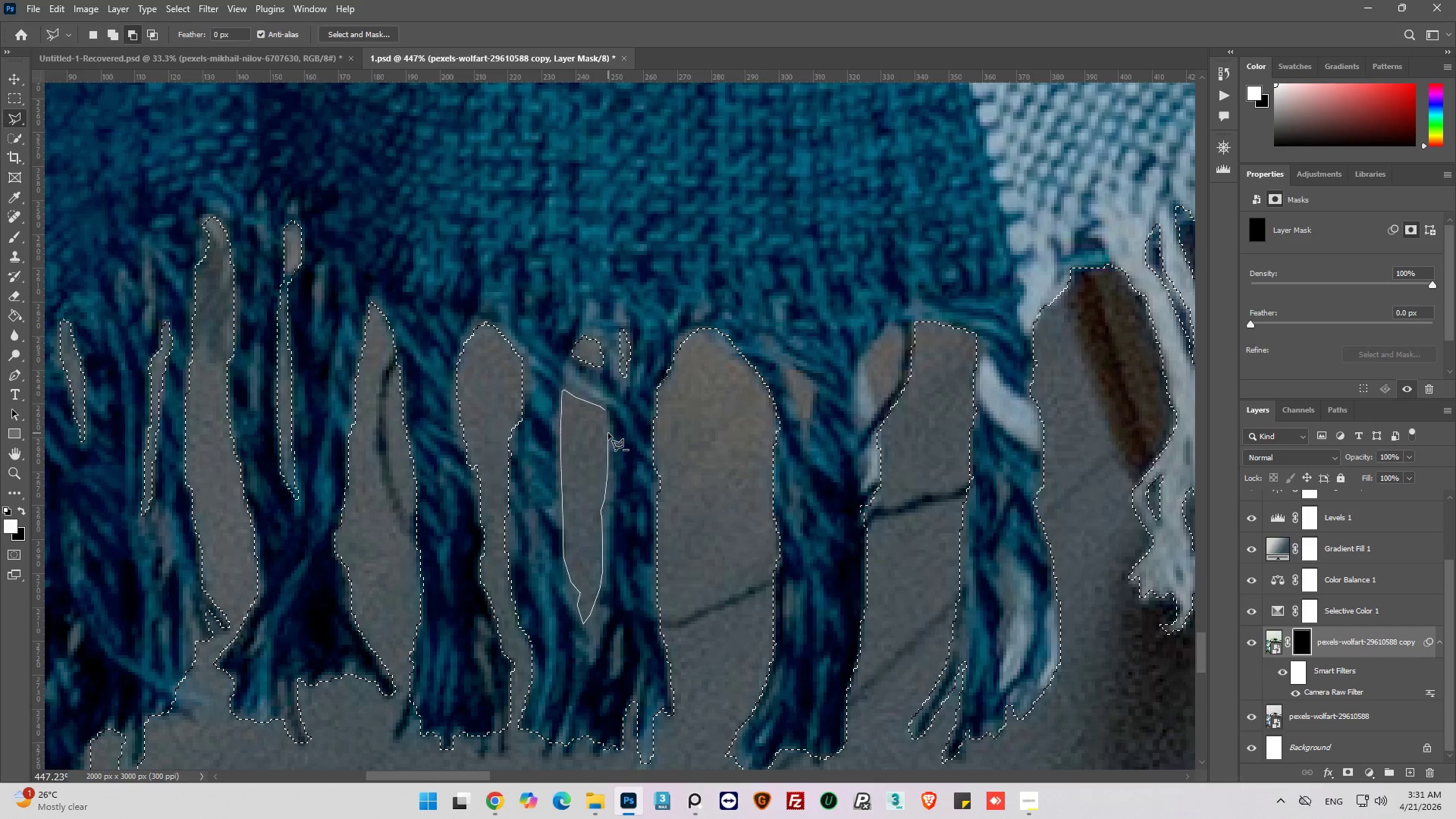 
left_click([607, 431])
 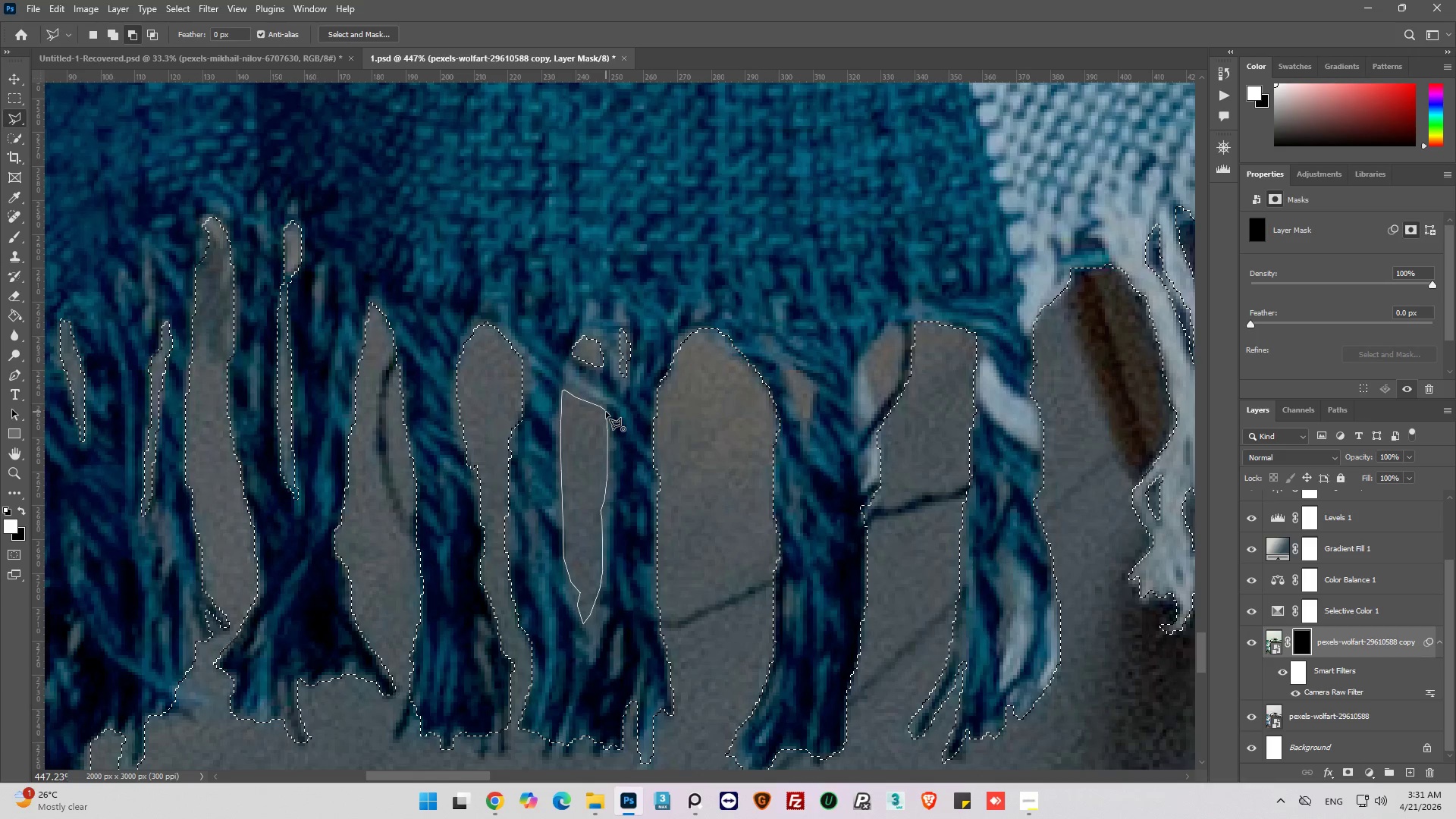 
left_click([606, 411])
 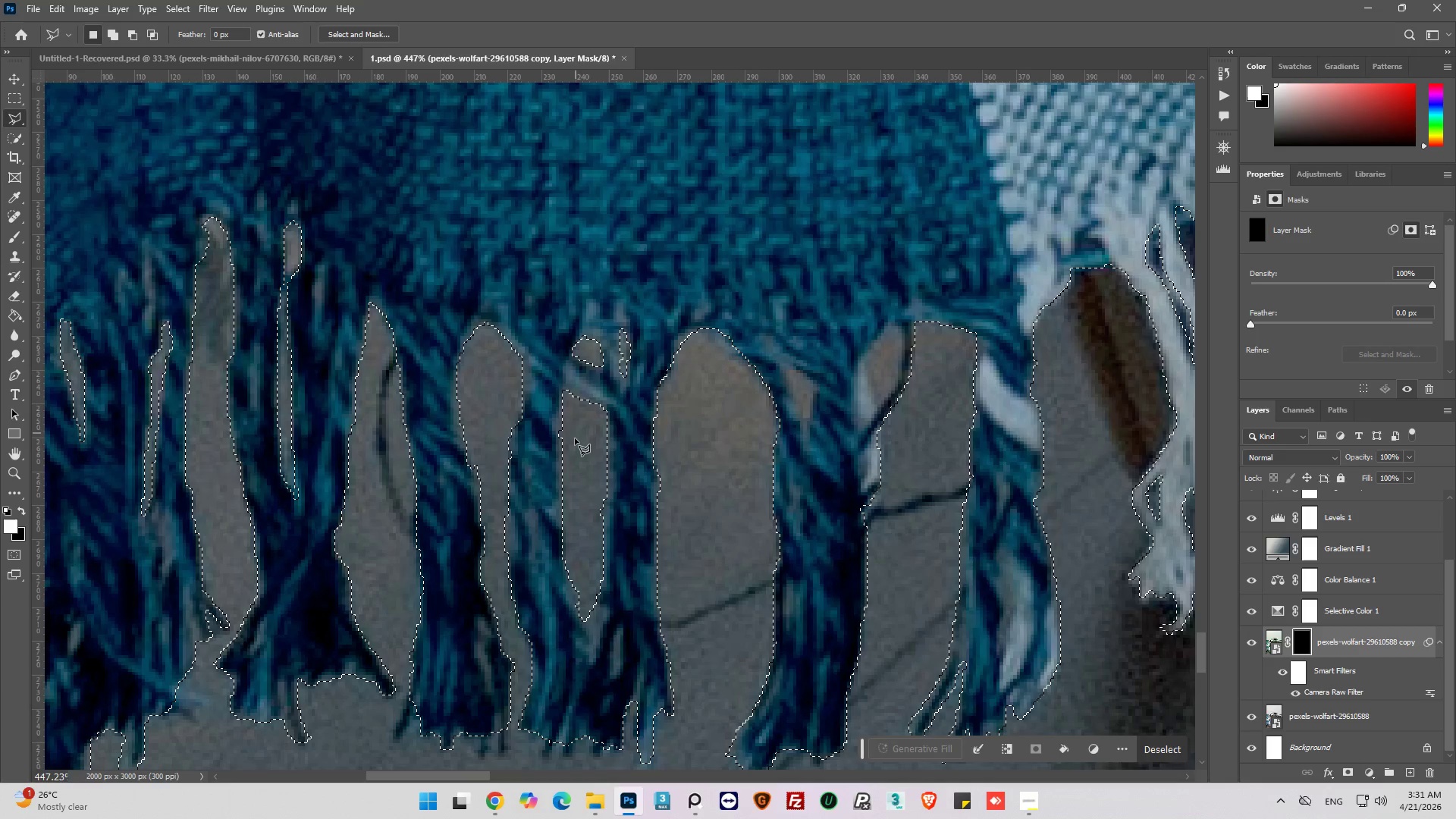 
hold_key(key=AltLeft, duration=0.75)
scroll: coordinate [556, 453], scroll_direction: down, amount: 11.0
 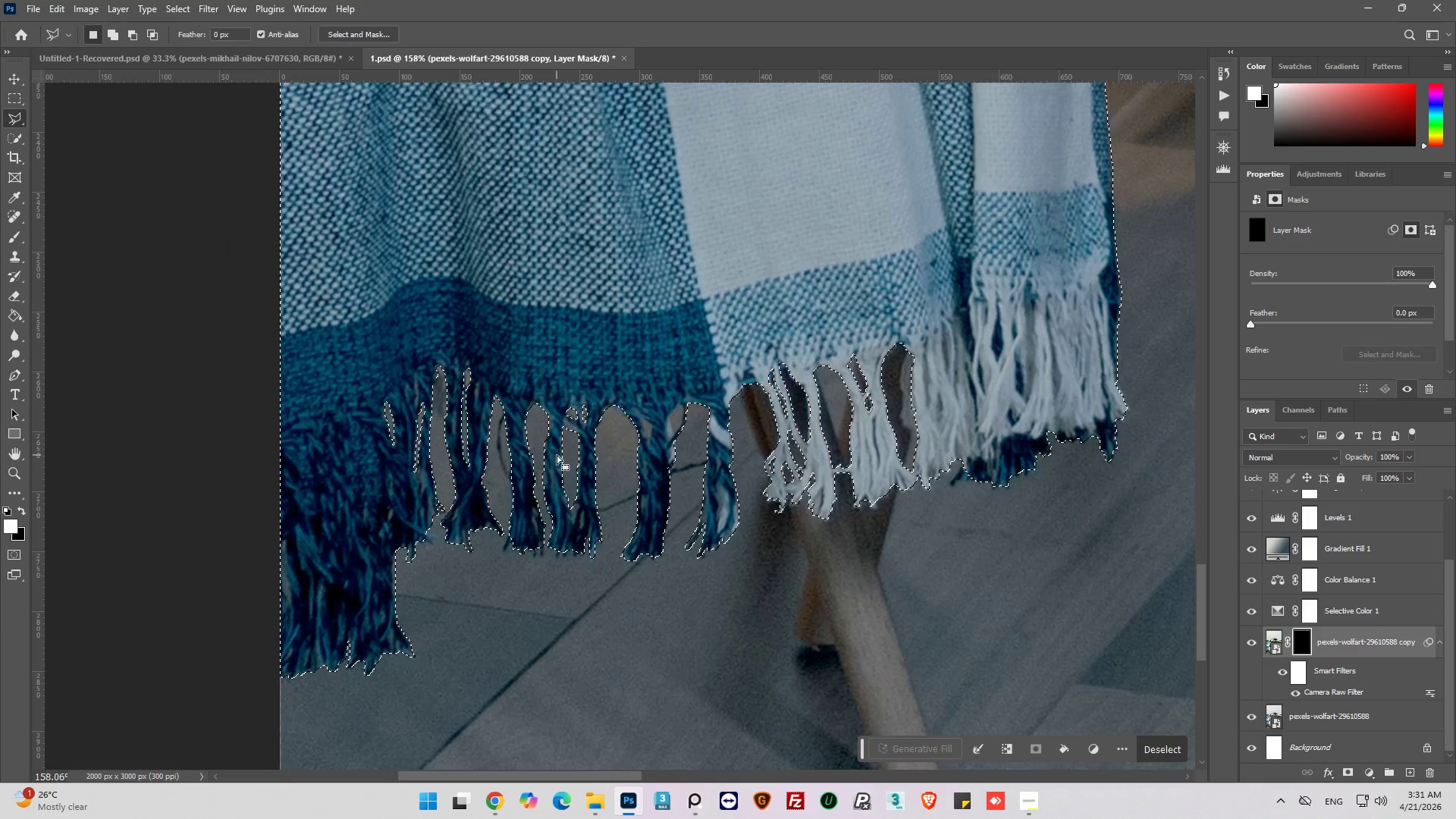 
hold_key(key=AltLeft, duration=0.48)
scroll: coordinate [501, 480], scroll_direction: down, amount: 6.0
 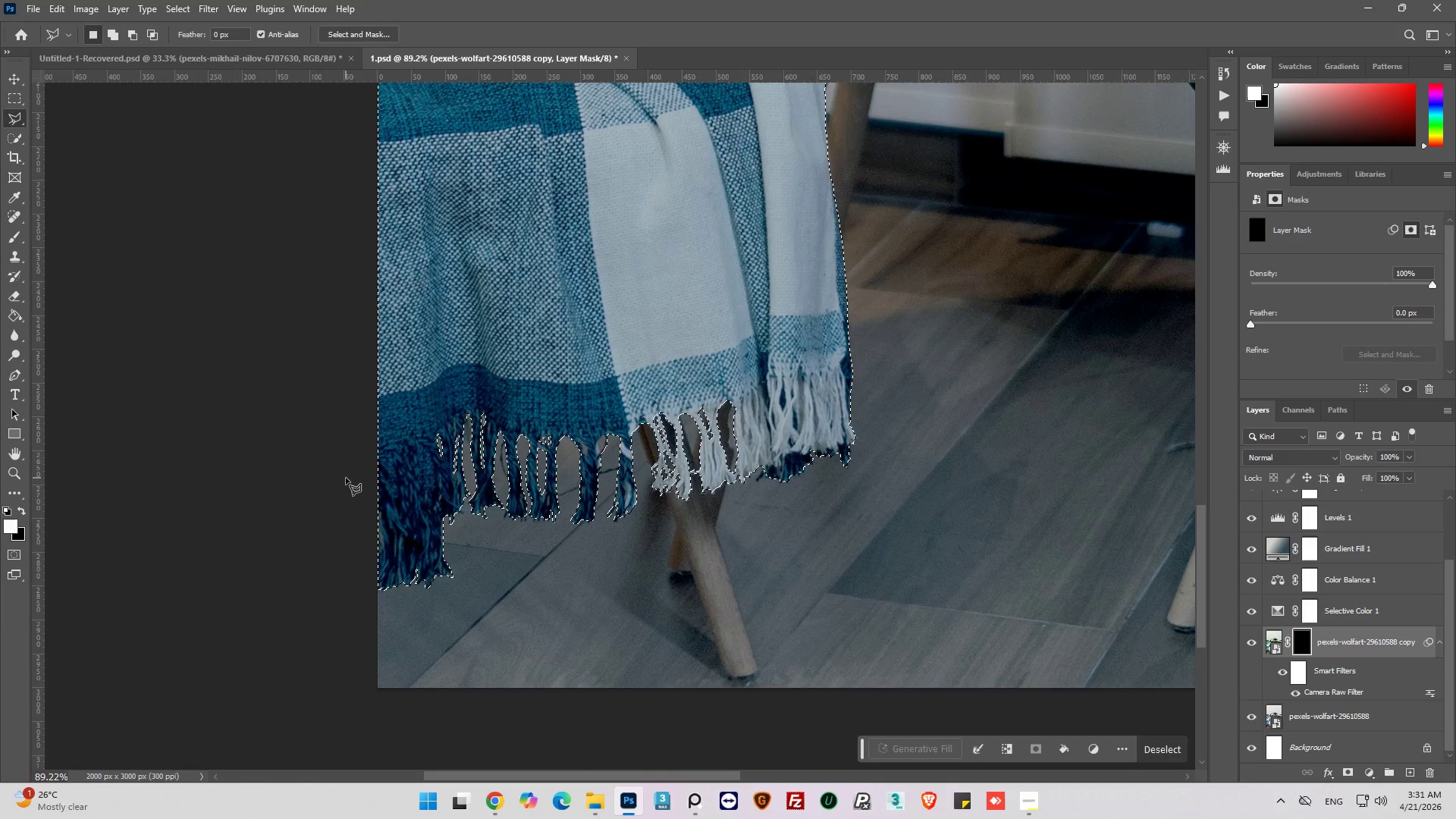 
hold_key(key=AltLeft, duration=1.25)
scroll: coordinate [352, 491], scroll_direction: down, amount: 12.0
 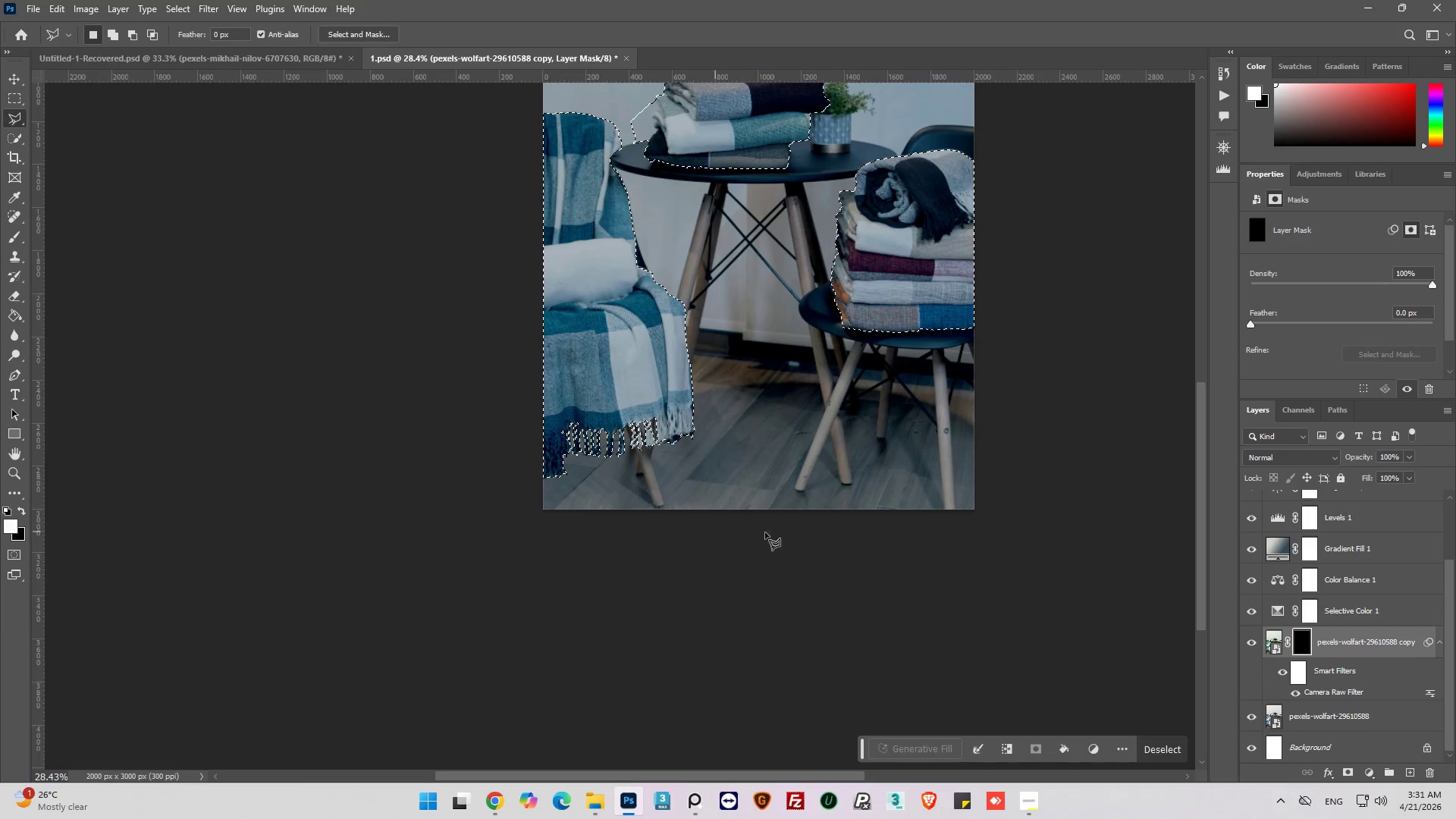 
hold_key(key=AltLeft, duration=1.84)
scroll: coordinate [1055, 277], scroll_direction: up, amount: 20.0
 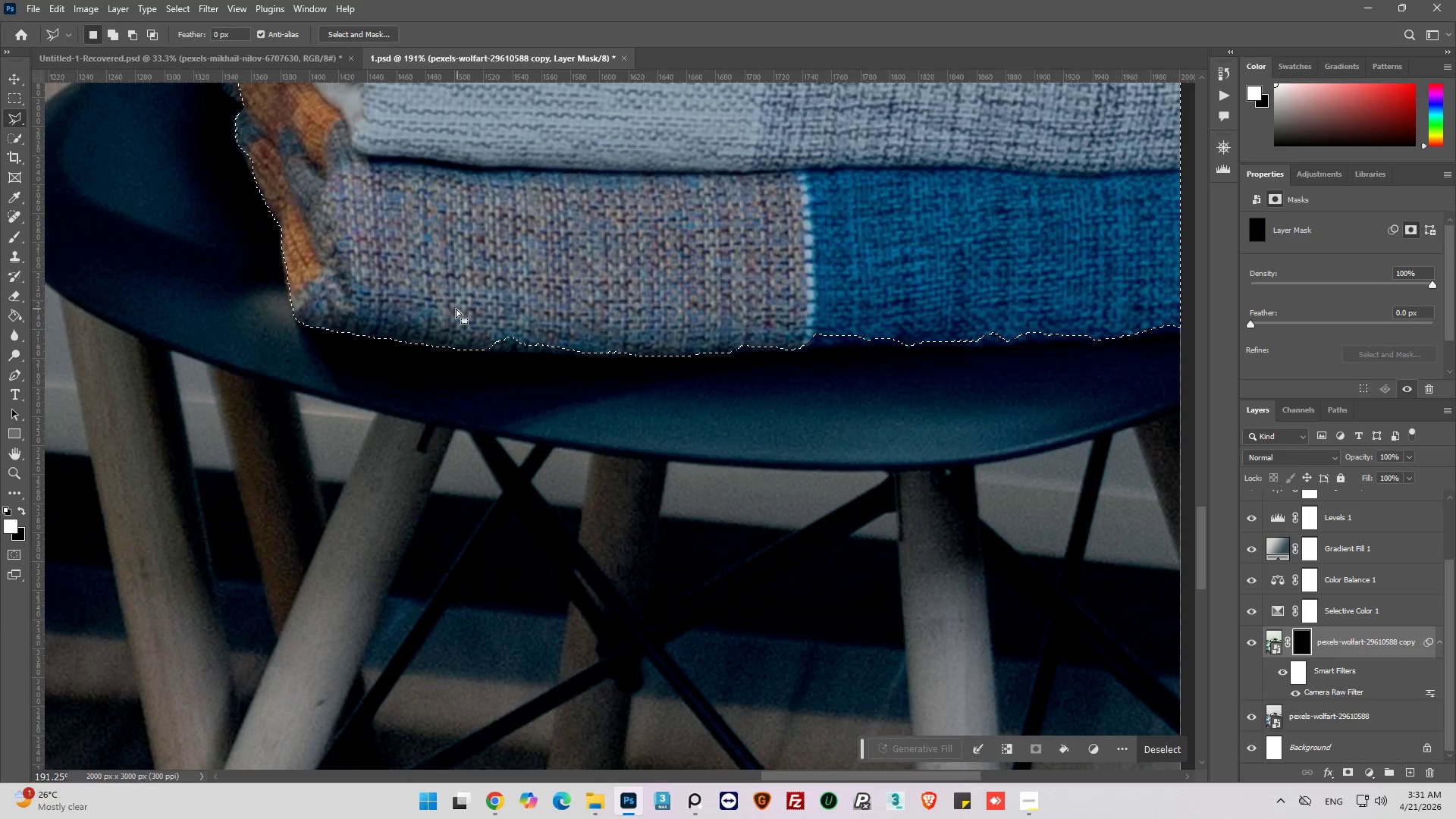 
hold_key(key=ShiftLeft, duration=0.67)
left_click([453, 297])
 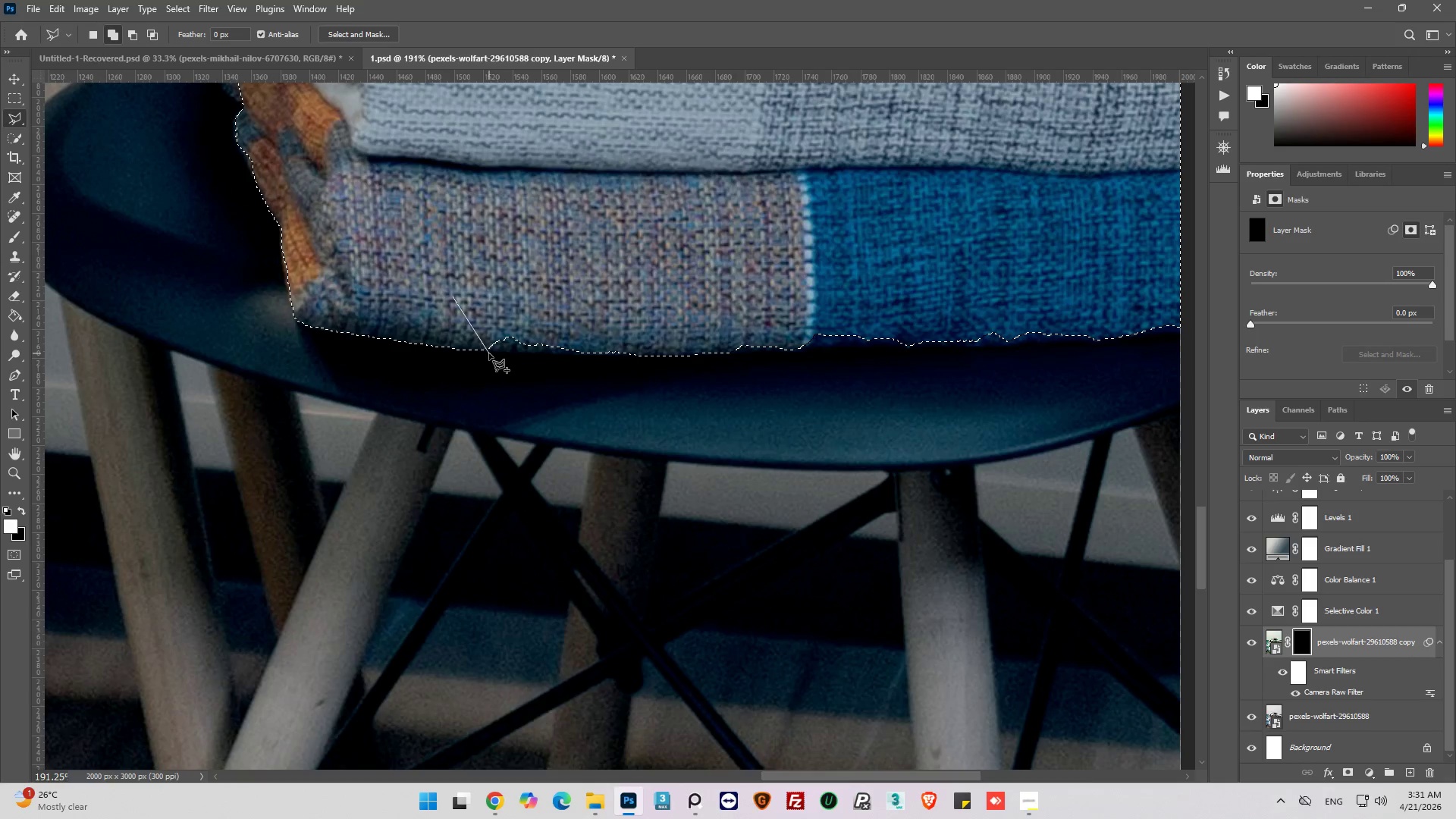 
left_click([489, 350])
 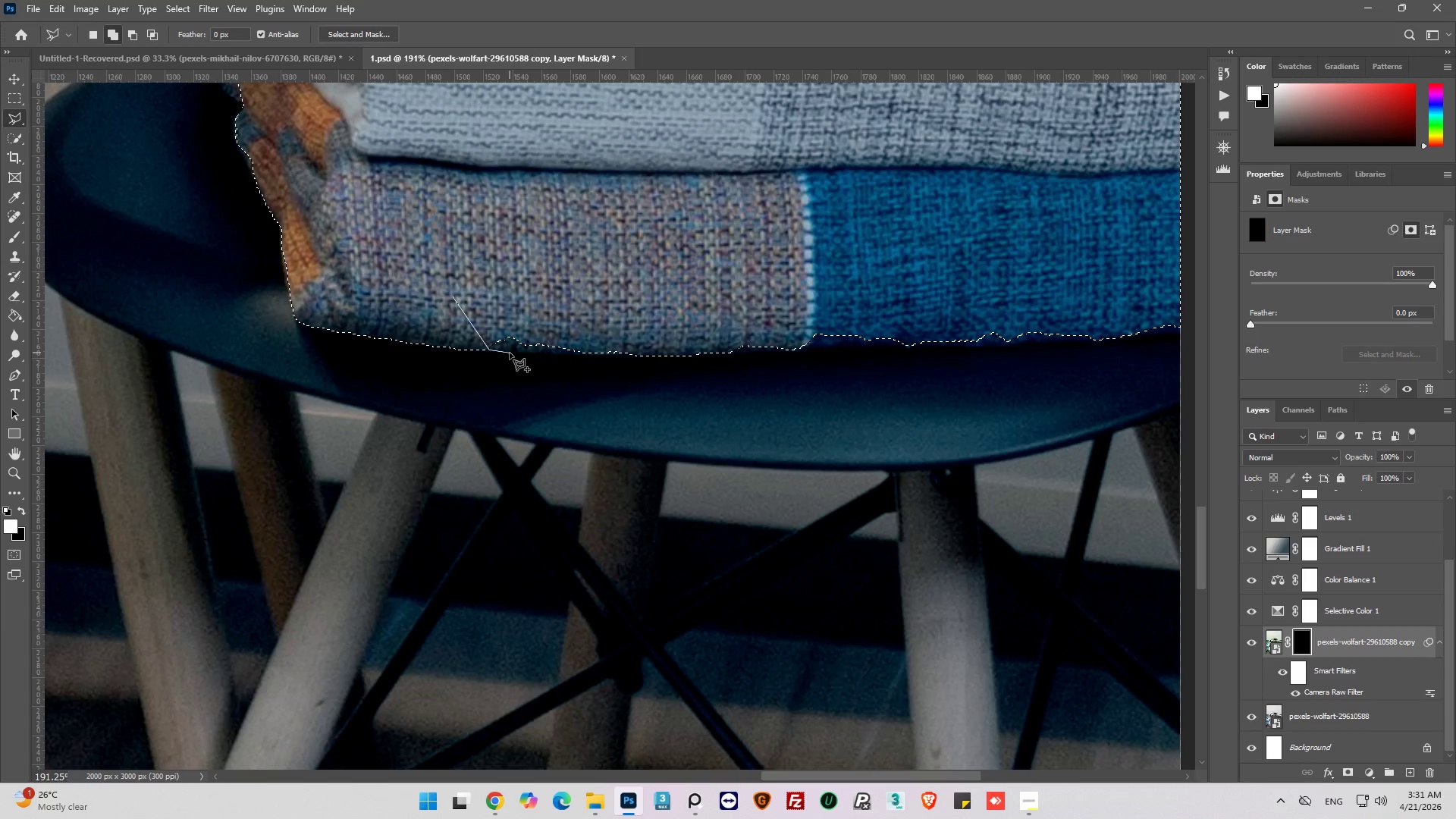 
left_click([510, 353])
 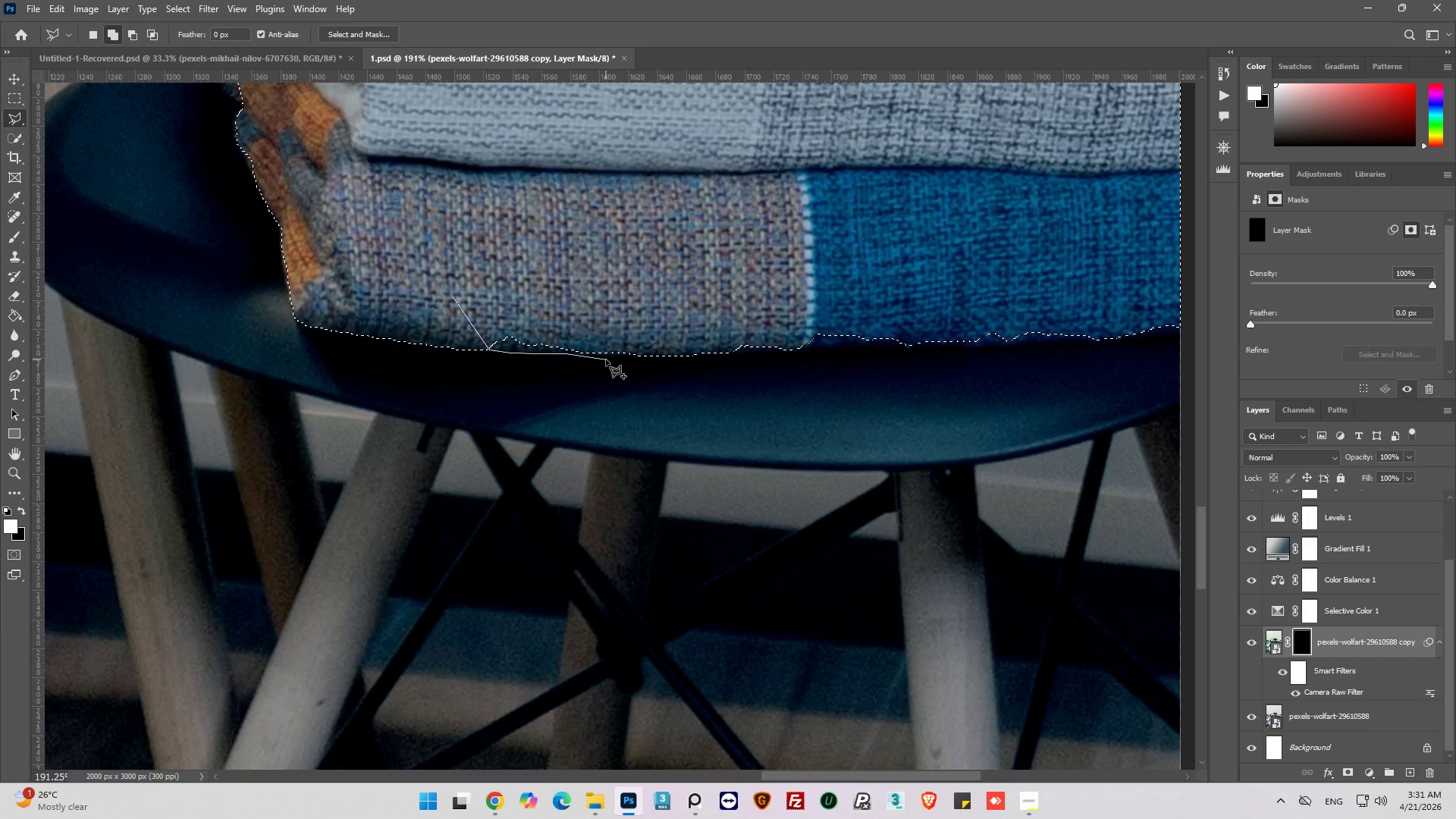 
left_click([609, 353])
 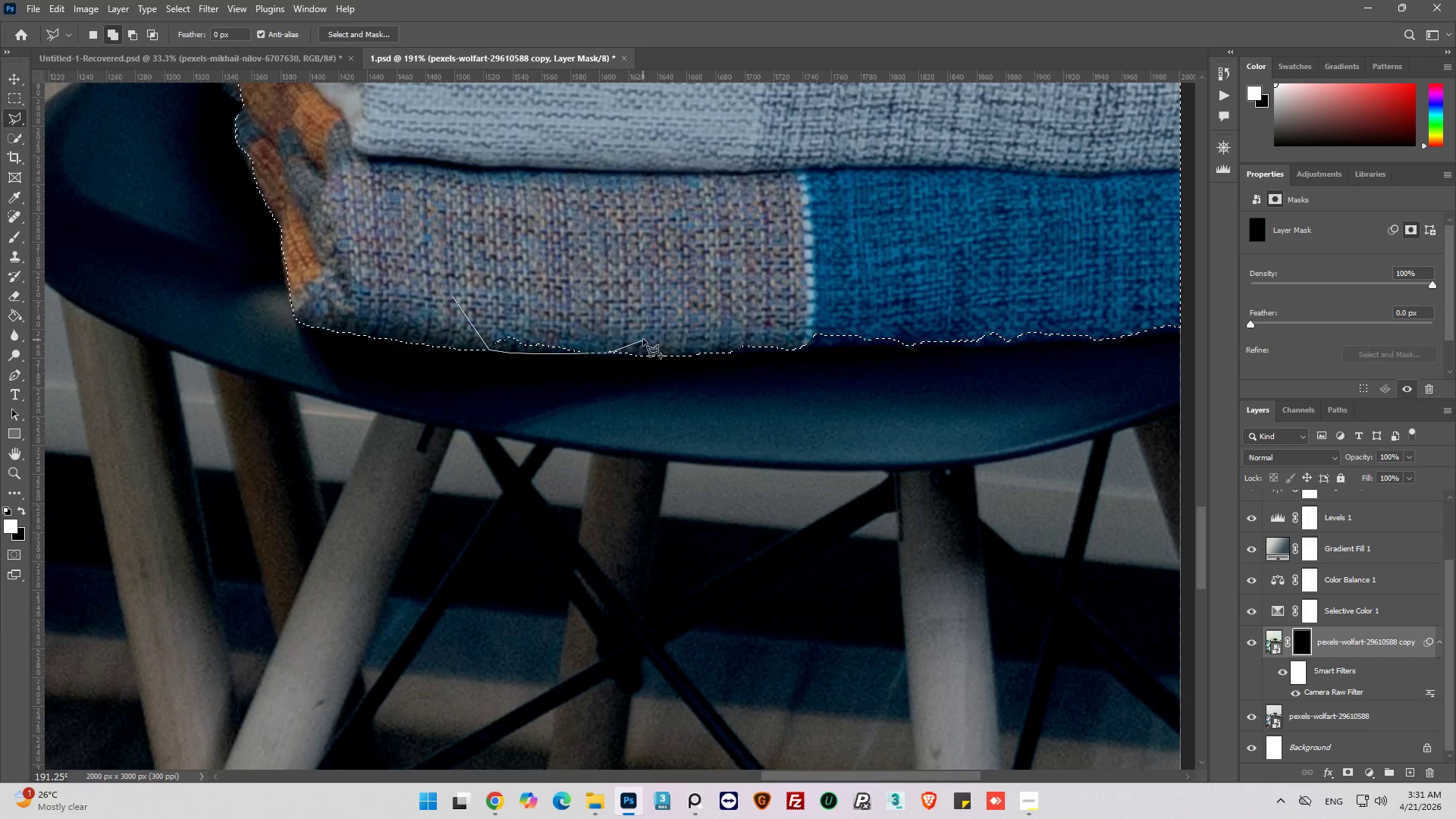 
left_click_drag(start_coordinate=[643, 339], to_coordinate=[626, 324])
 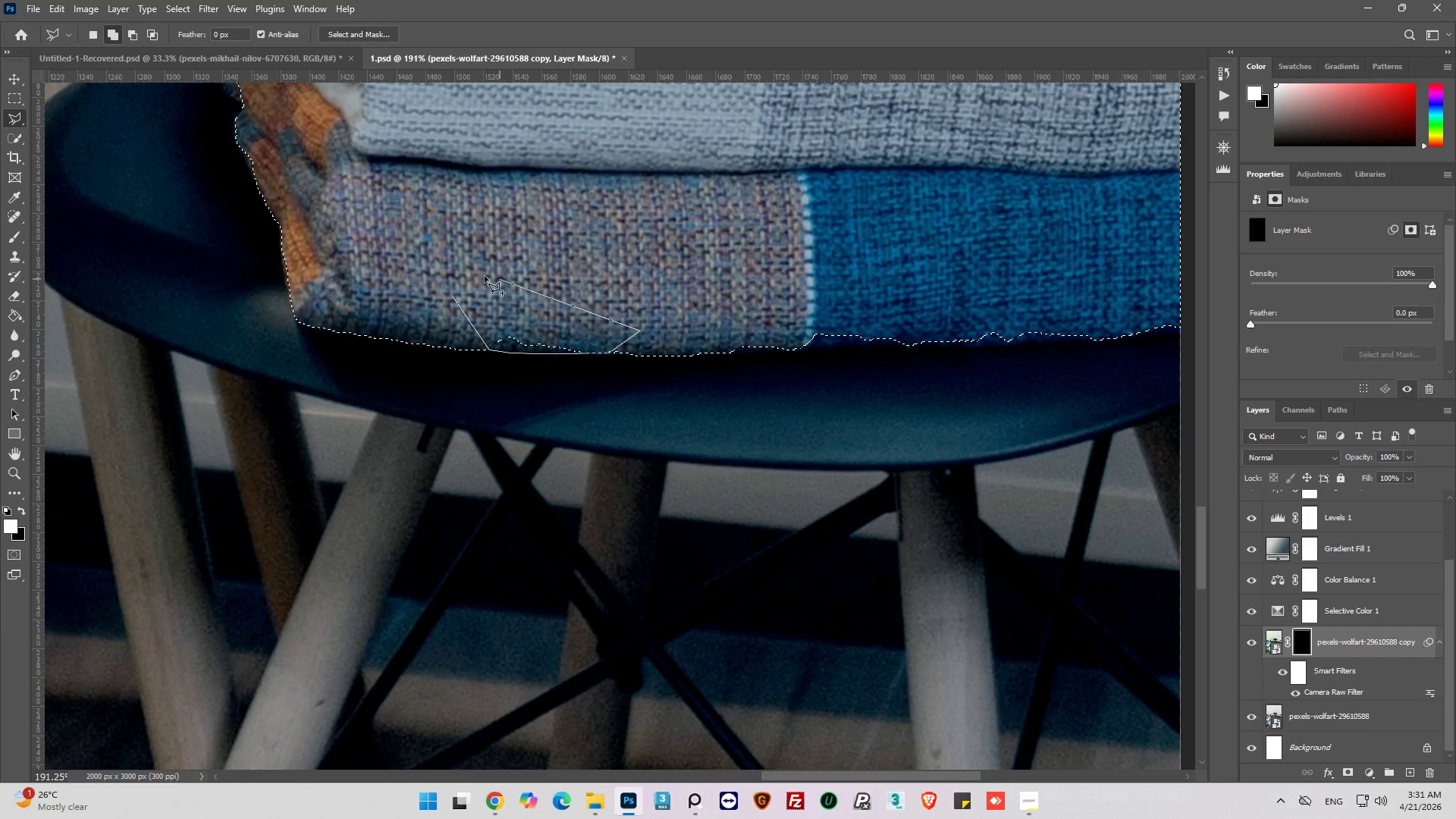 
triple_click([484, 276])
 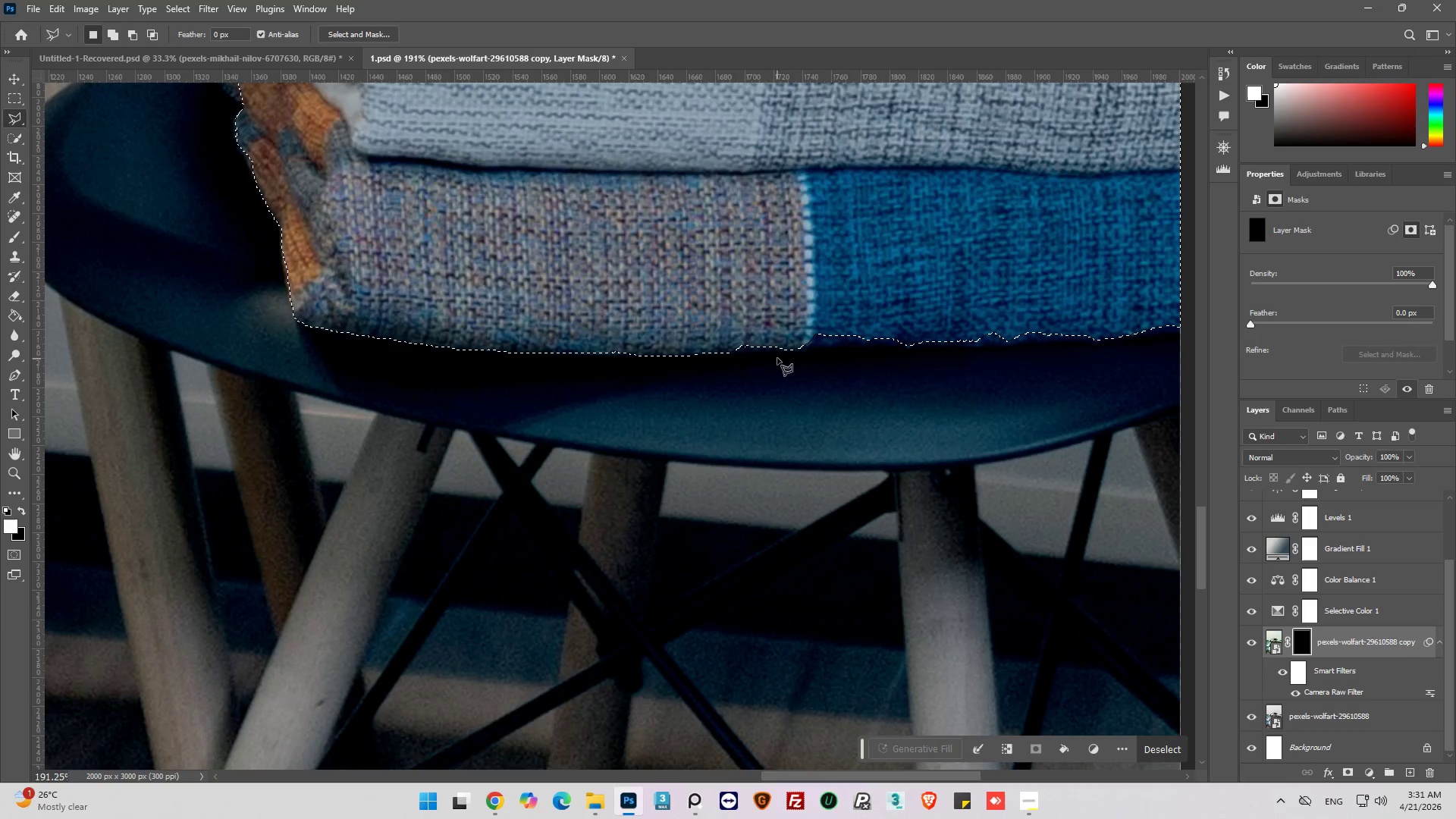 
hold_key(key=AltLeft, duration=0.34)
 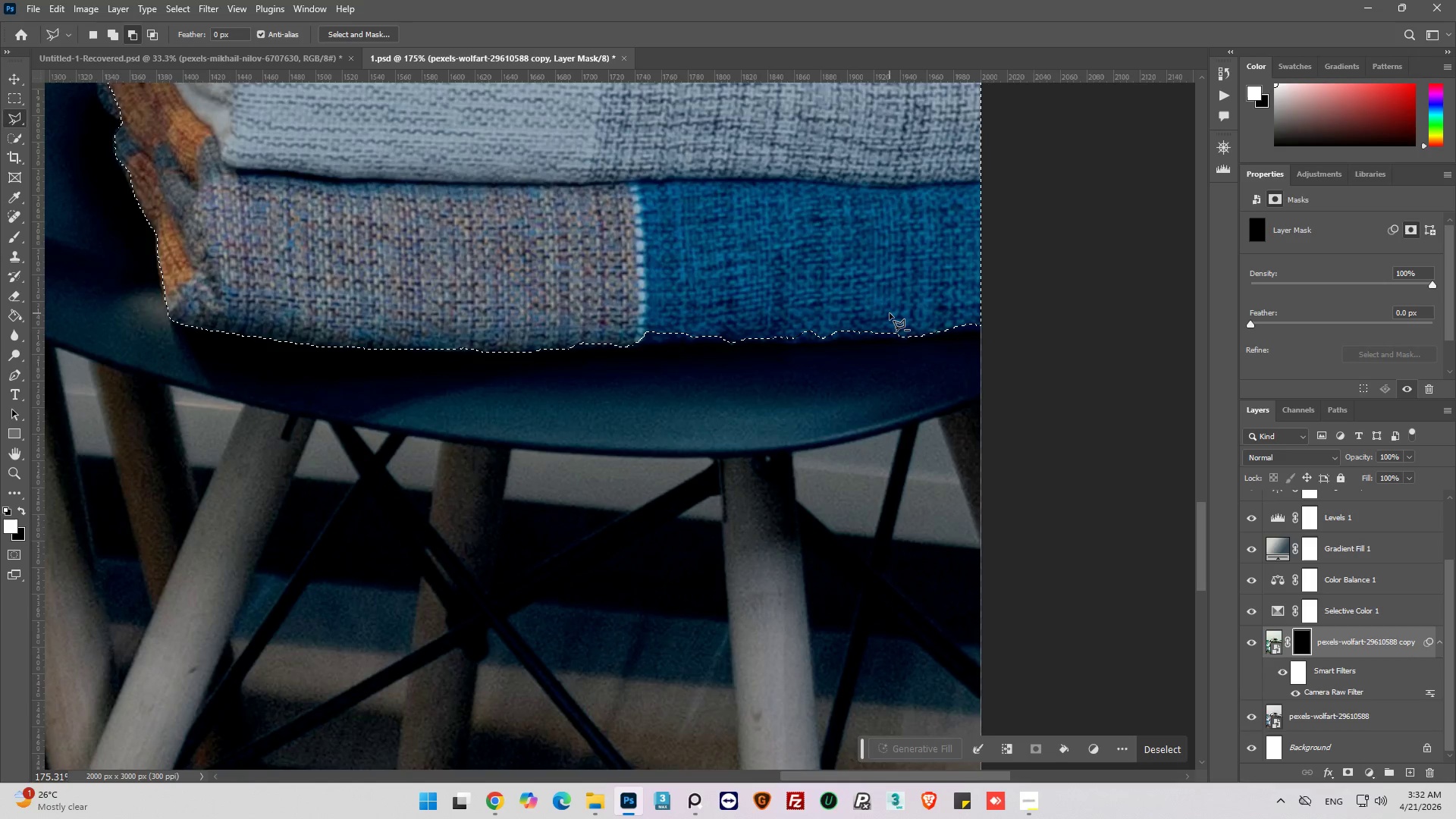 
hold_key(key=AltLeft, duration=0.56)
 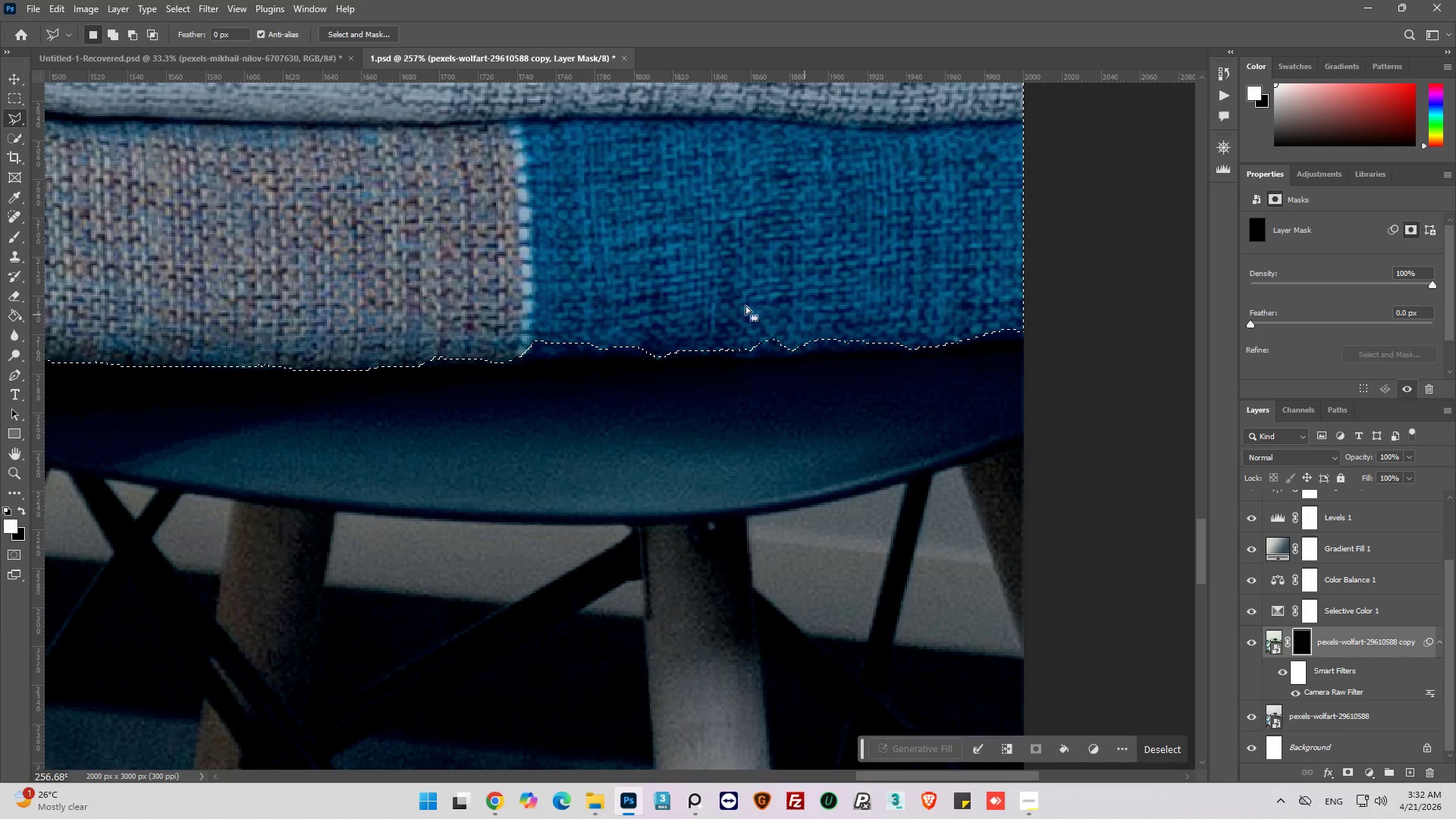 
hold_key(key=AltLeft, duration=0.75)
 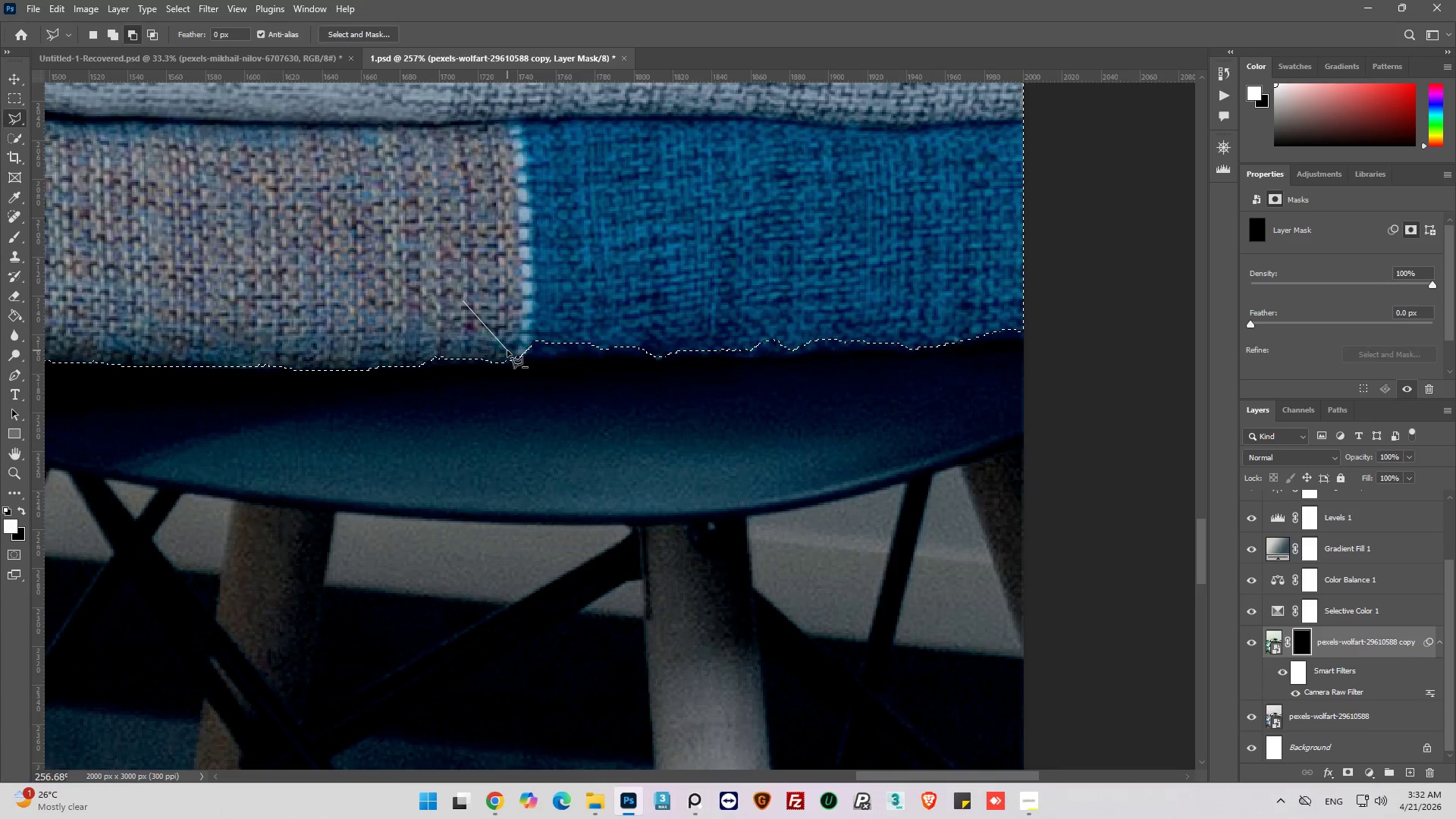 
scroll: coordinate [890, 313], scroll_direction: up, amount: 3.0
 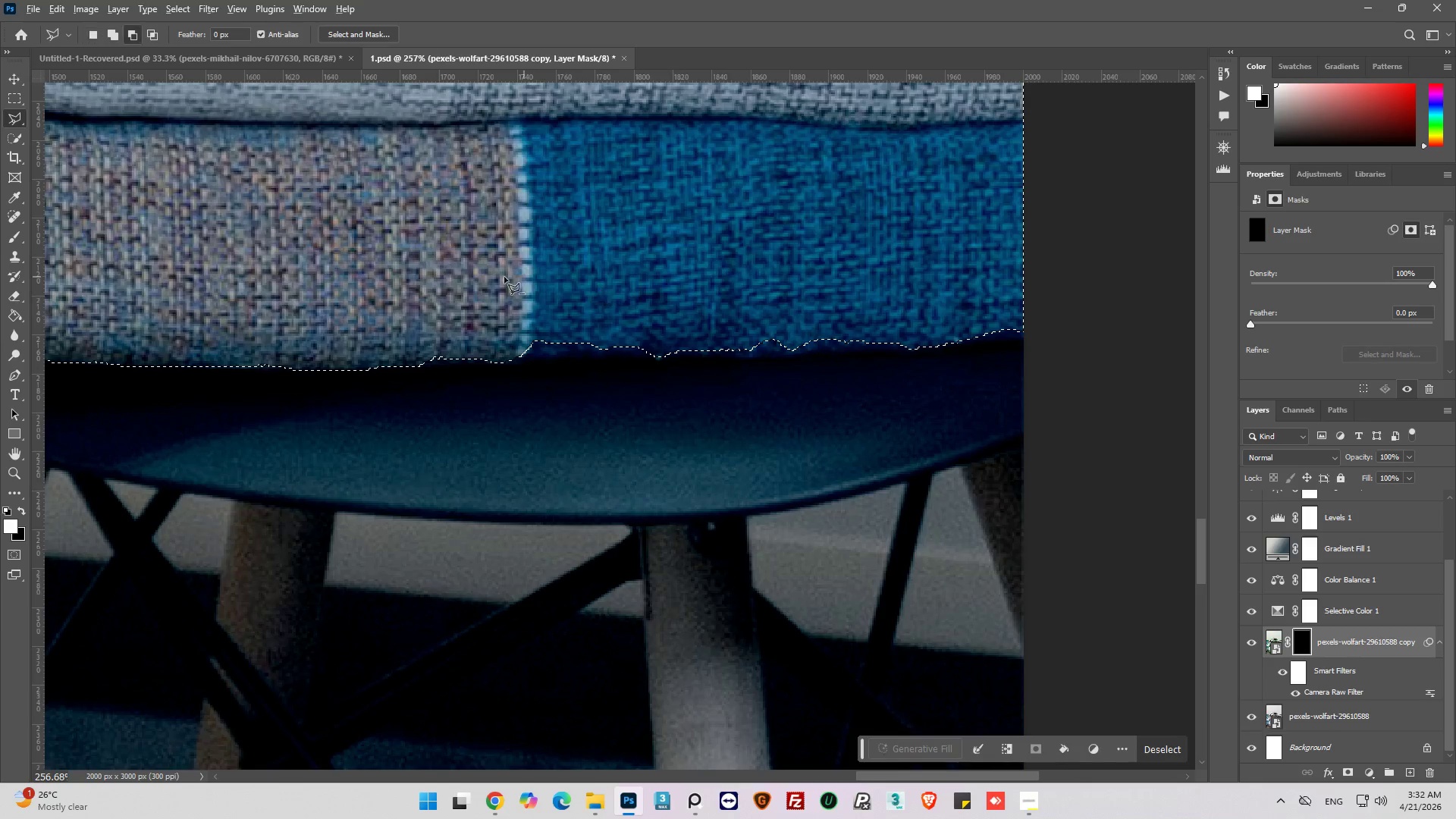 
left_click_drag(start_coordinate=[460, 298], to_coordinate=[469, 306])
 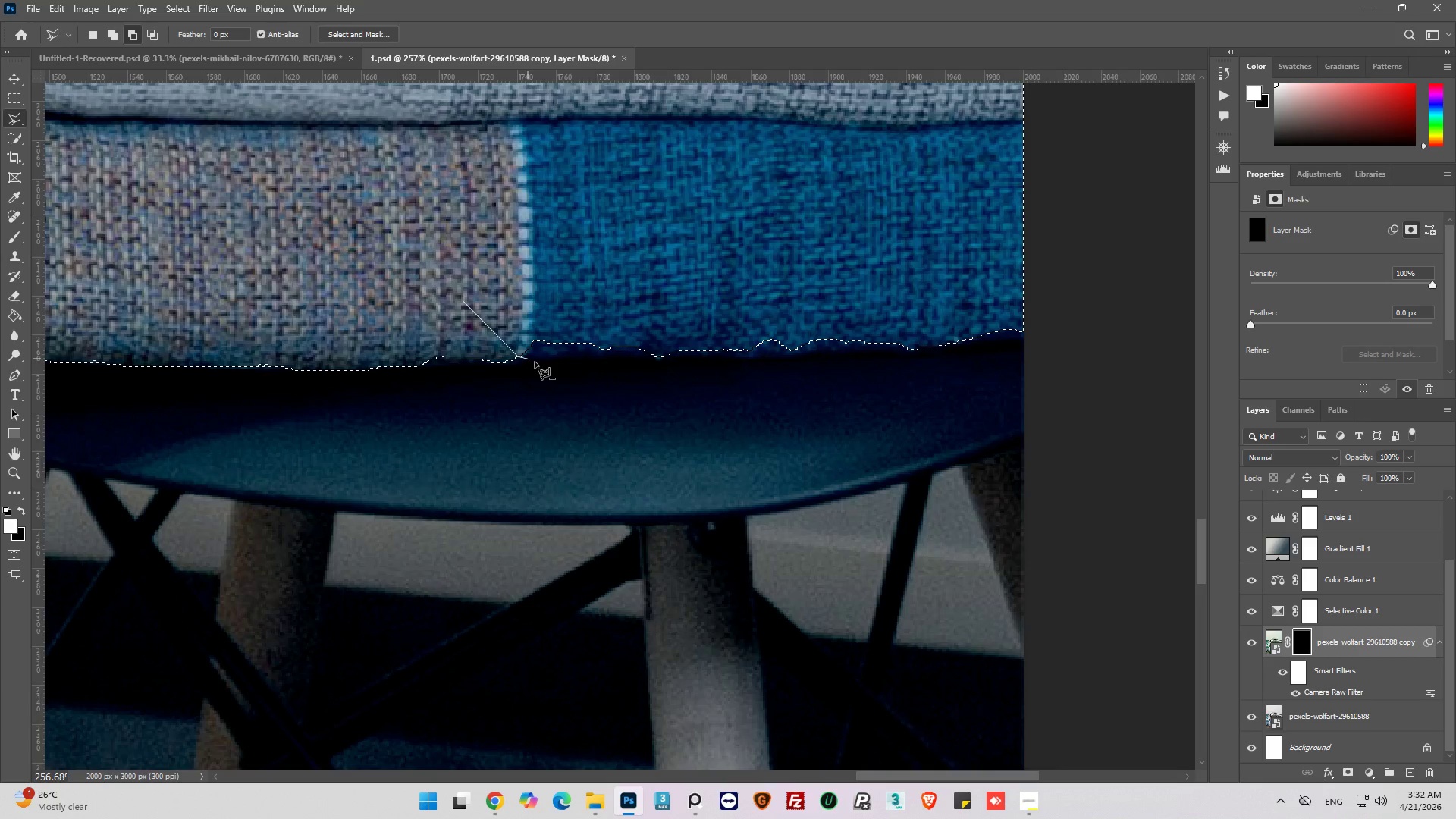 
left_click([538, 358])
 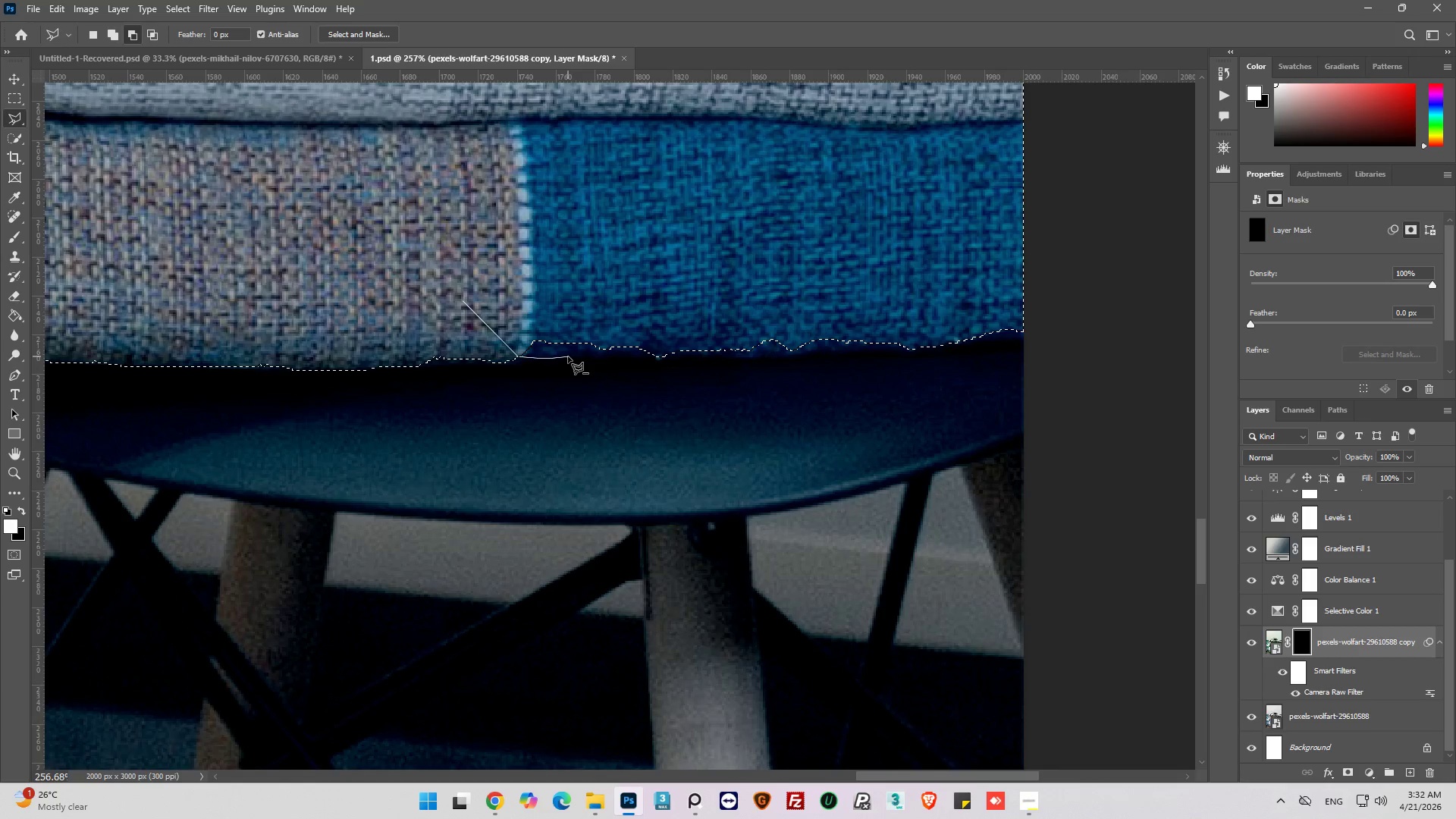 
double_click([585, 356])
 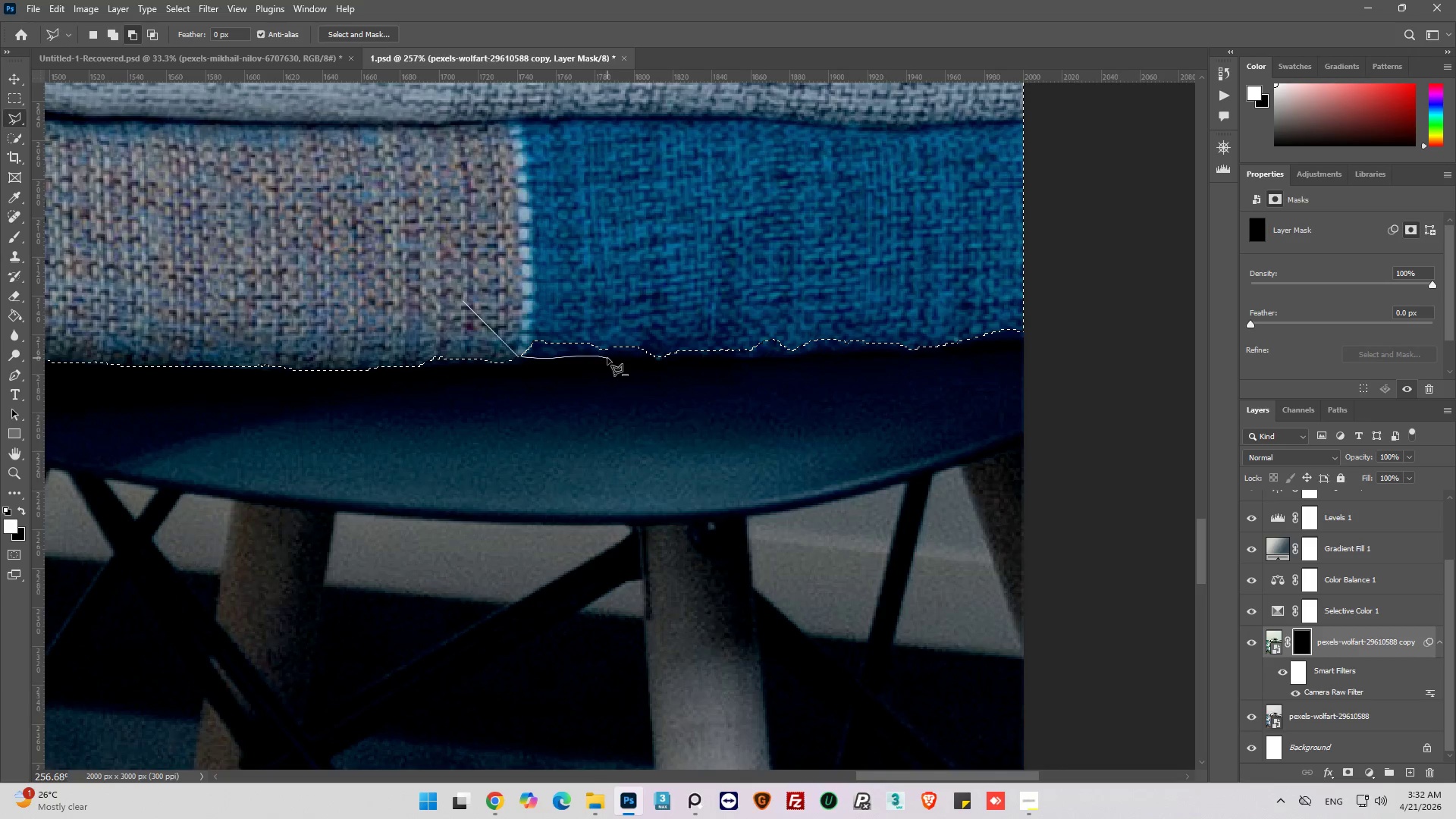 
left_click([612, 357])
 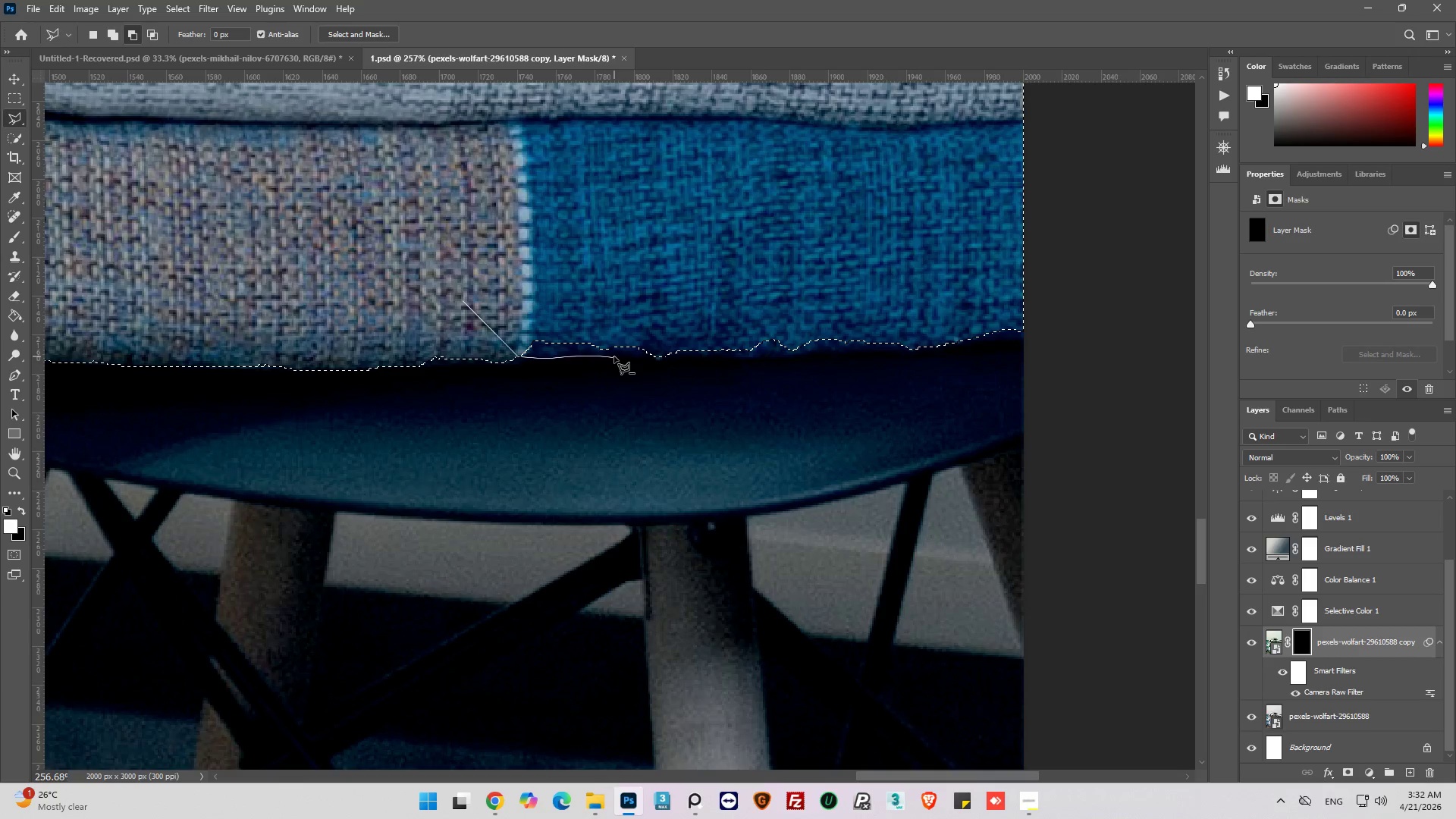 
left_click_drag(start_coordinate=[615, 356], to_coordinate=[619, 355])
 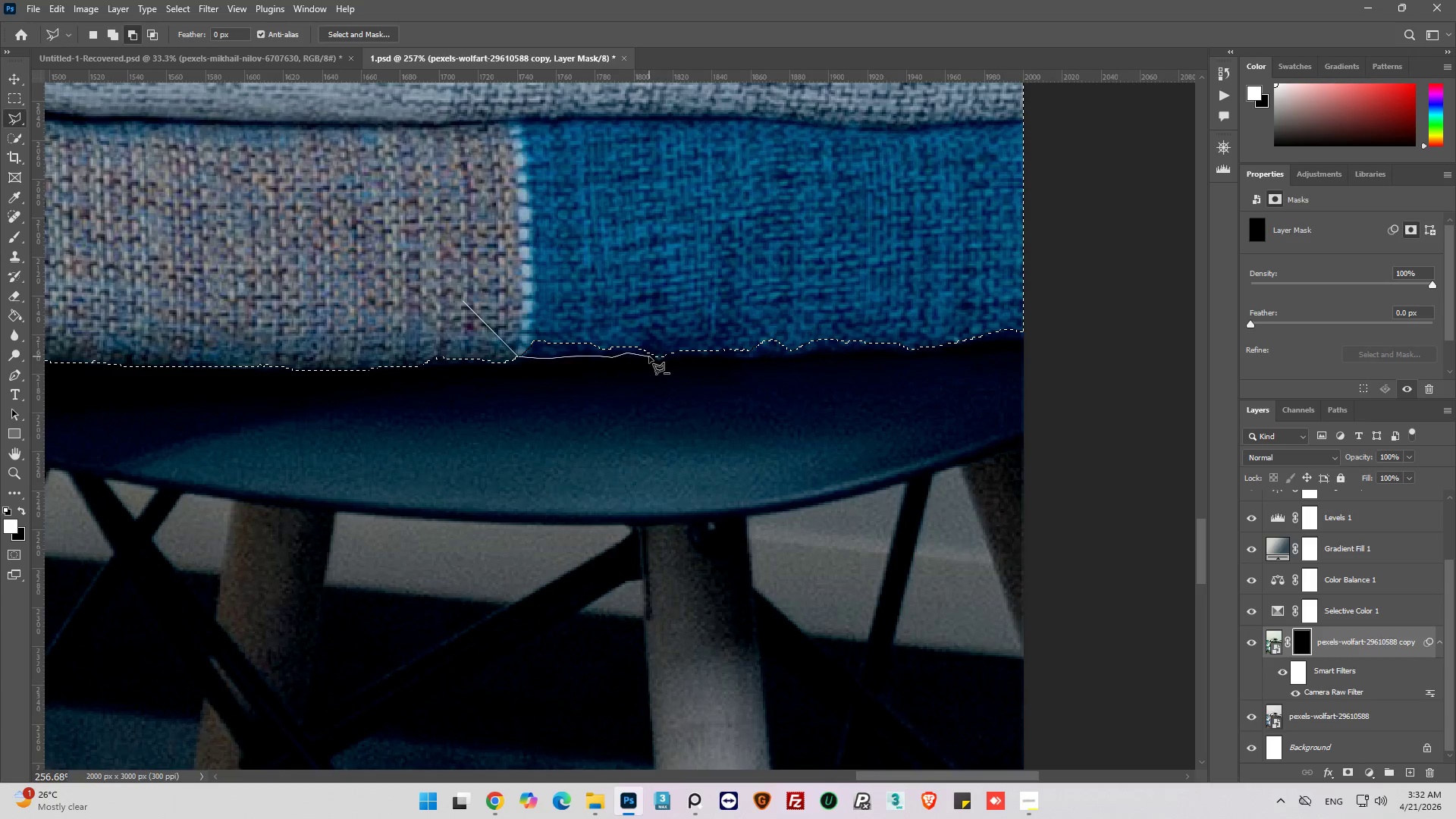 
left_click_drag(start_coordinate=[649, 356], to_coordinate=[655, 359])
 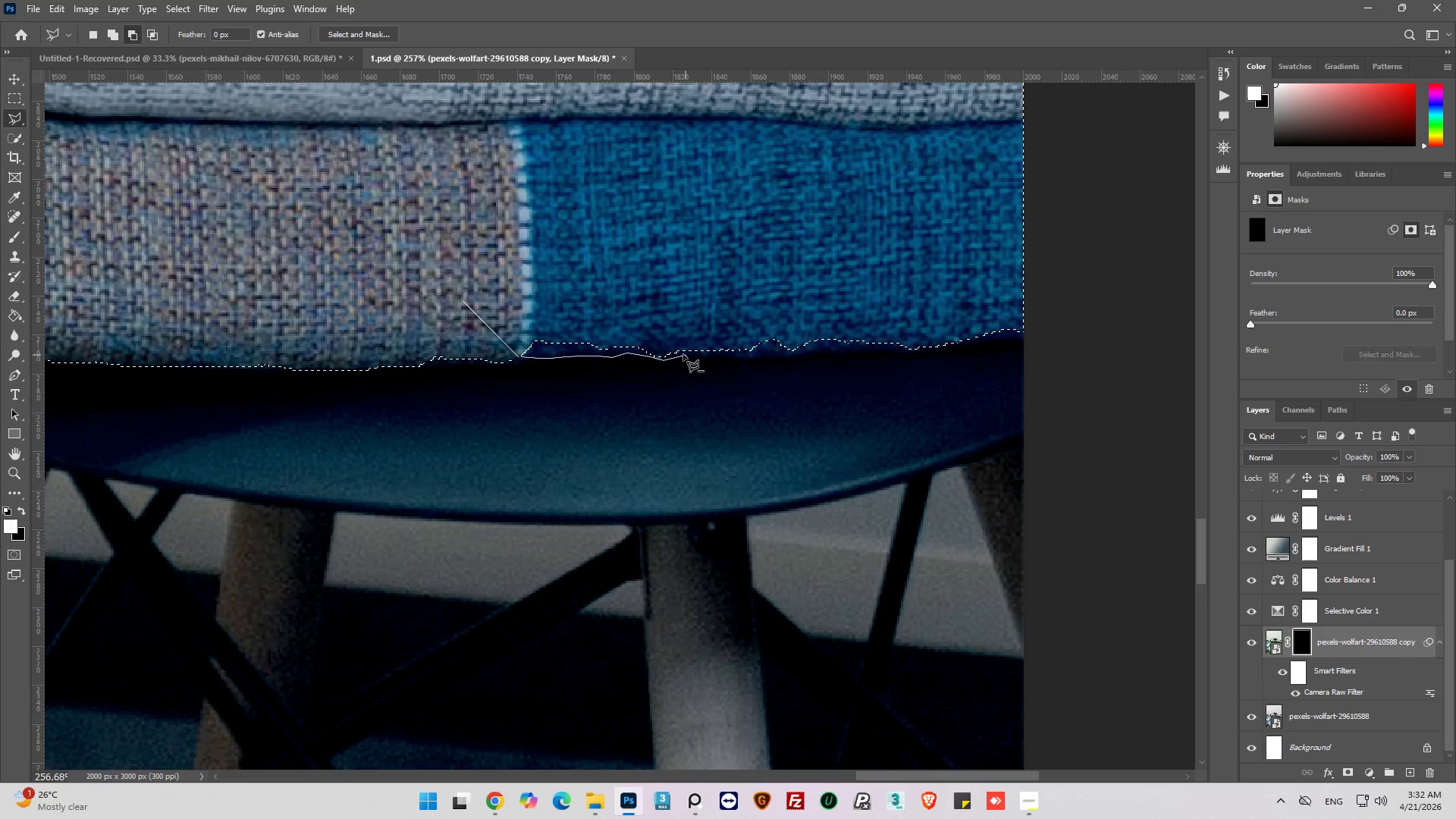 
left_click_drag(start_coordinate=[675, 354], to_coordinate=[680, 354])
 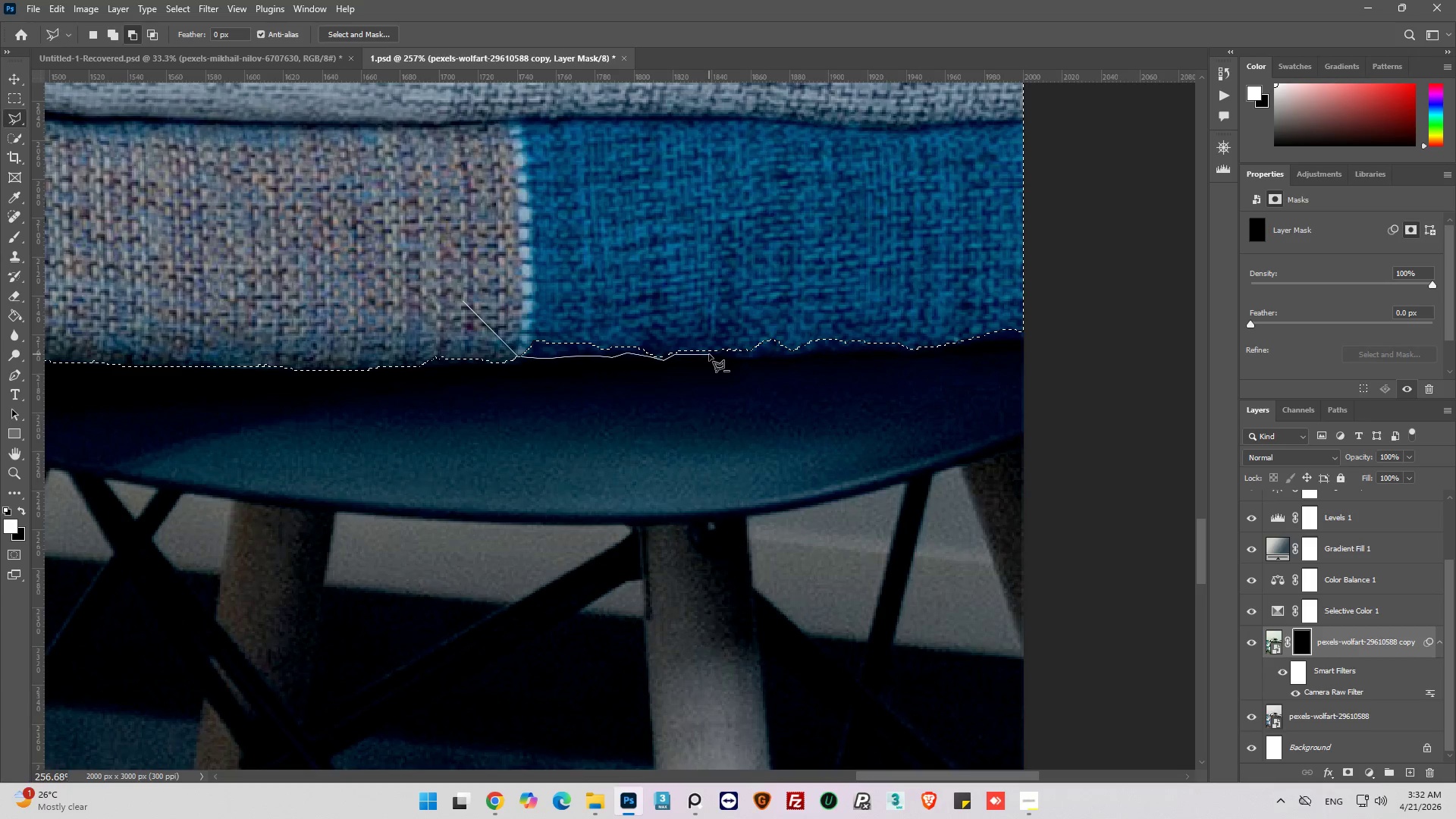 
left_click([709, 354])
 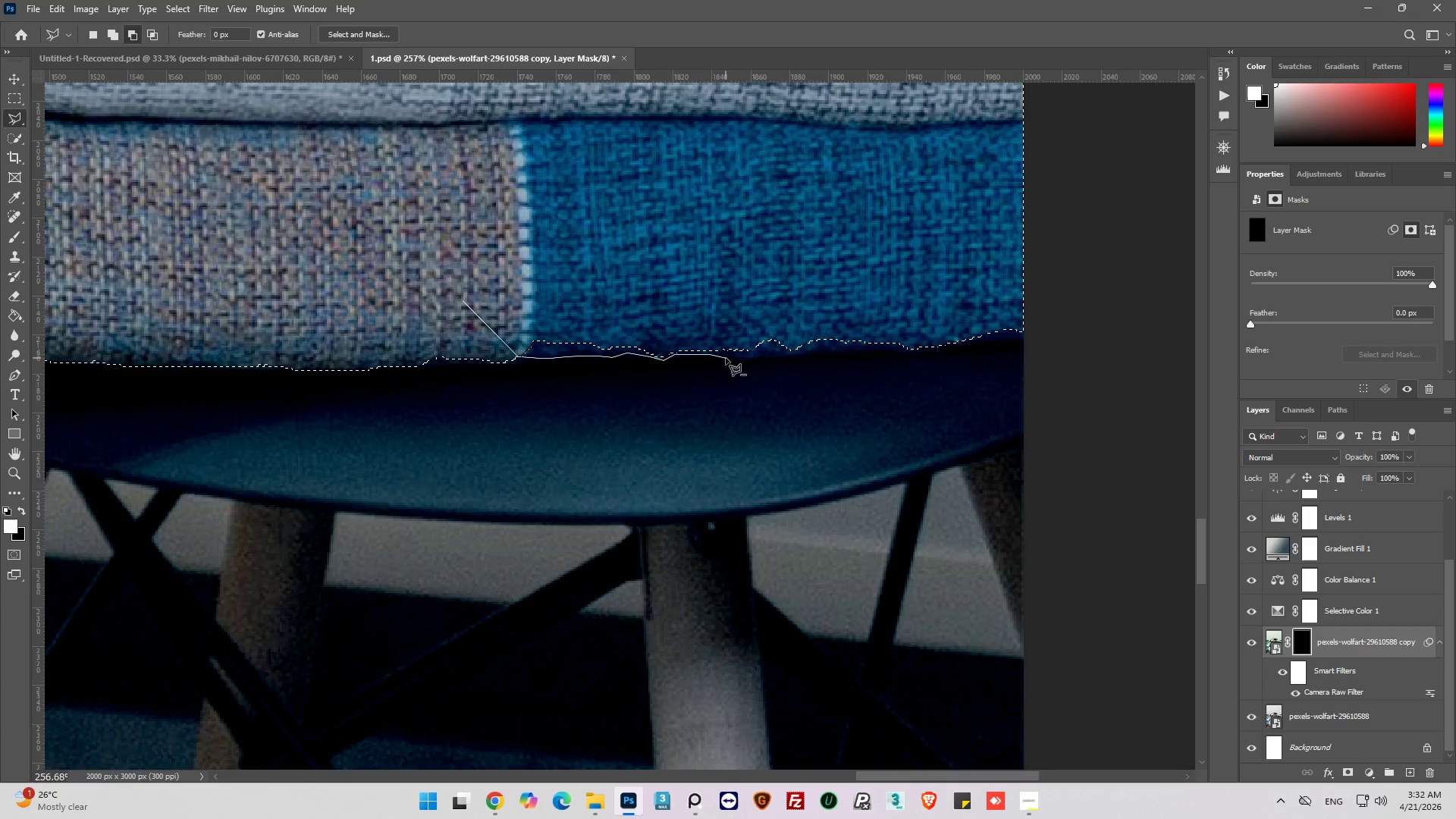 
left_click([728, 358])
 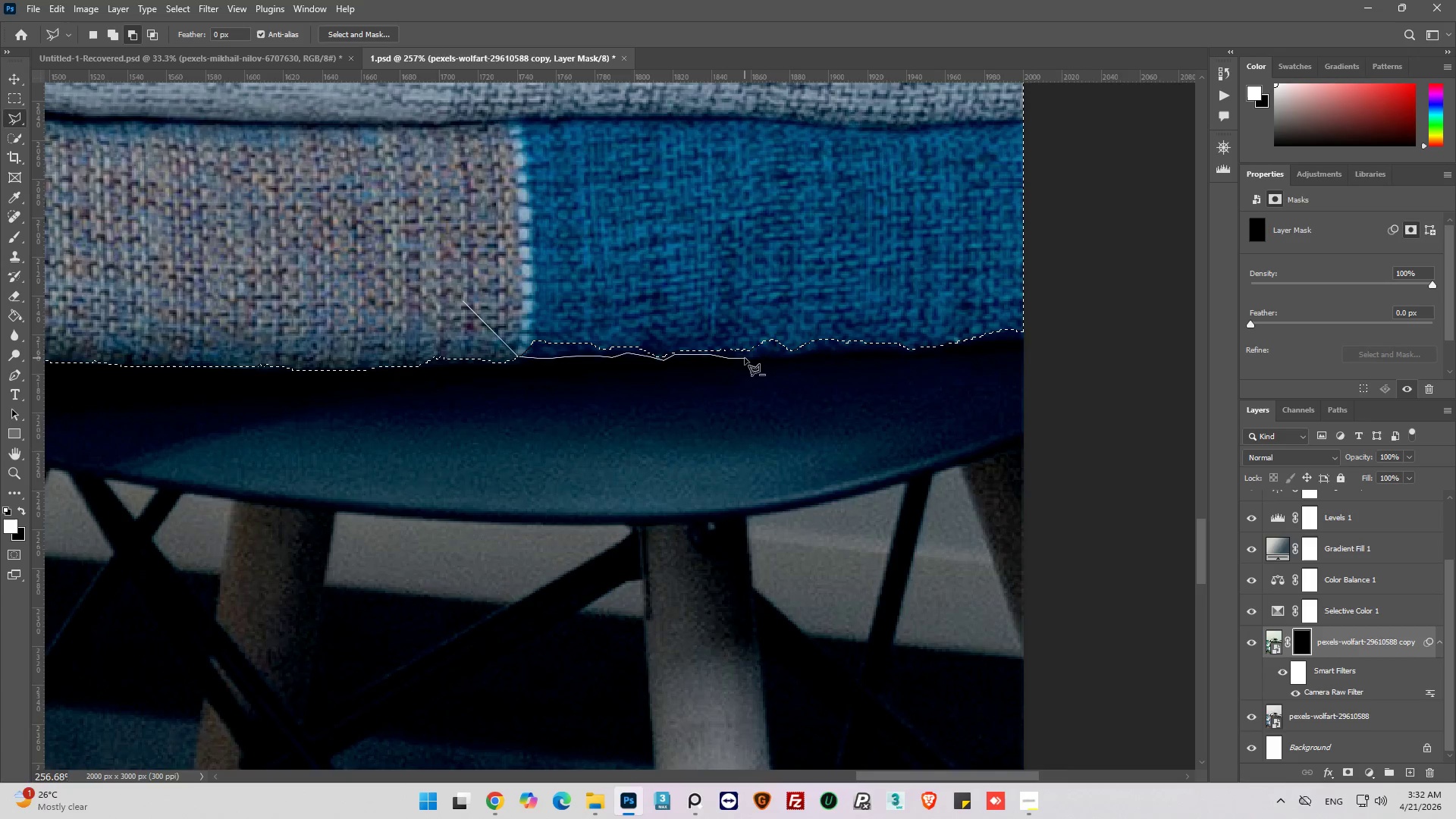 
left_click_drag(start_coordinate=[745, 358], to_coordinate=[749, 358])
 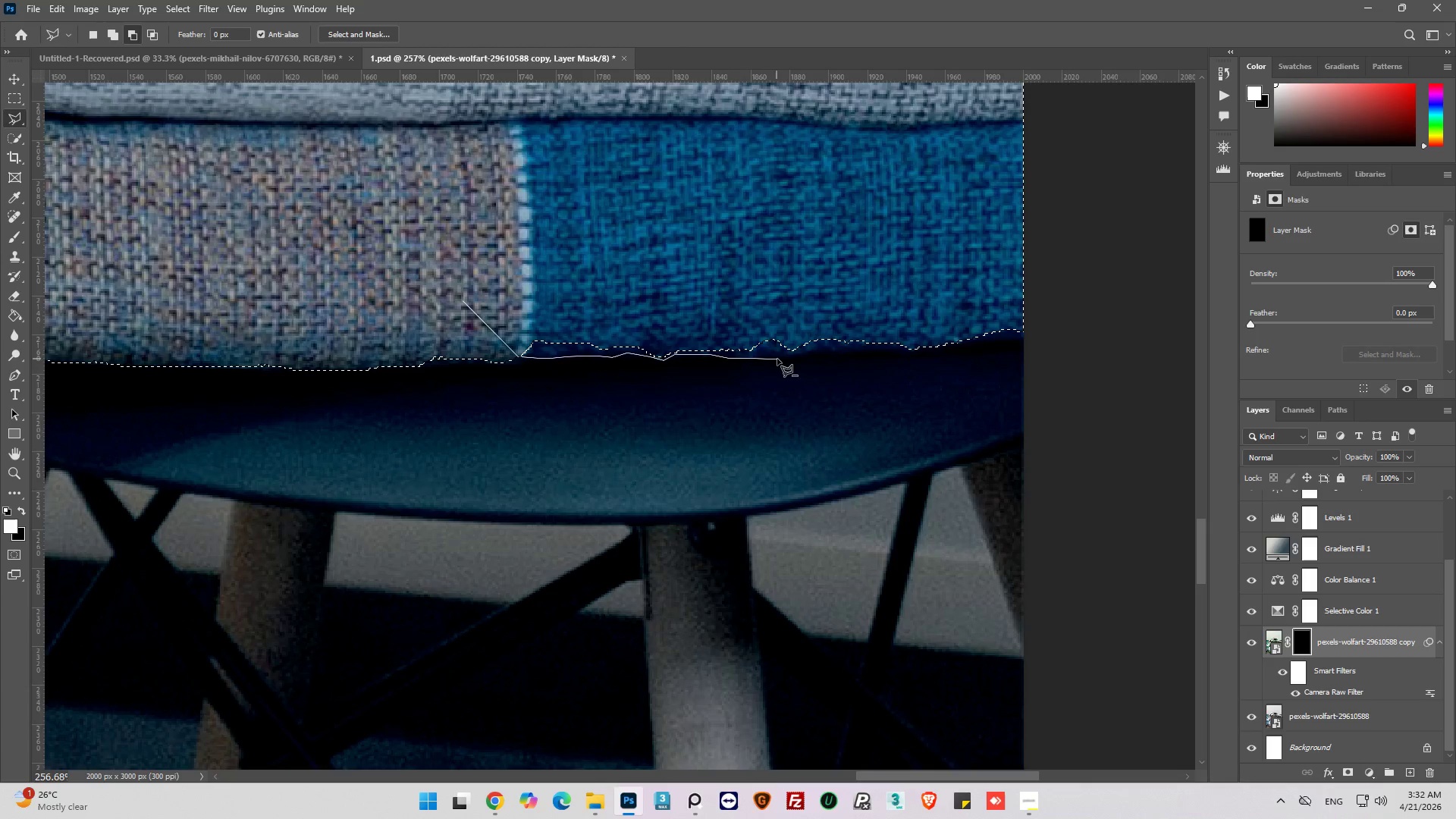 
left_click_drag(start_coordinate=[780, 359], to_coordinate=[786, 358])
 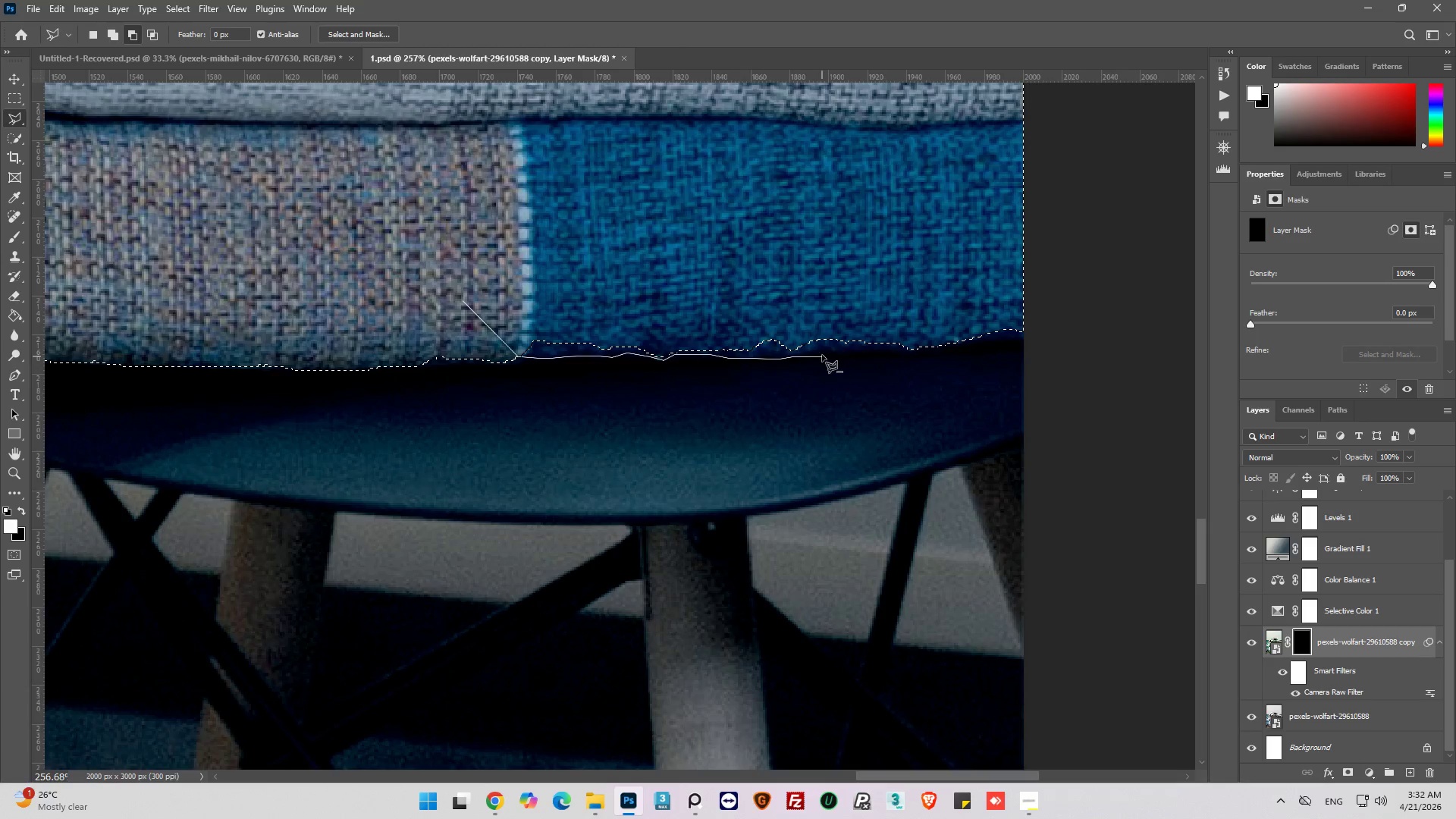 
left_click([822, 352])
 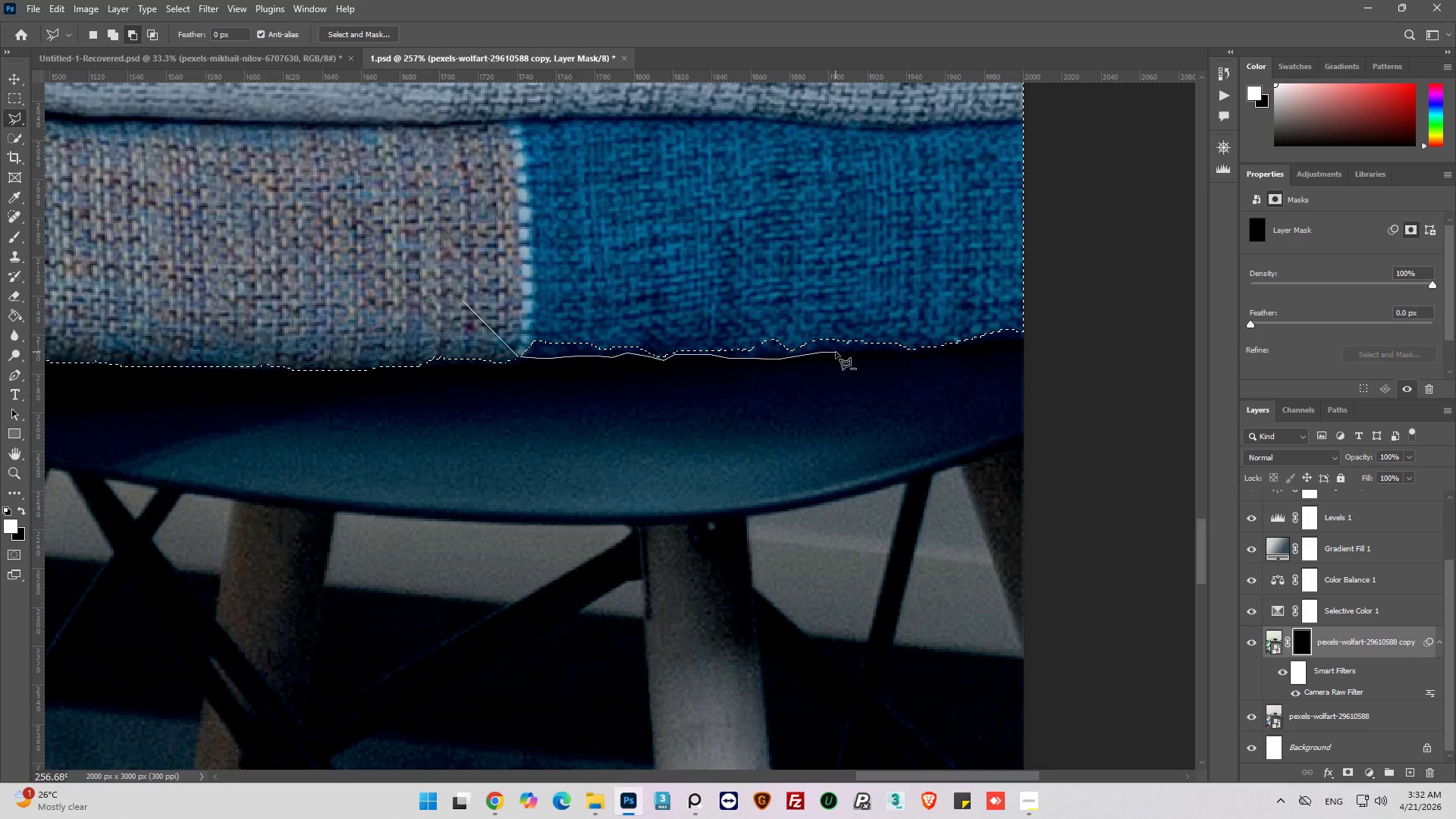 
left_click_drag(start_coordinate=[836, 352], to_coordinate=[840, 353])
 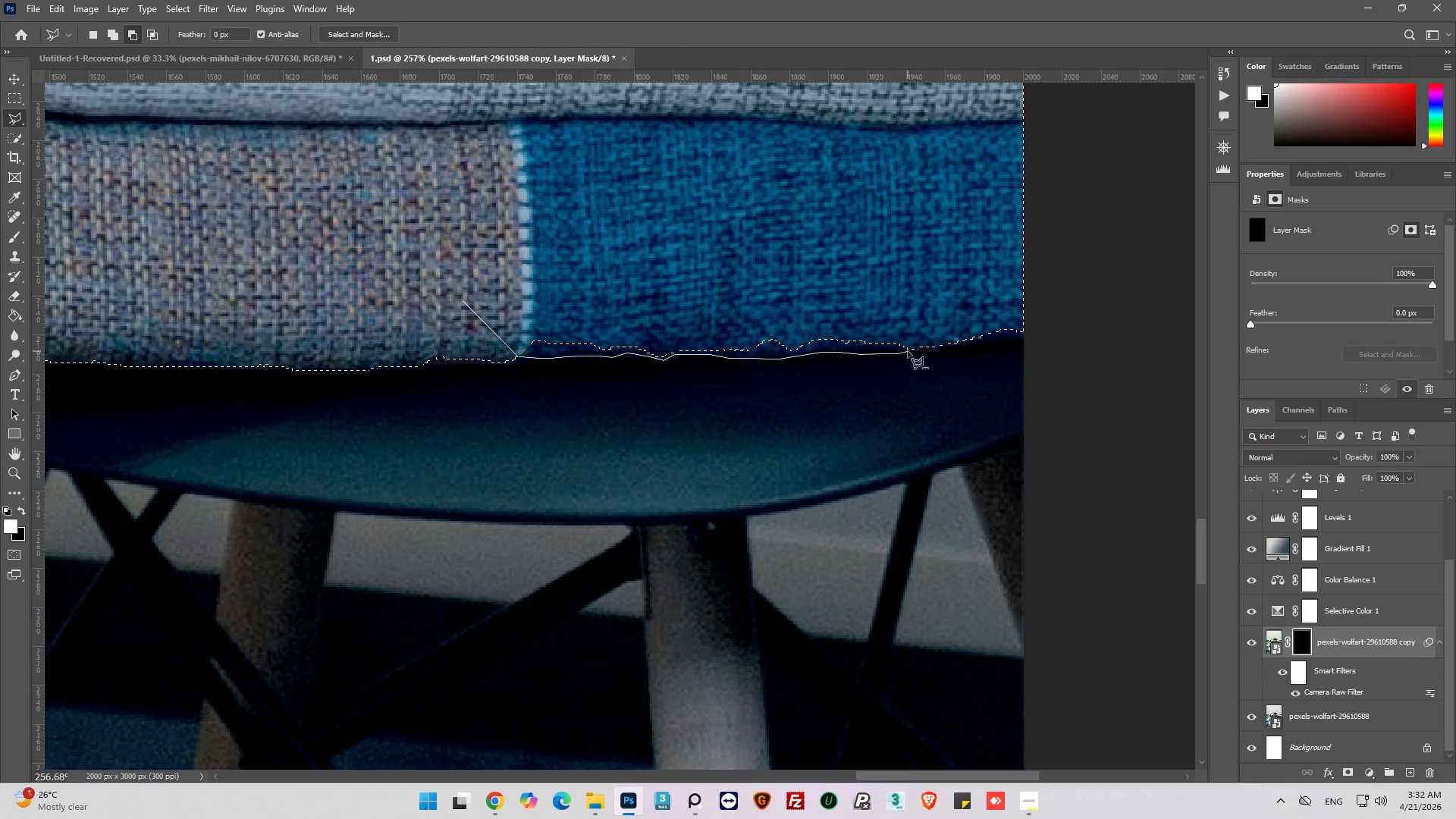 
left_click_drag(start_coordinate=[930, 327], to_coordinate=[922, 320])
 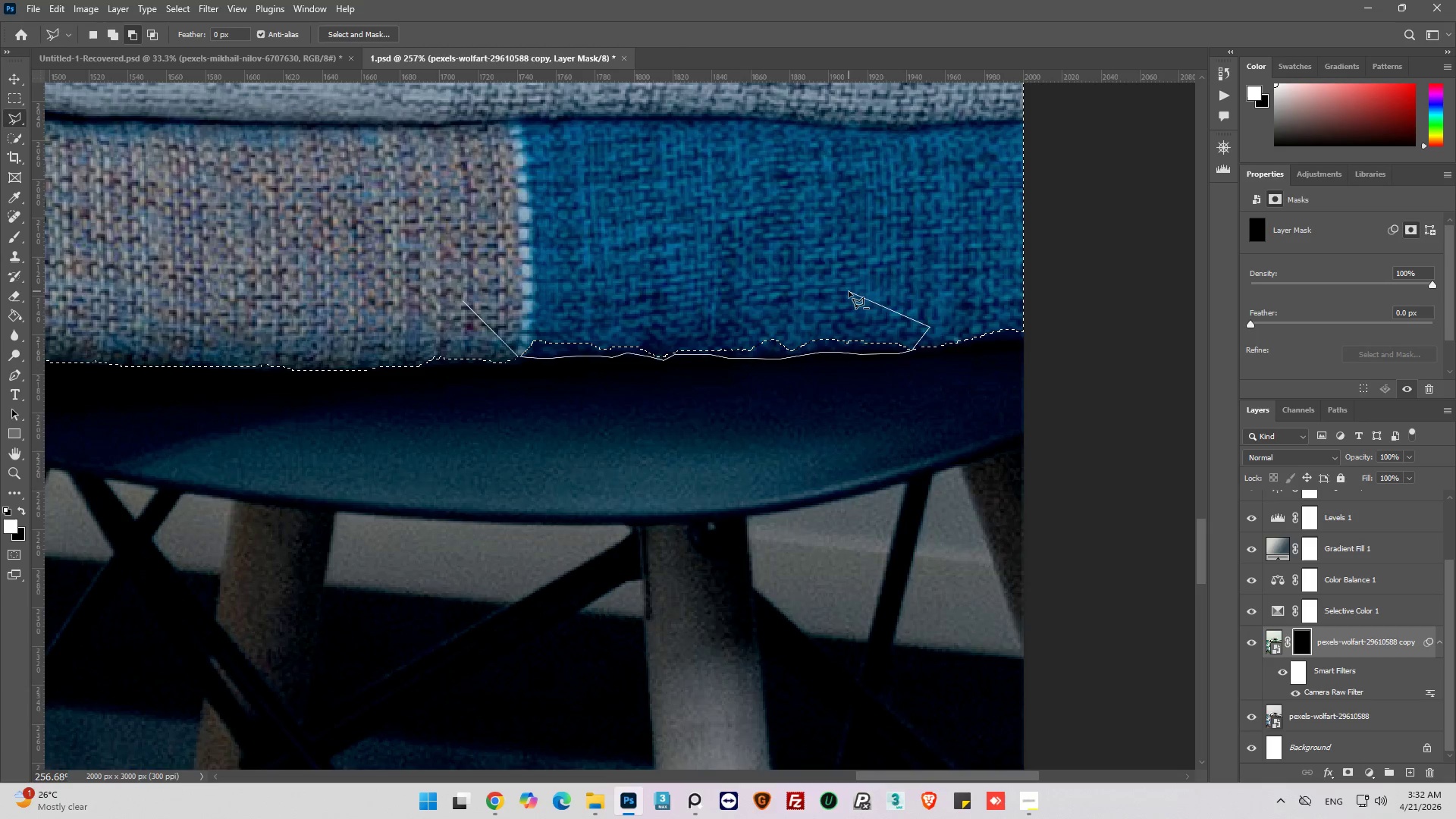 
left_click_drag(start_coordinate=[849, 291], to_coordinate=[836, 291])
 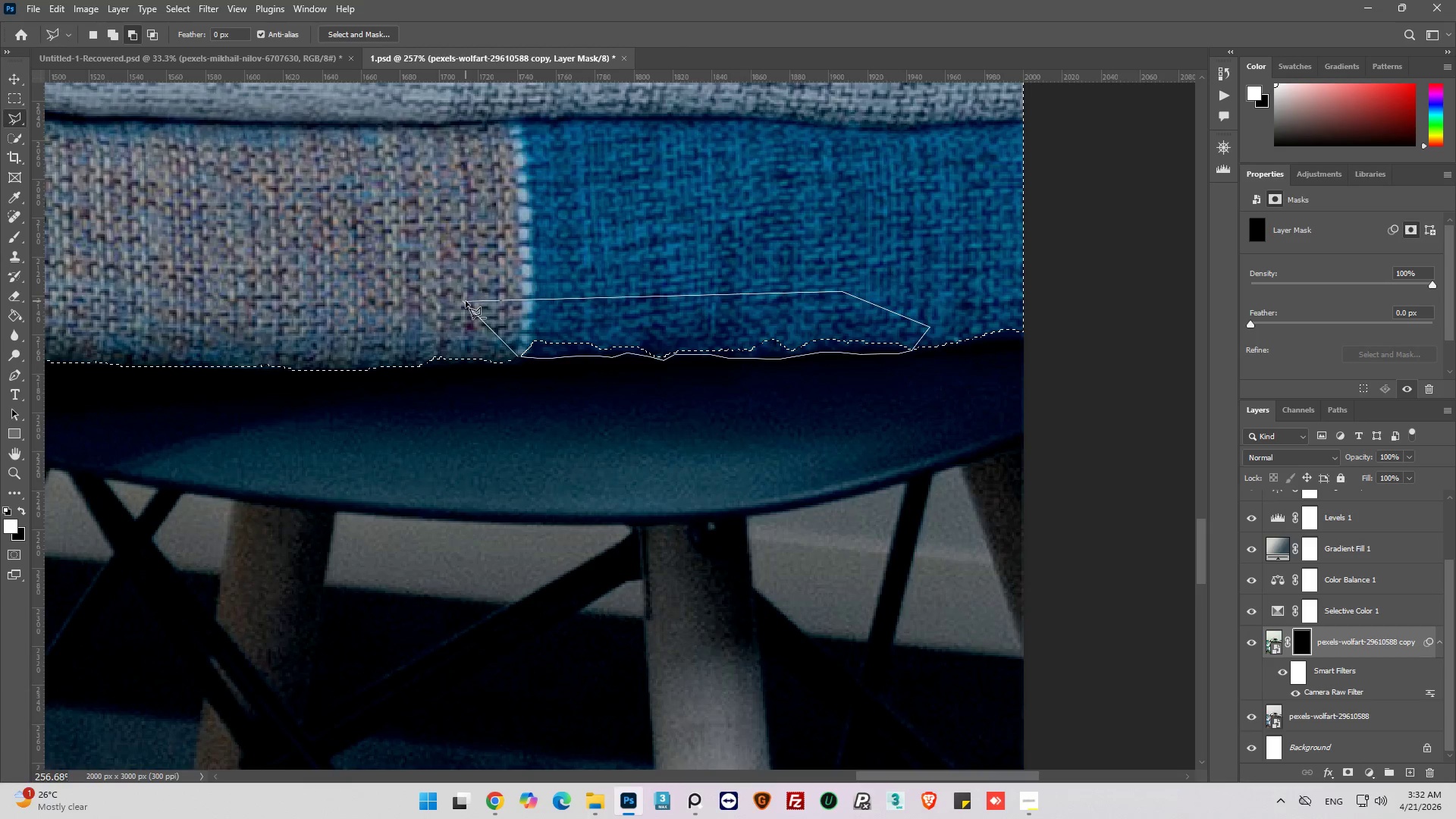 
left_click([463, 301])
 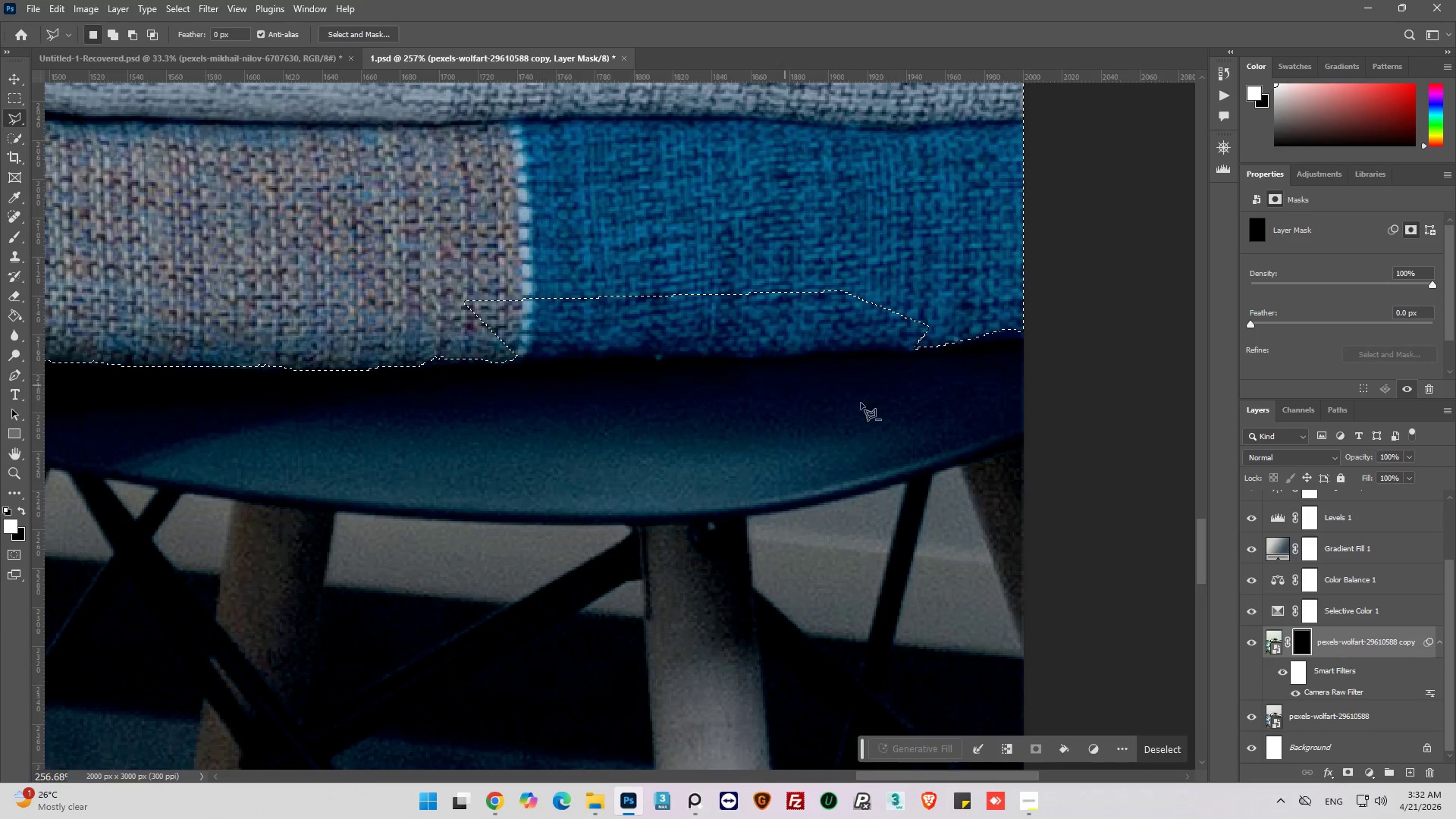 
hold_key(key=AltLeft, duration=0.67)
scroll: coordinate [875, 406], scroll_direction: down, amount: 7.0
 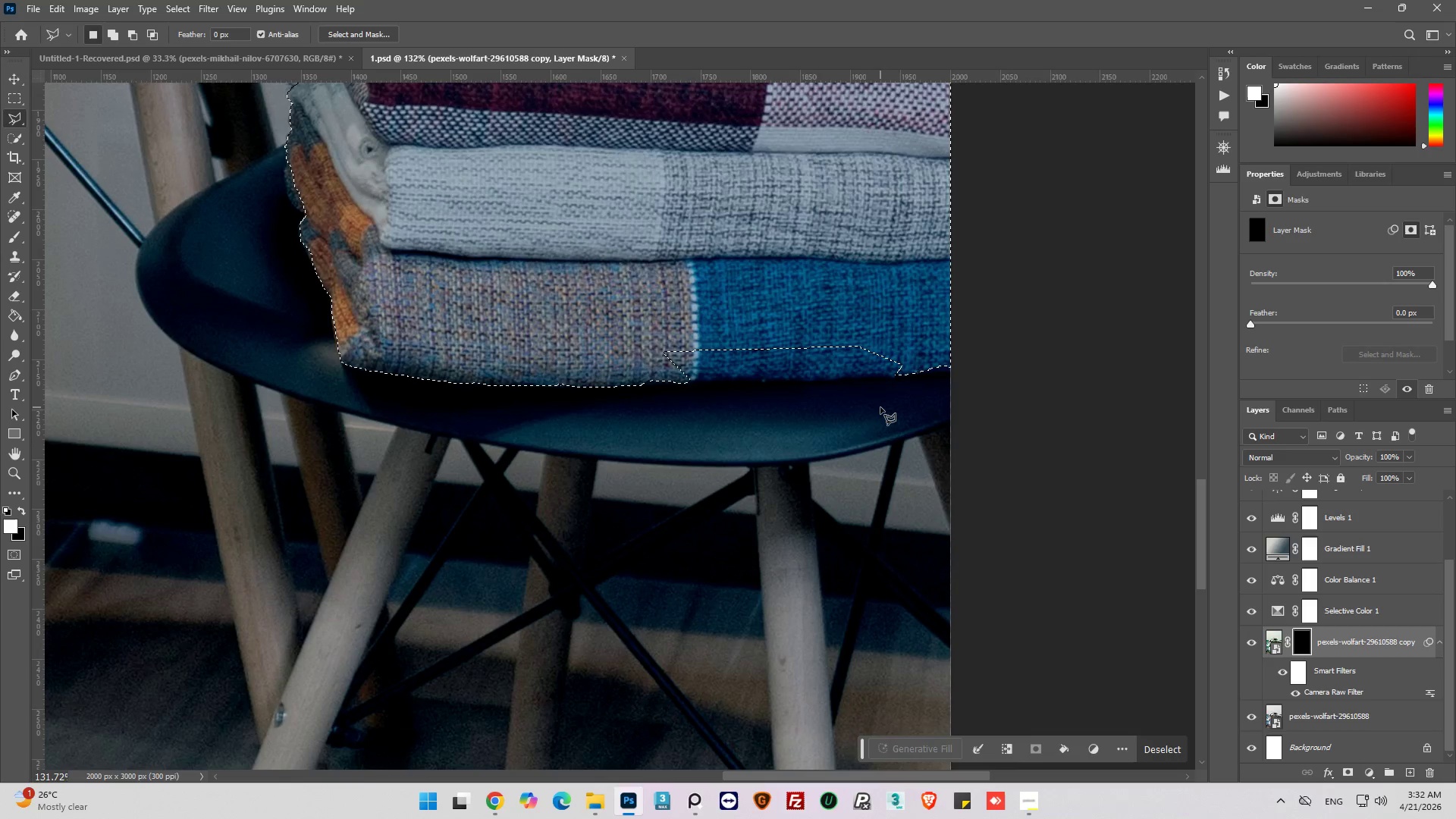 
key(Control+Z)
 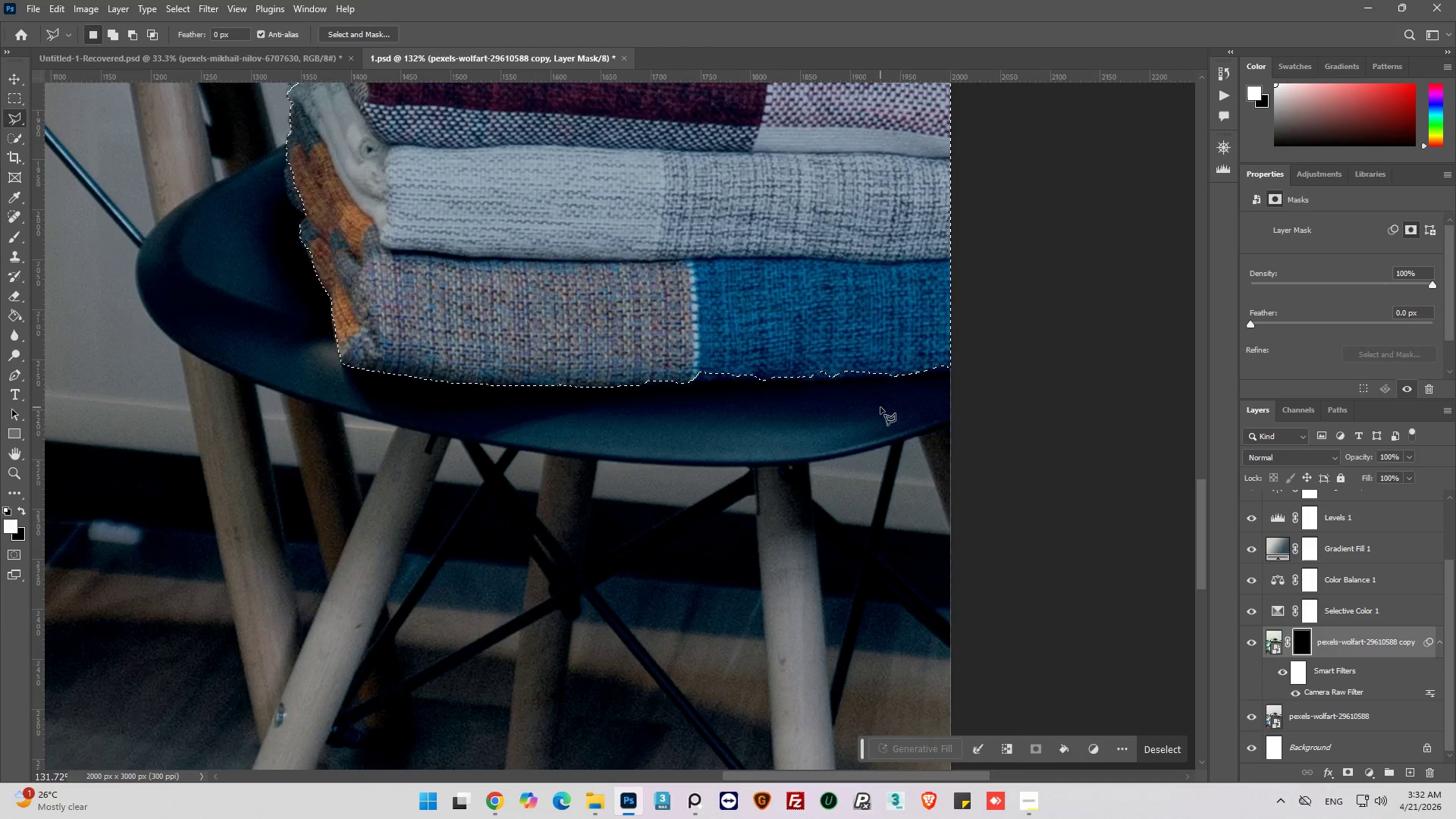 
hold_key(key=AltLeft, duration=1.08)
scroll: coordinate [722, 378], scroll_direction: up, amount: 9.0
 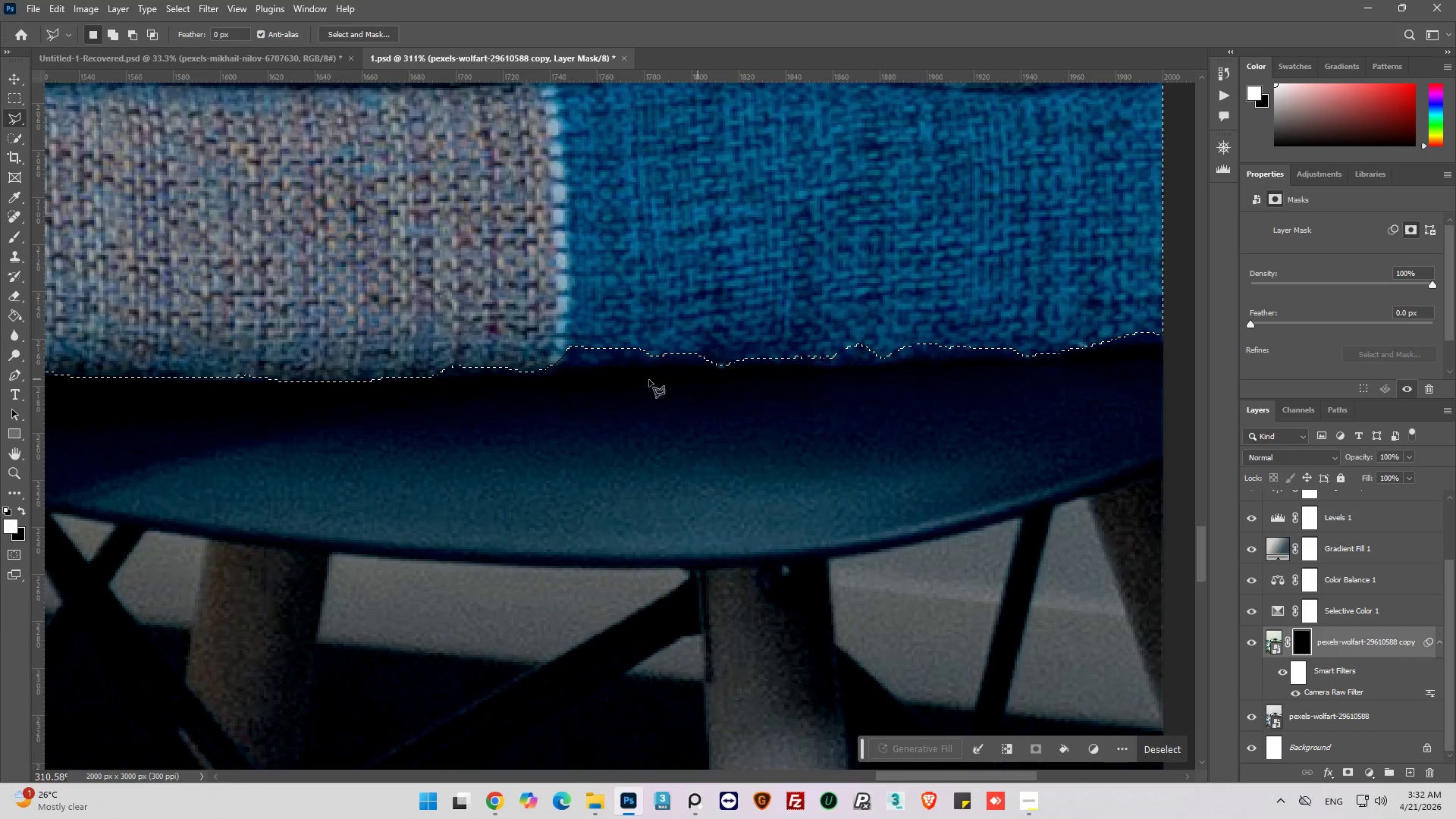 
hold_key(key=ShiftLeft, duration=2.52)
left_click([507, 336])
 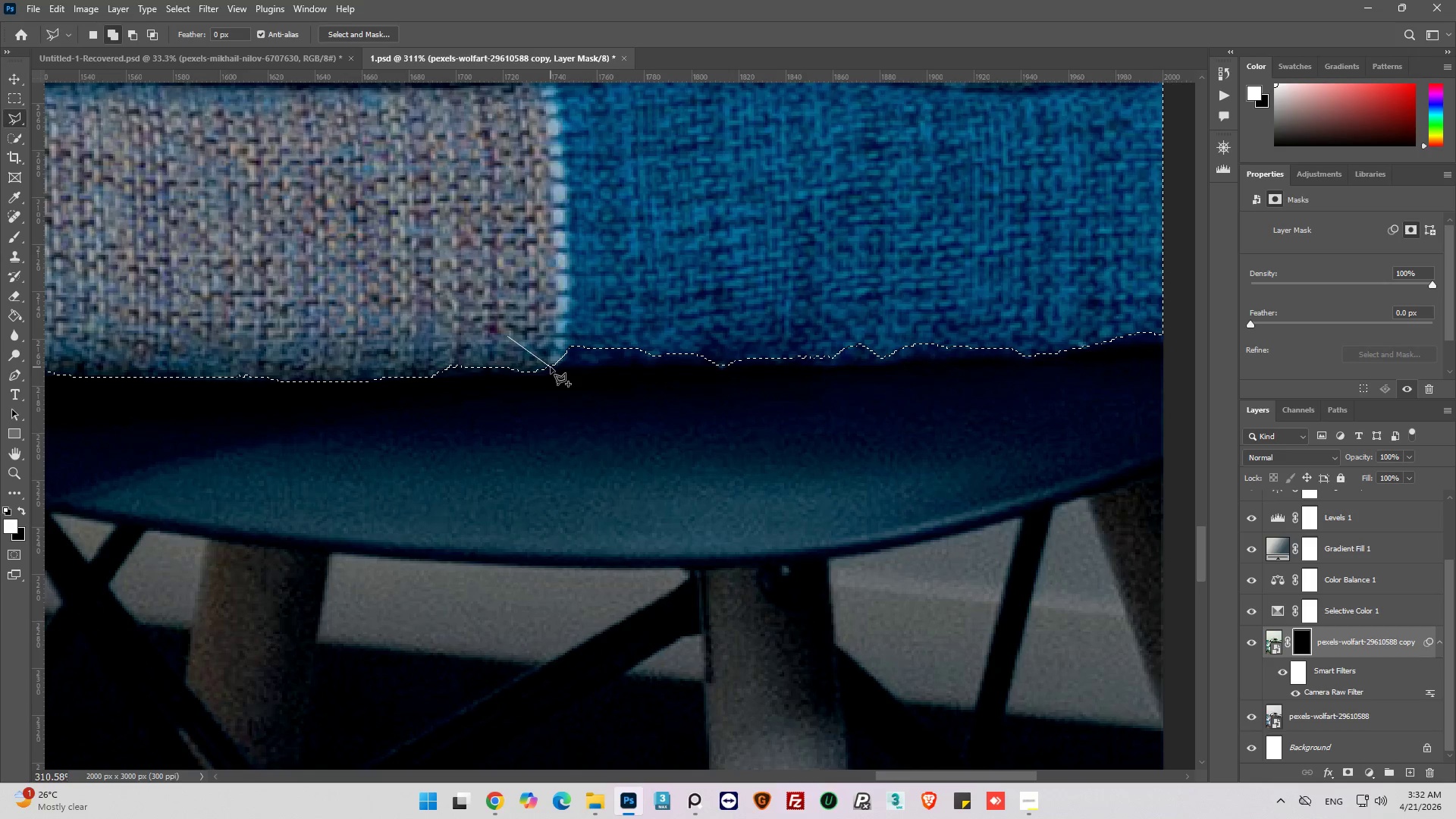 
left_click([551, 367])
 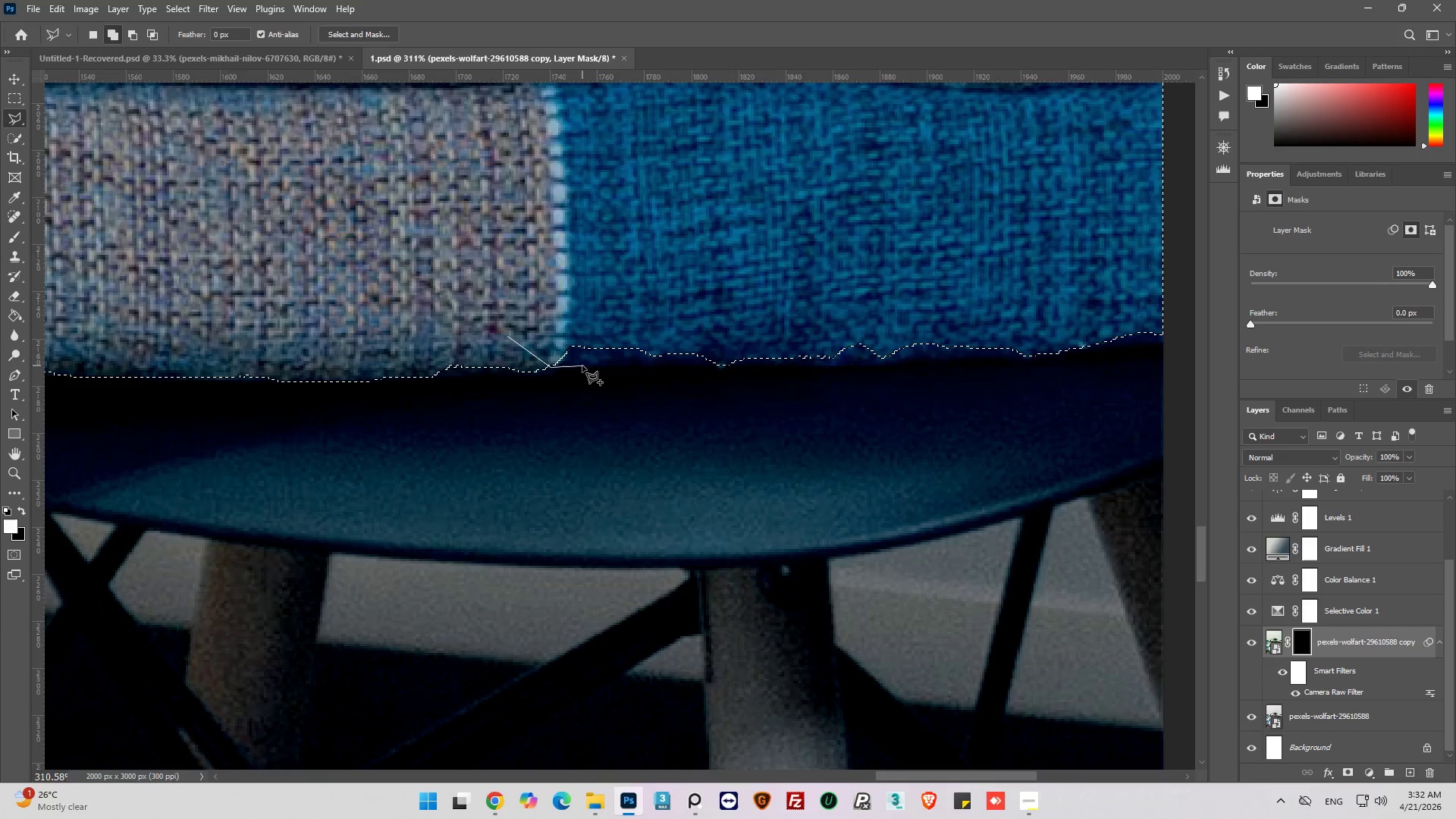 
left_click([582, 366])
 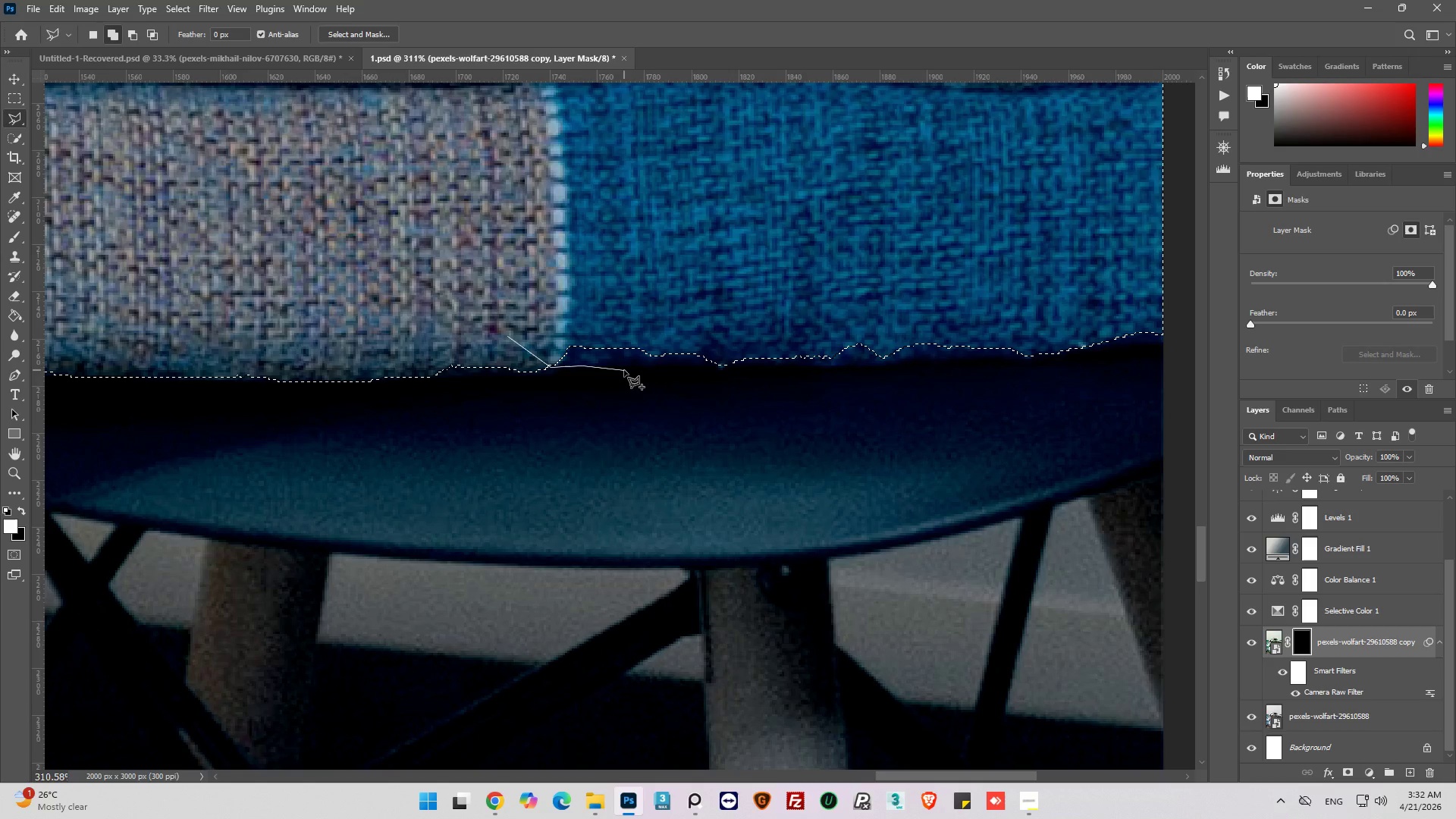 
left_click_drag(start_coordinate=[624, 370], to_coordinate=[632, 367])
 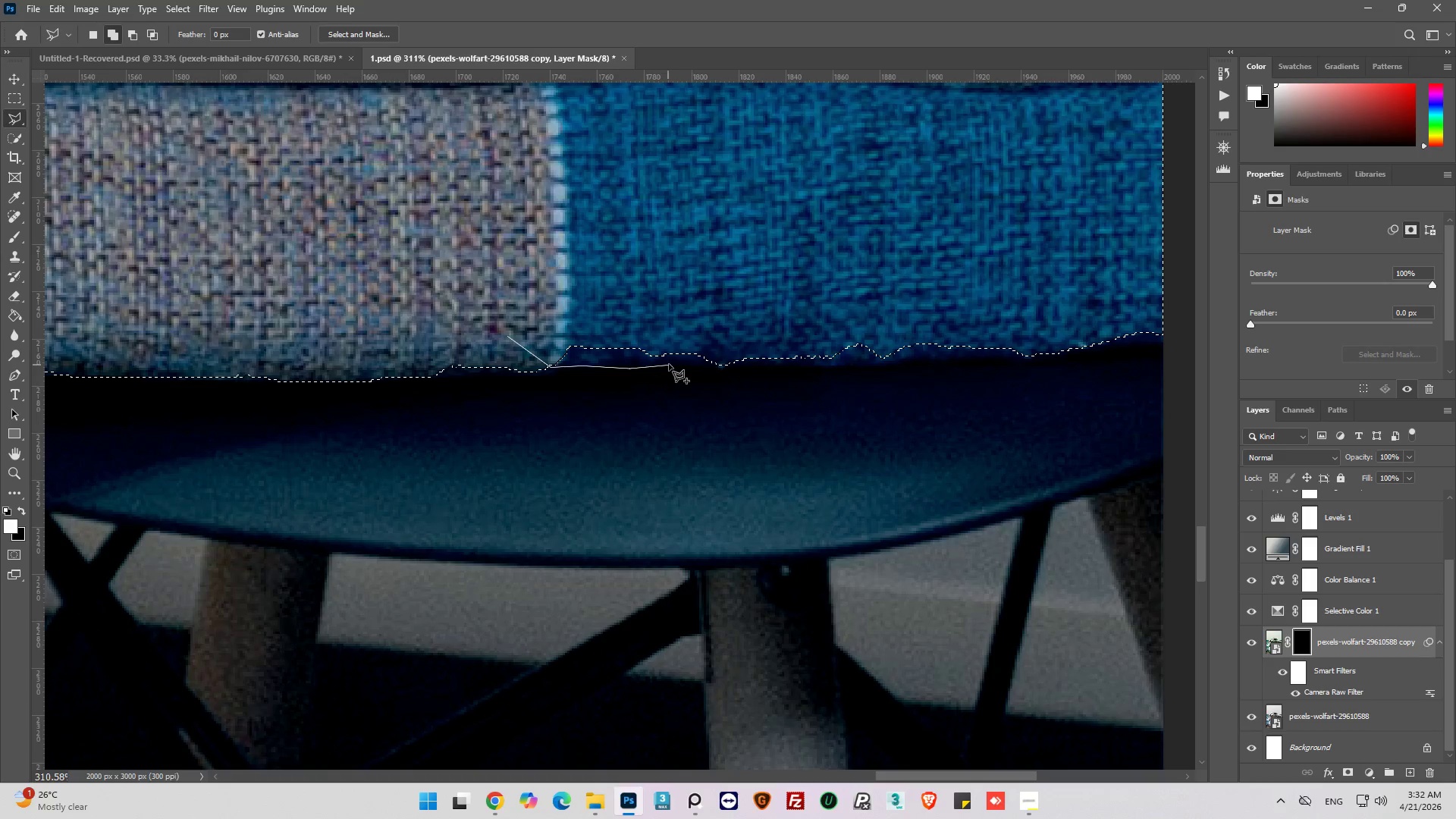 
left_click_drag(start_coordinate=[673, 364], to_coordinate=[695, 363])
 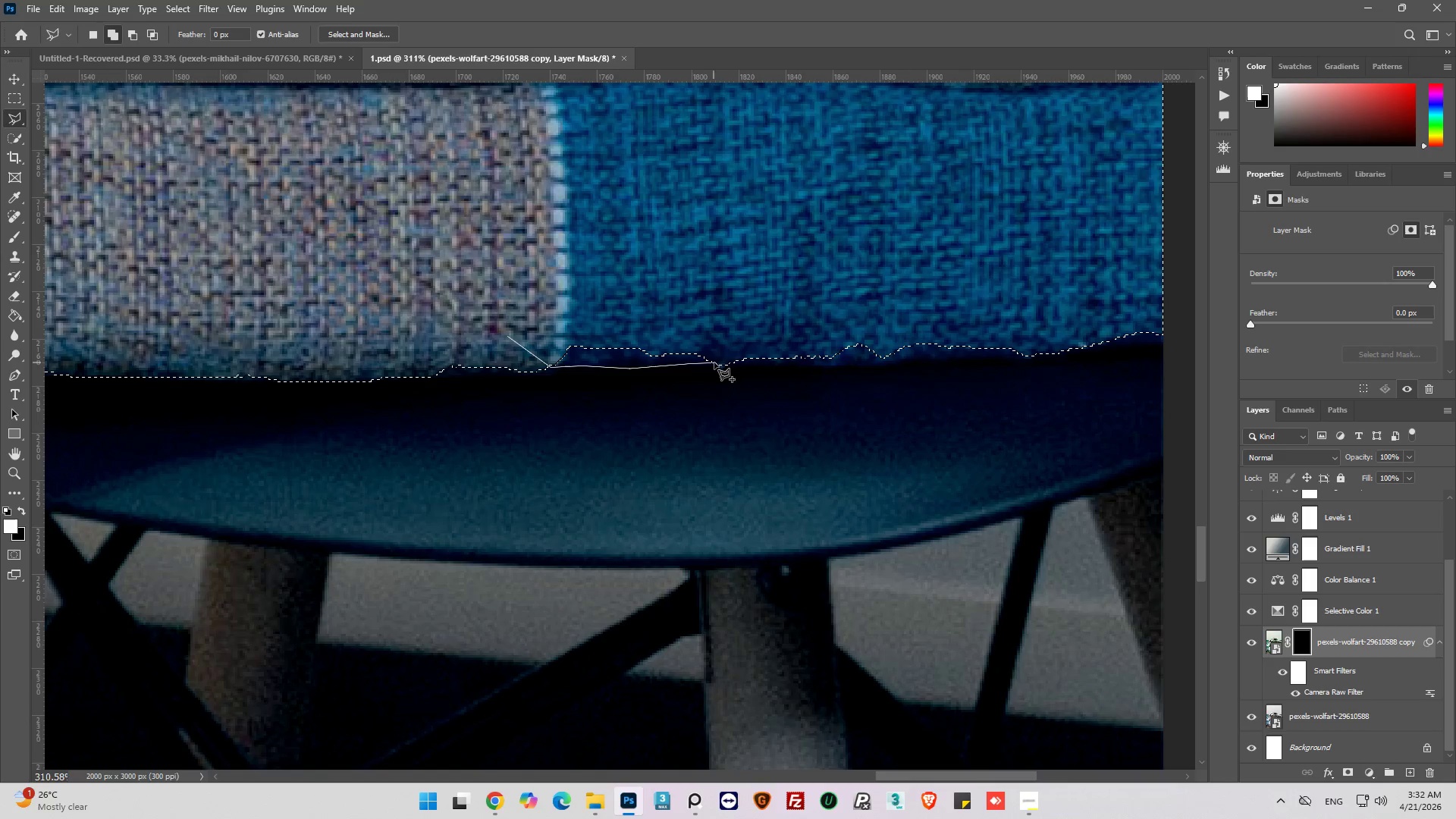 
left_click_drag(start_coordinate=[717, 362], to_coordinate=[738, 362])
 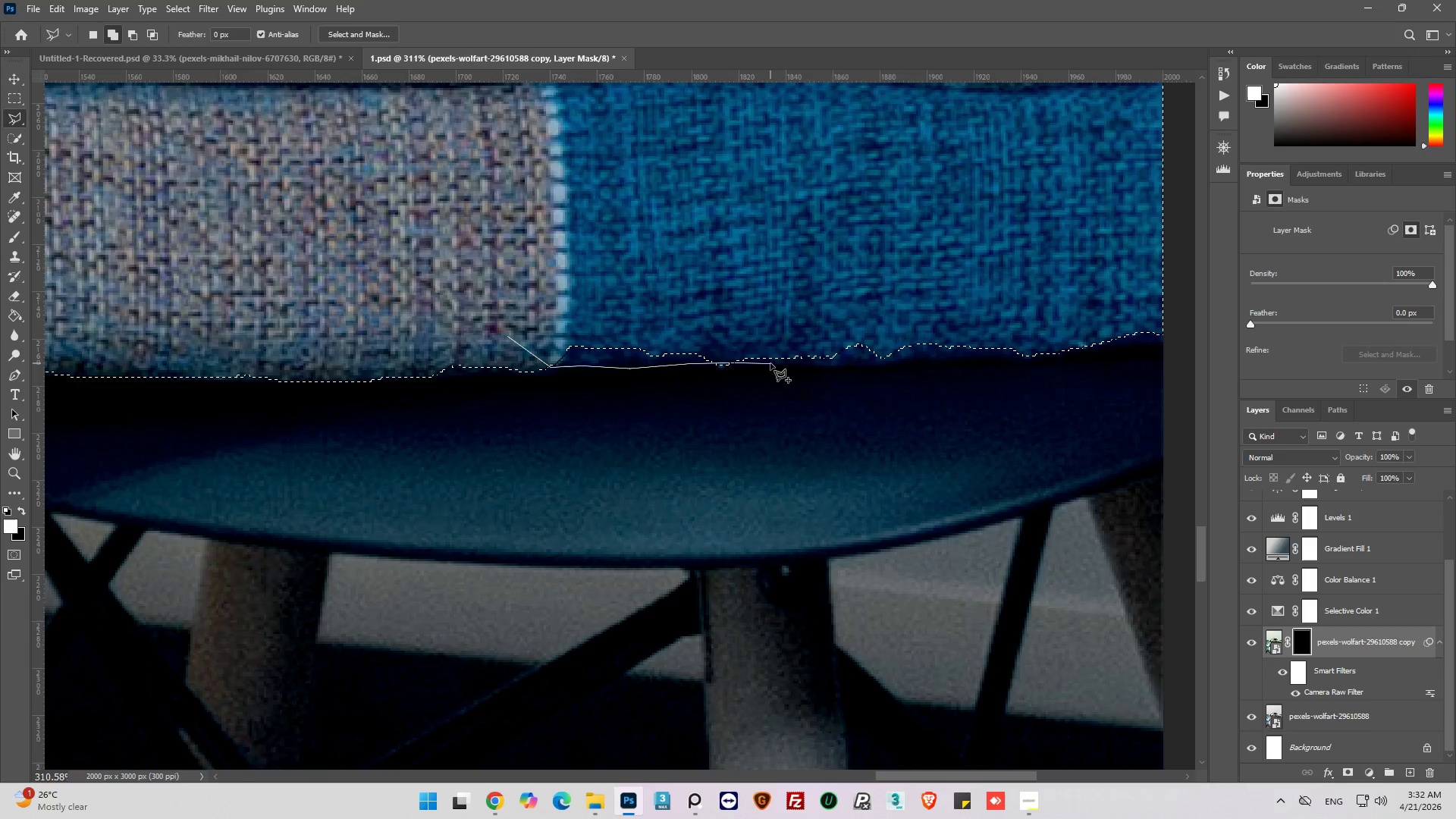 
left_click_drag(start_coordinate=[775, 362], to_coordinate=[788, 362])
 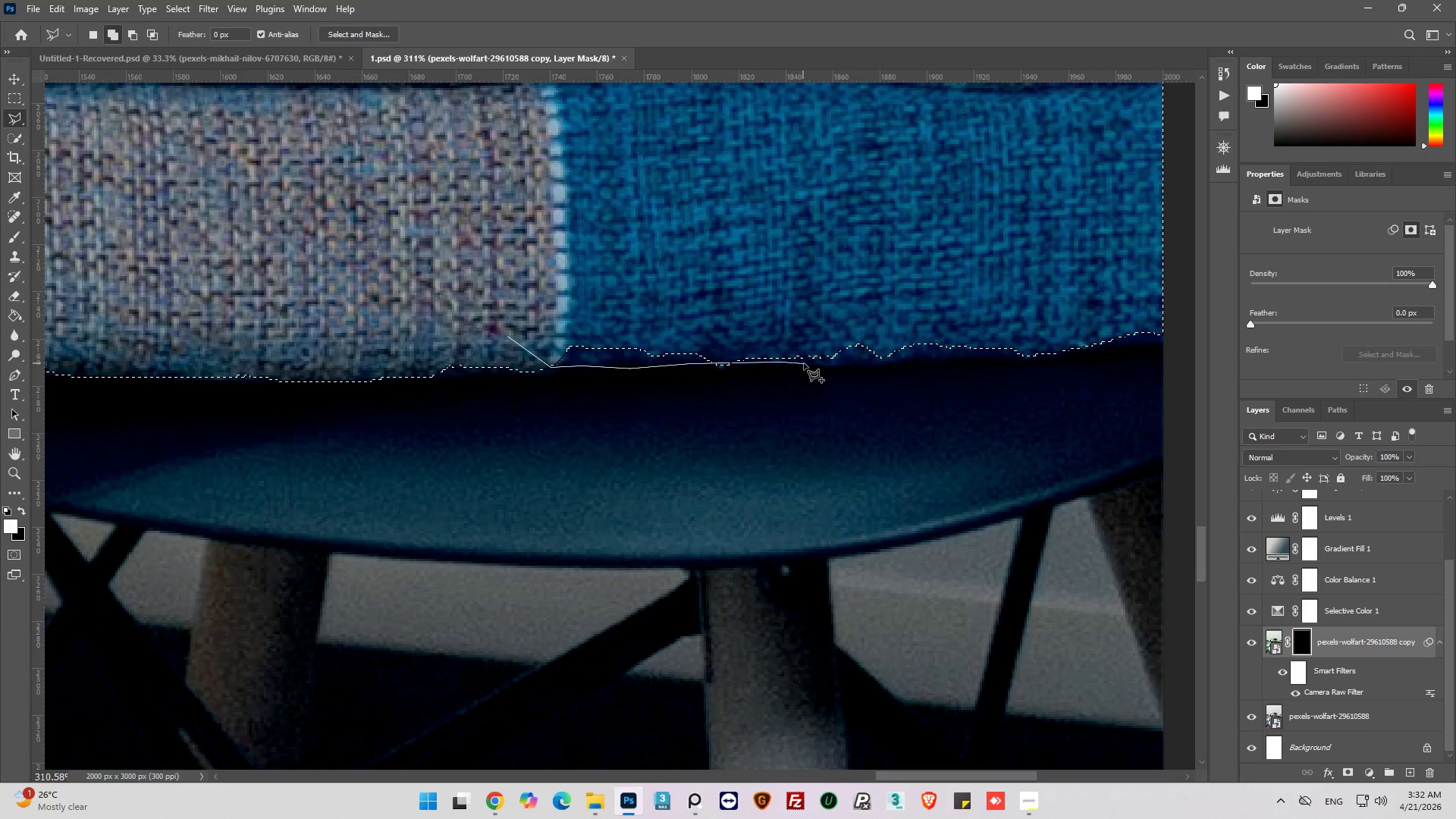 
left_click_drag(start_coordinate=[805, 363], to_coordinate=[819, 365])
 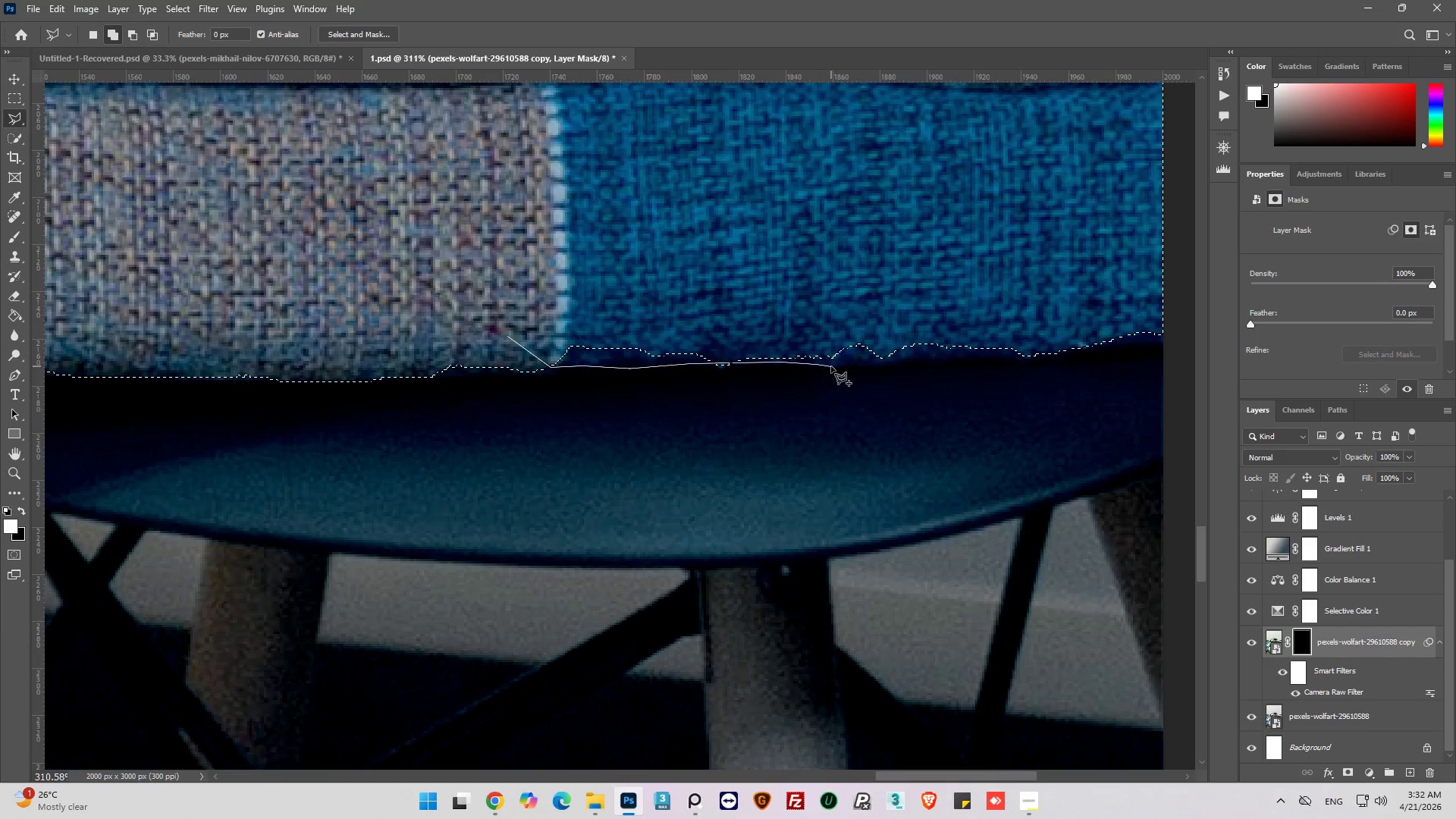 
left_click_drag(start_coordinate=[832, 366], to_coordinate=[840, 366])
 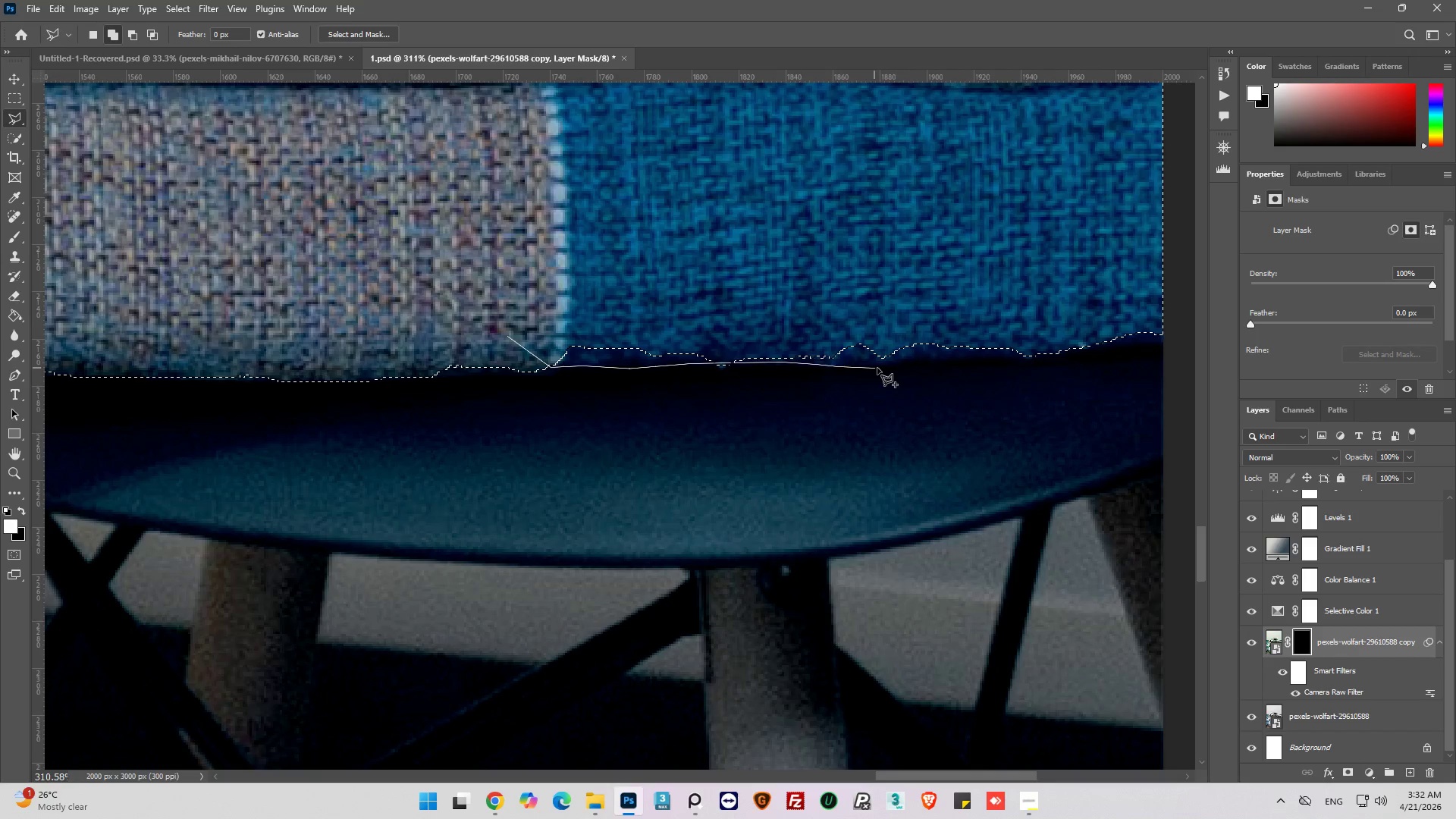 
left_click([877, 368])
 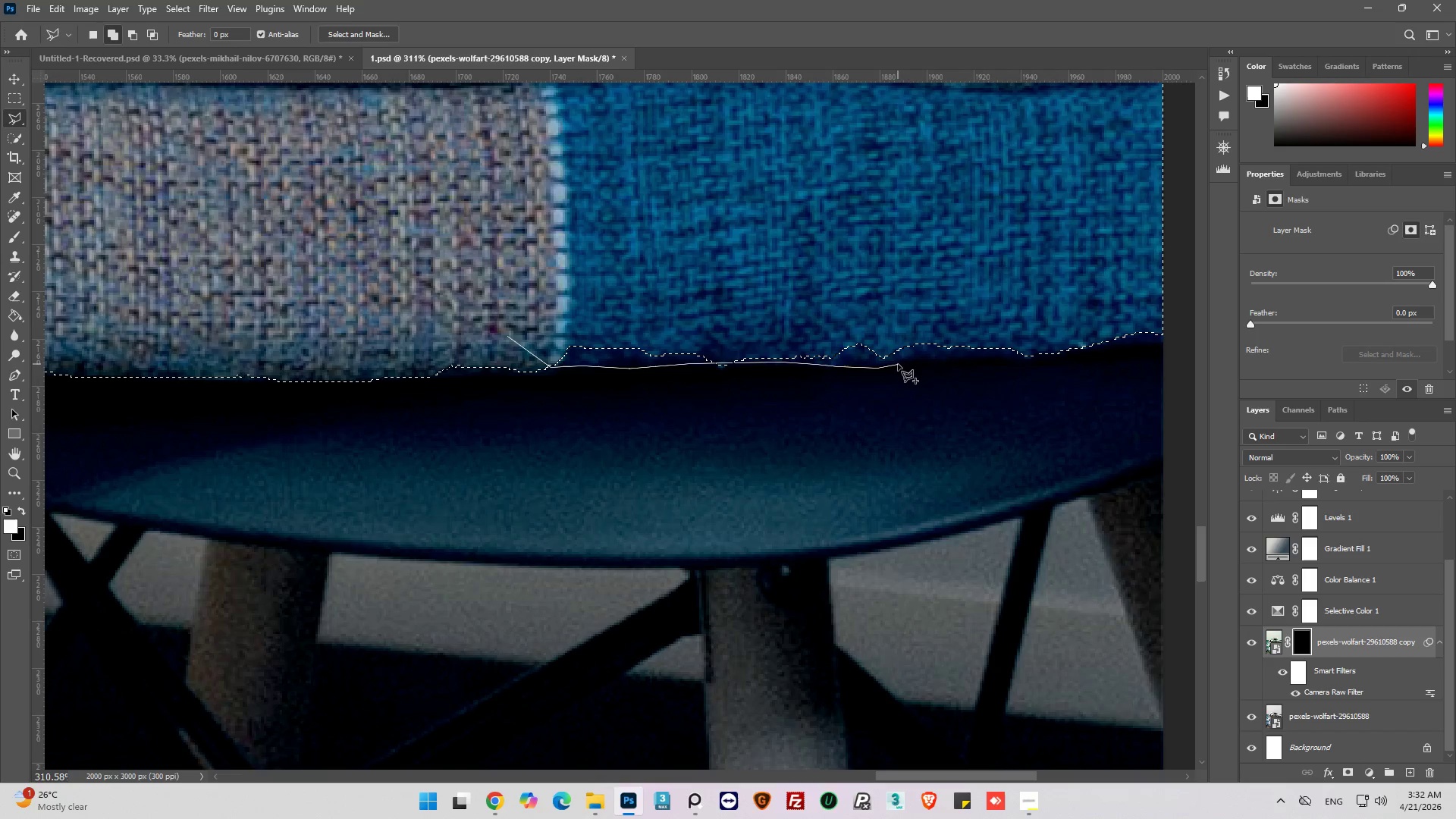 
left_click([899, 364])
 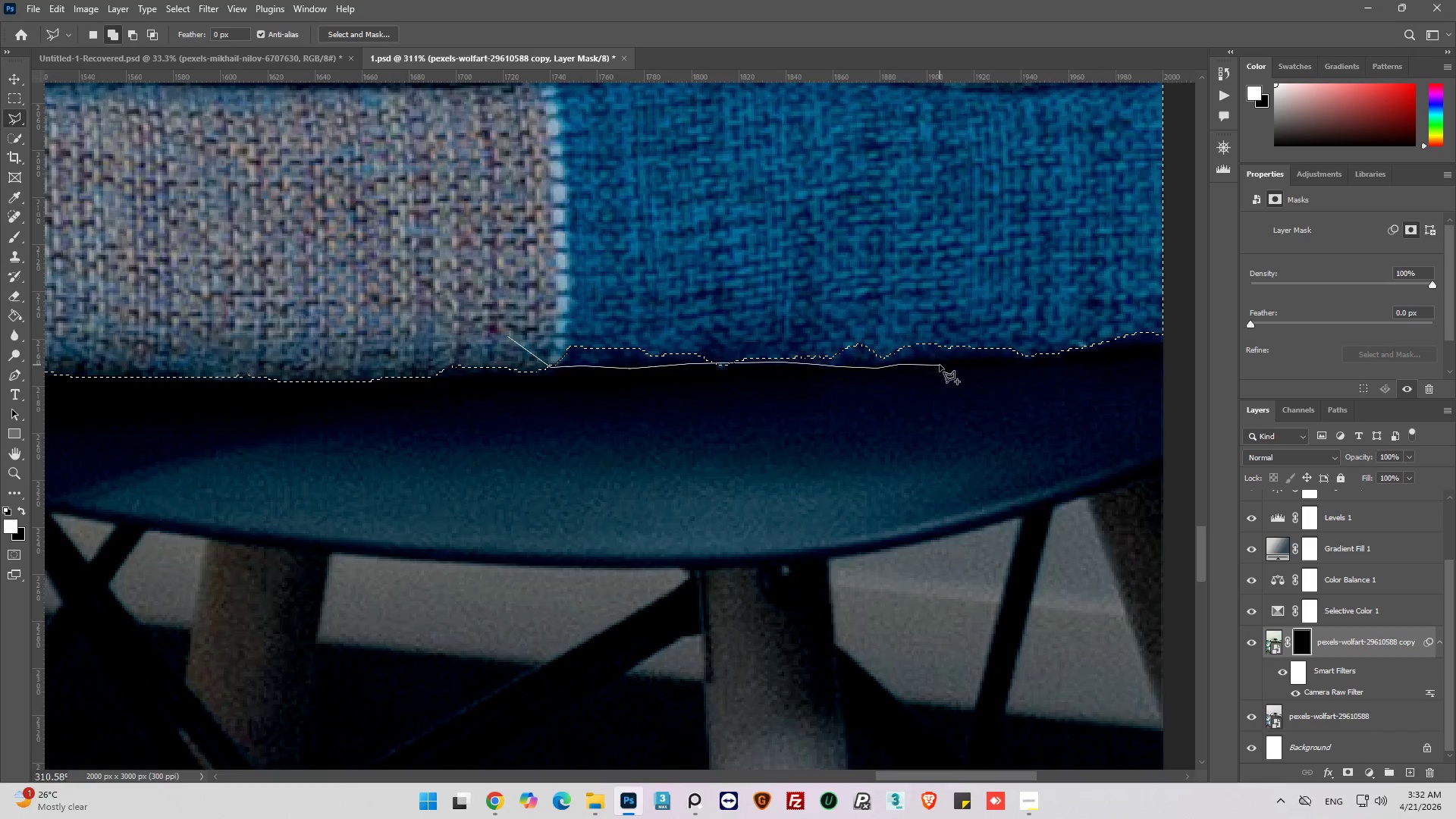 
left_click_drag(start_coordinate=[940, 365], to_coordinate=[948, 363])
 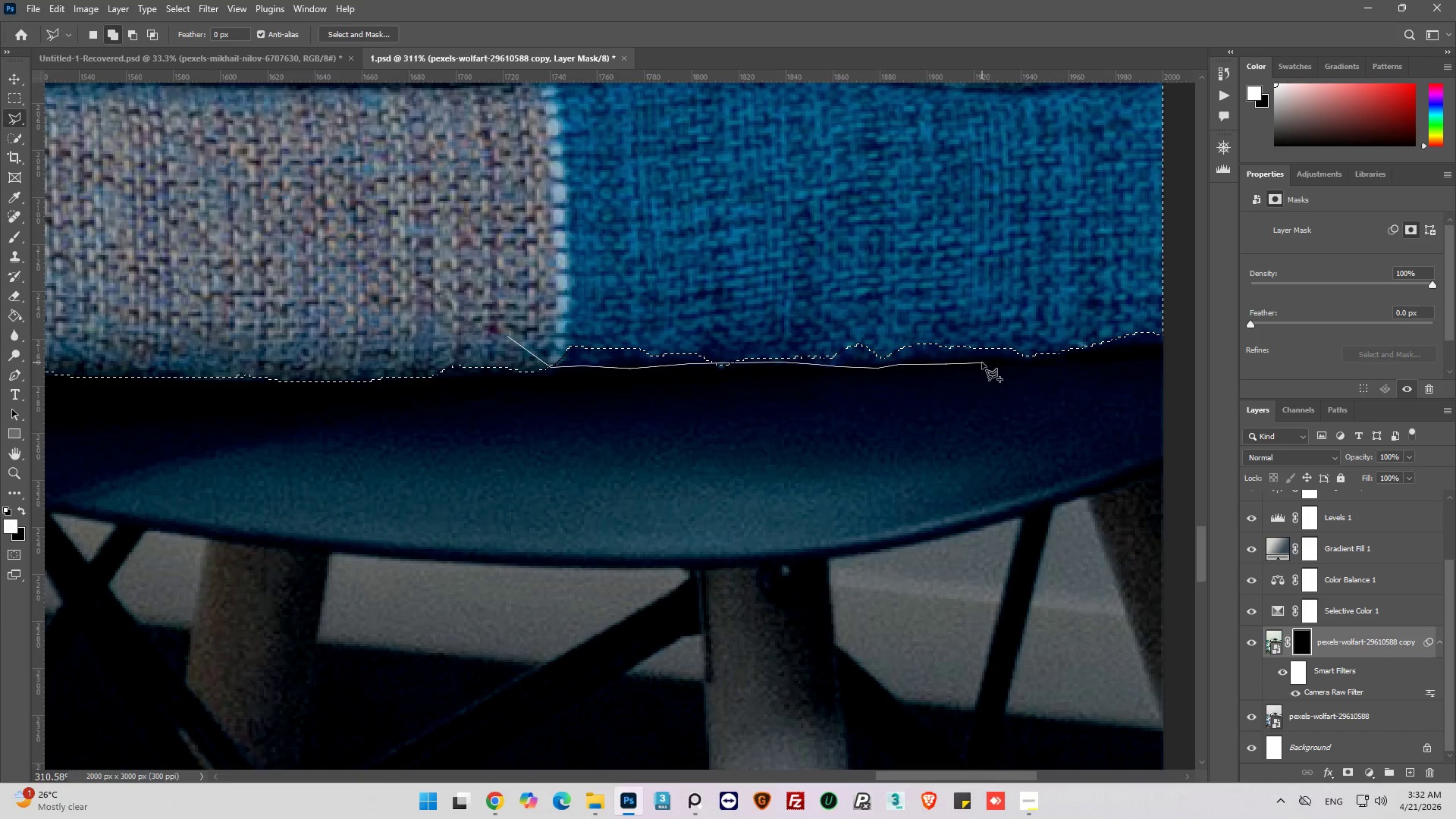 
left_click_drag(start_coordinate=[984, 362], to_coordinate=[990, 362])
 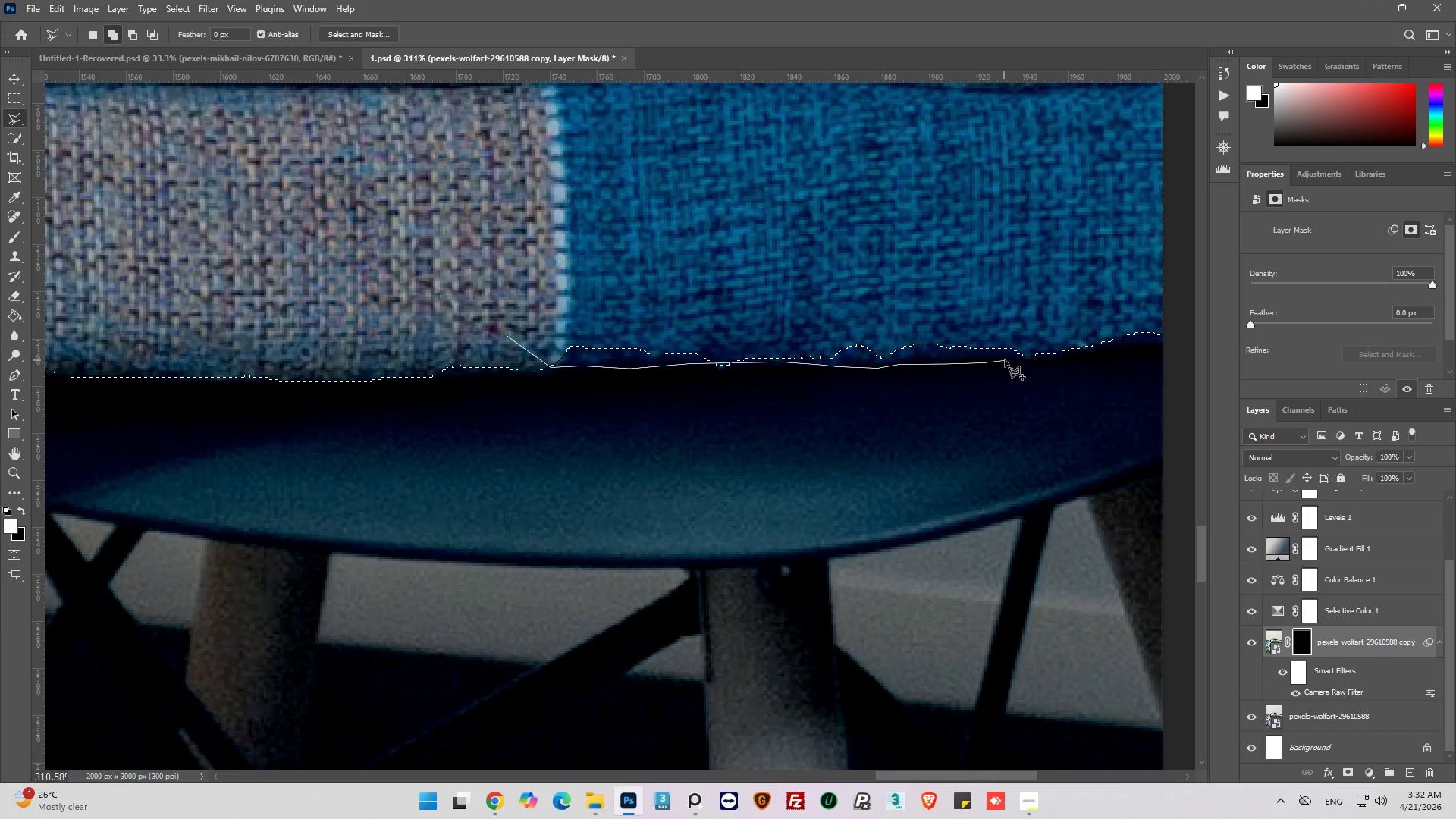 
left_click_drag(start_coordinate=[1009, 359], to_coordinate=[1017, 358])
 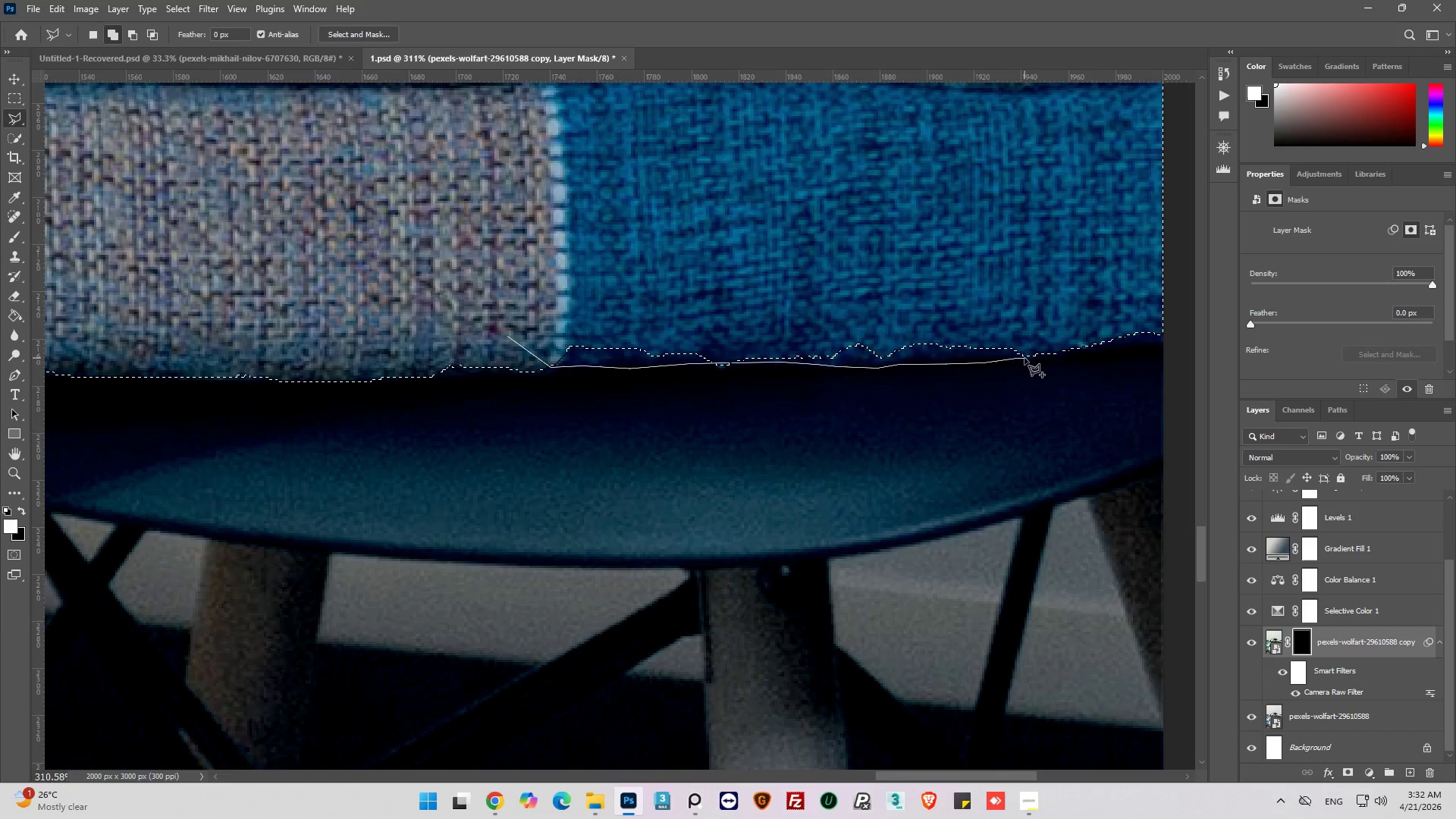 
left_click_drag(start_coordinate=[1026, 357], to_coordinate=[1040, 347])
 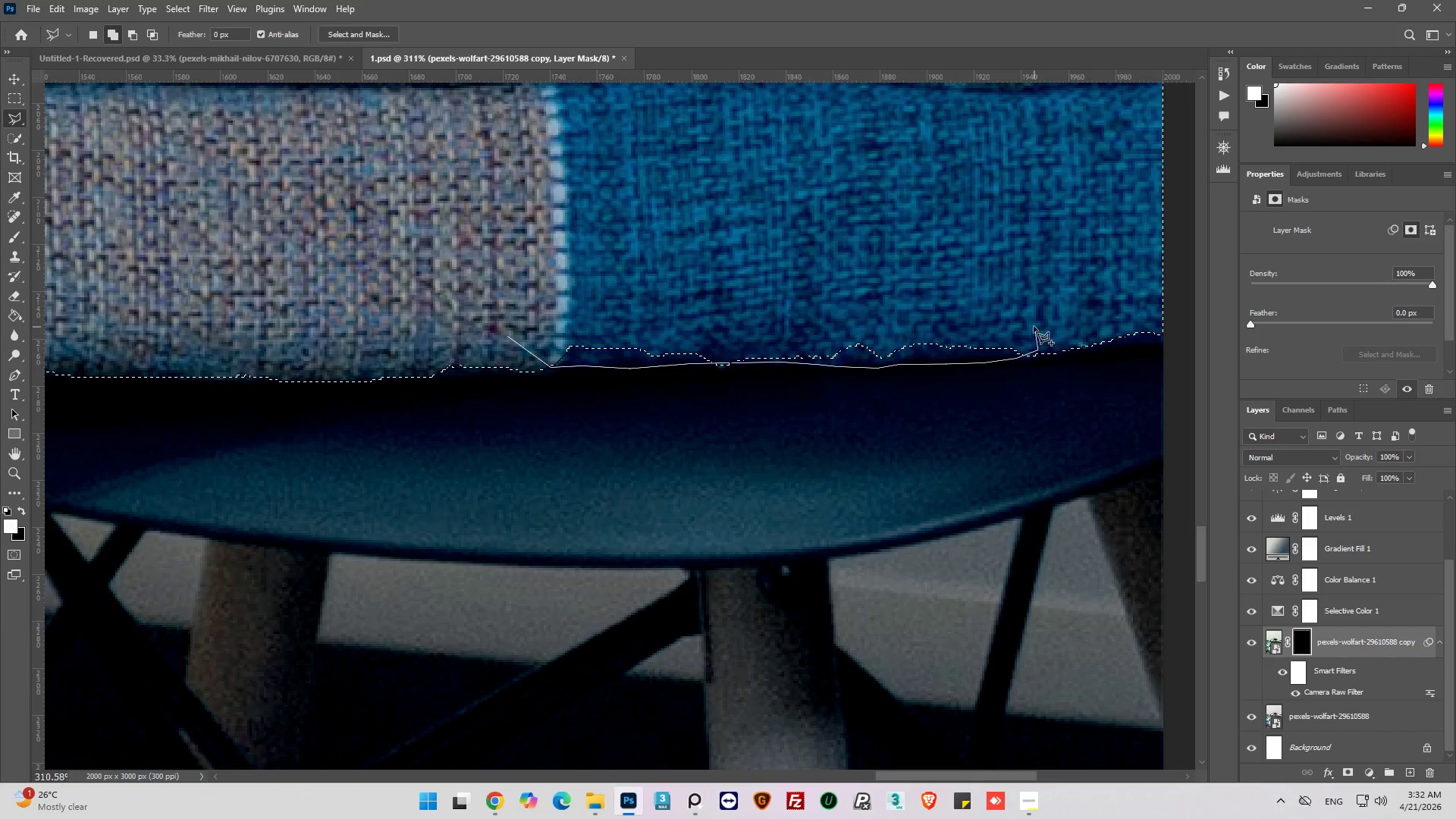 
left_click_drag(start_coordinate=[1034, 326], to_coordinate=[1005, 322])
 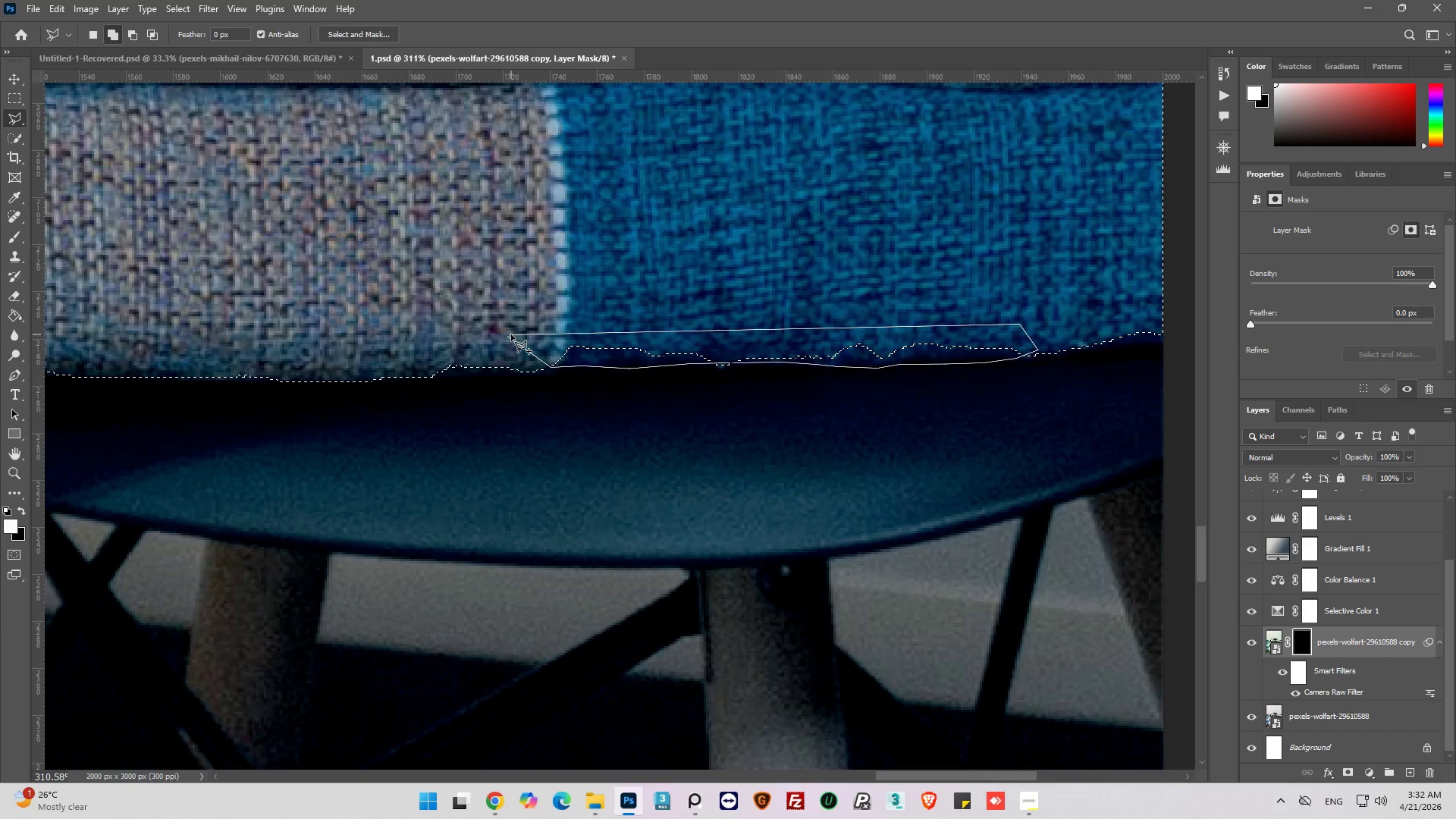 
left_click([507, 334])
 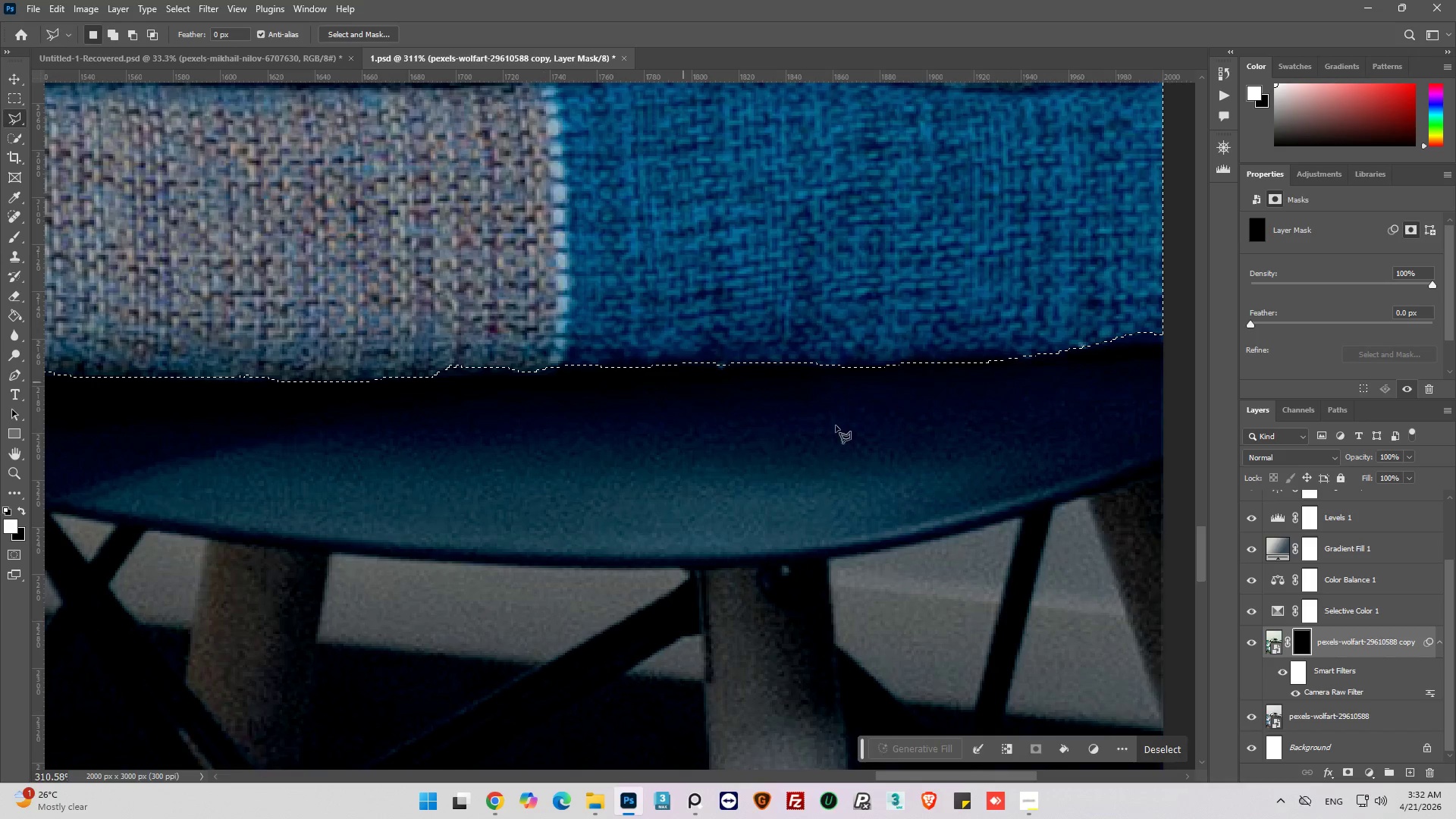 
hold_key(key=AltLeft, duration=0.75)
scroll: coordinate [895, 442], scroll_direction: down, amount: 14.0
 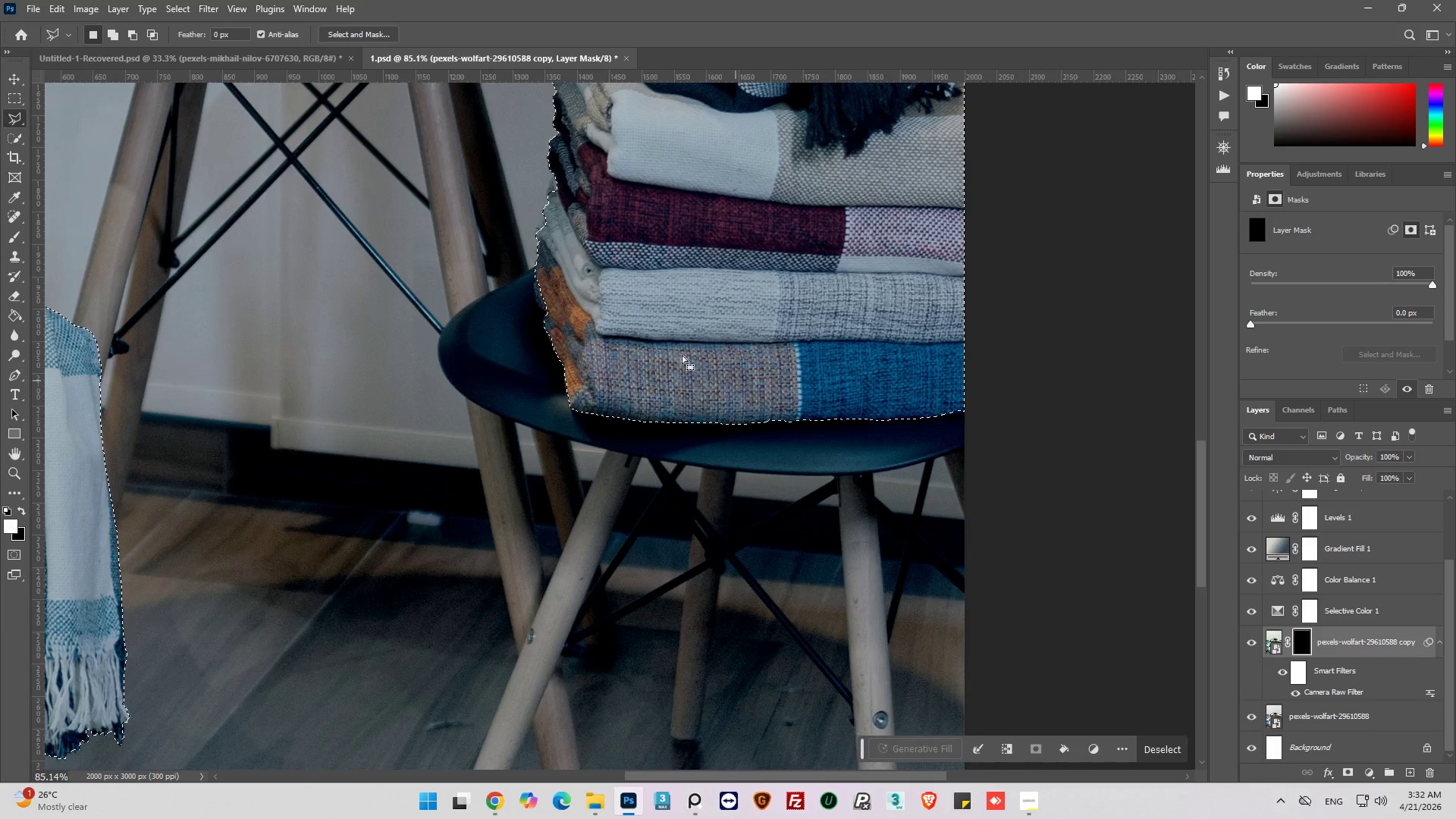 
hold_key(key=AltLeft, duration=1.02)
 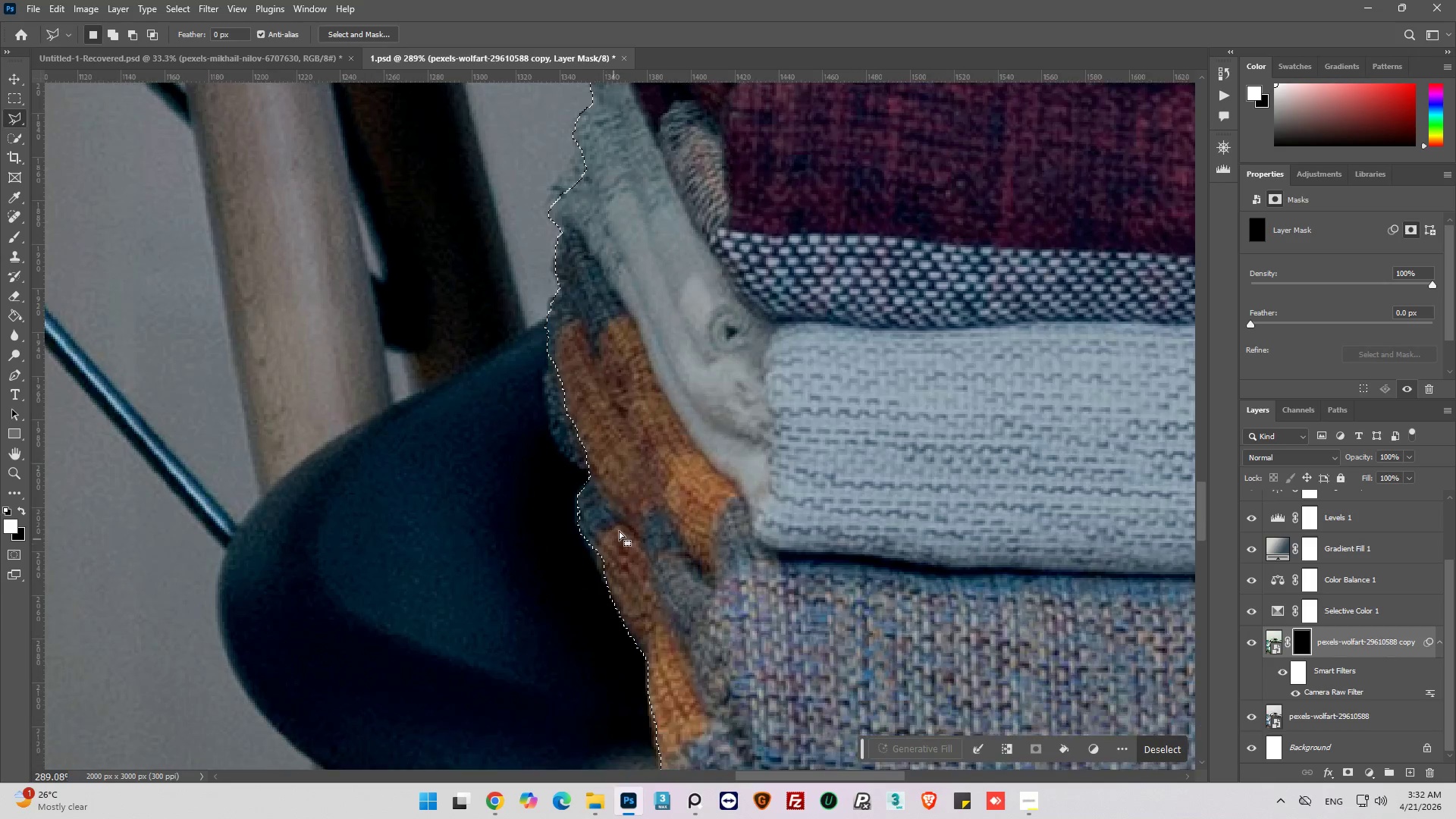 
key(Alt+AltLeft)
 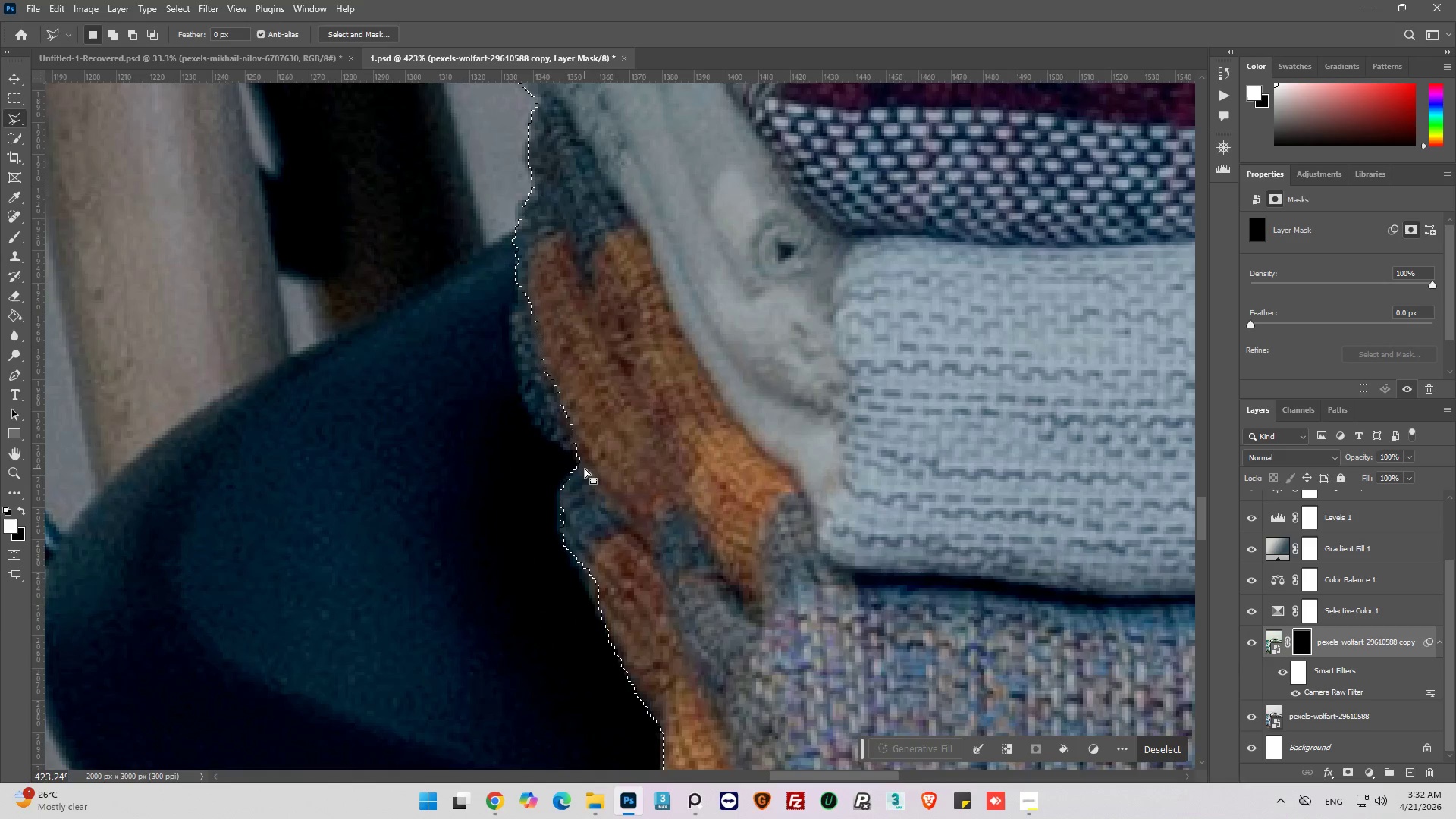 
scroll: coordinate [616, 508], scroll_direction: up, amount: 23.0
 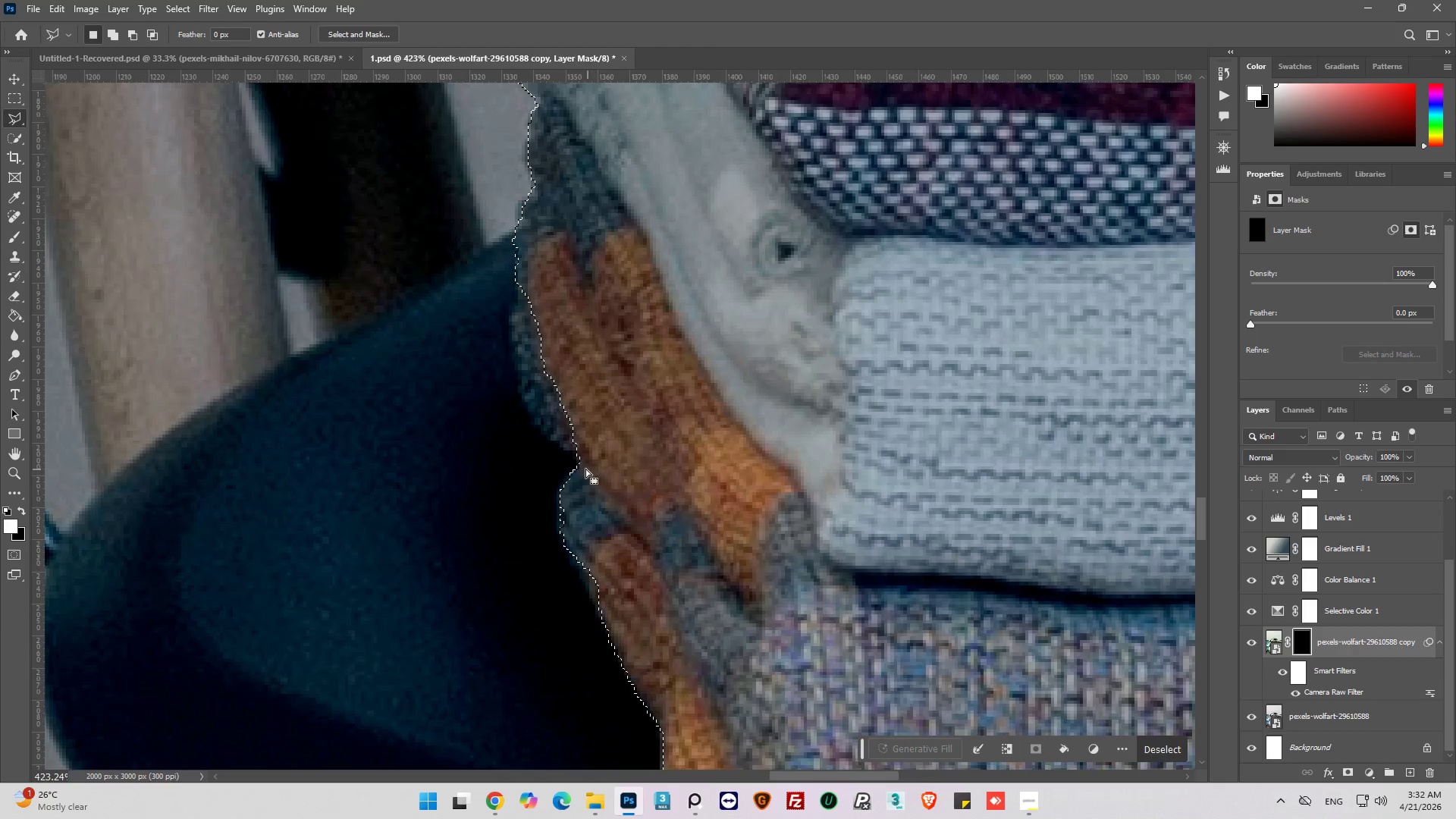 
hold_key(key=ShiftLeft, duration=0.67)
left_click_drag(start_coordinate=[584, 472], to_coordinate=[584, 469])
 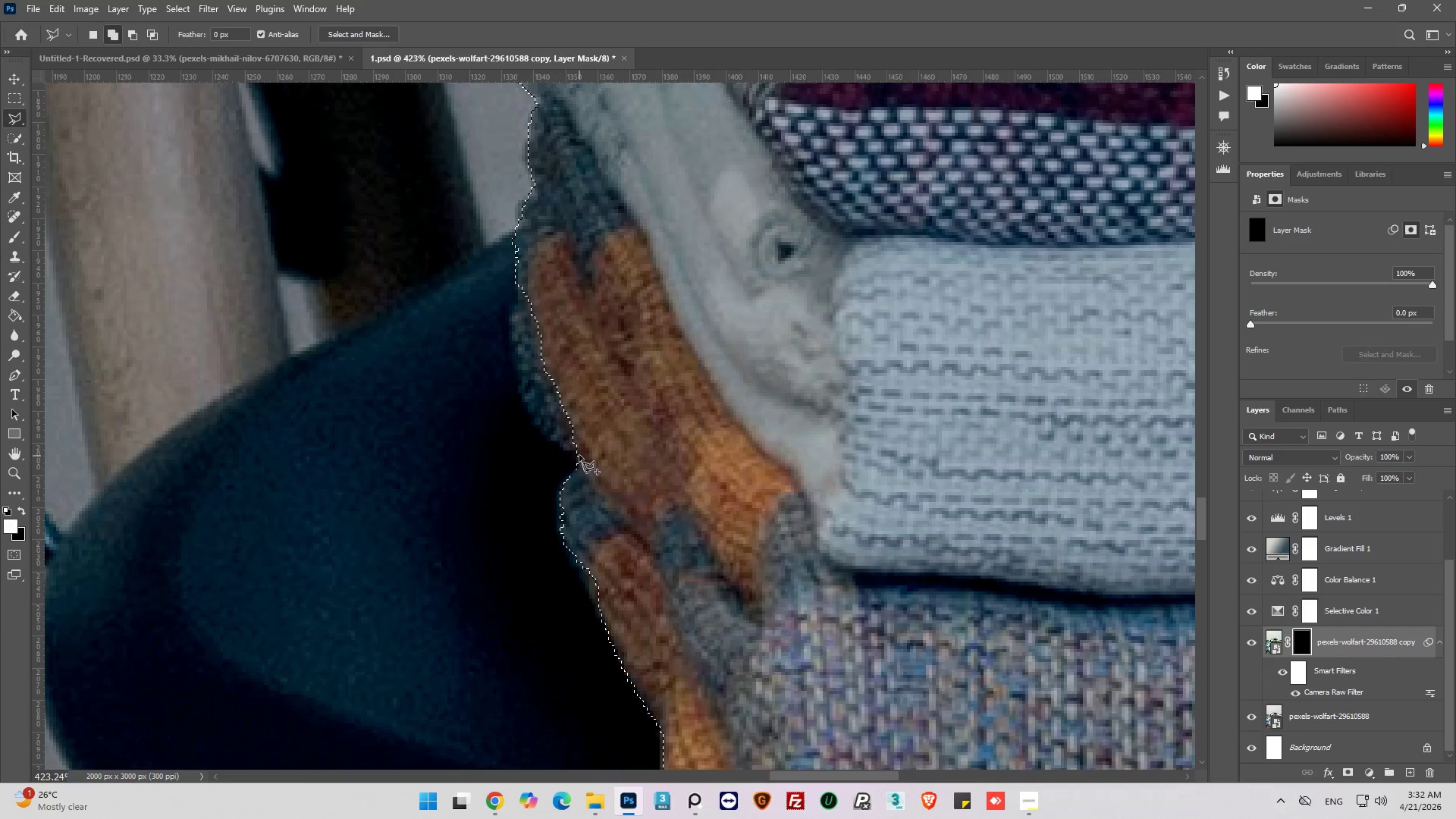 
left_click([579, 453])
 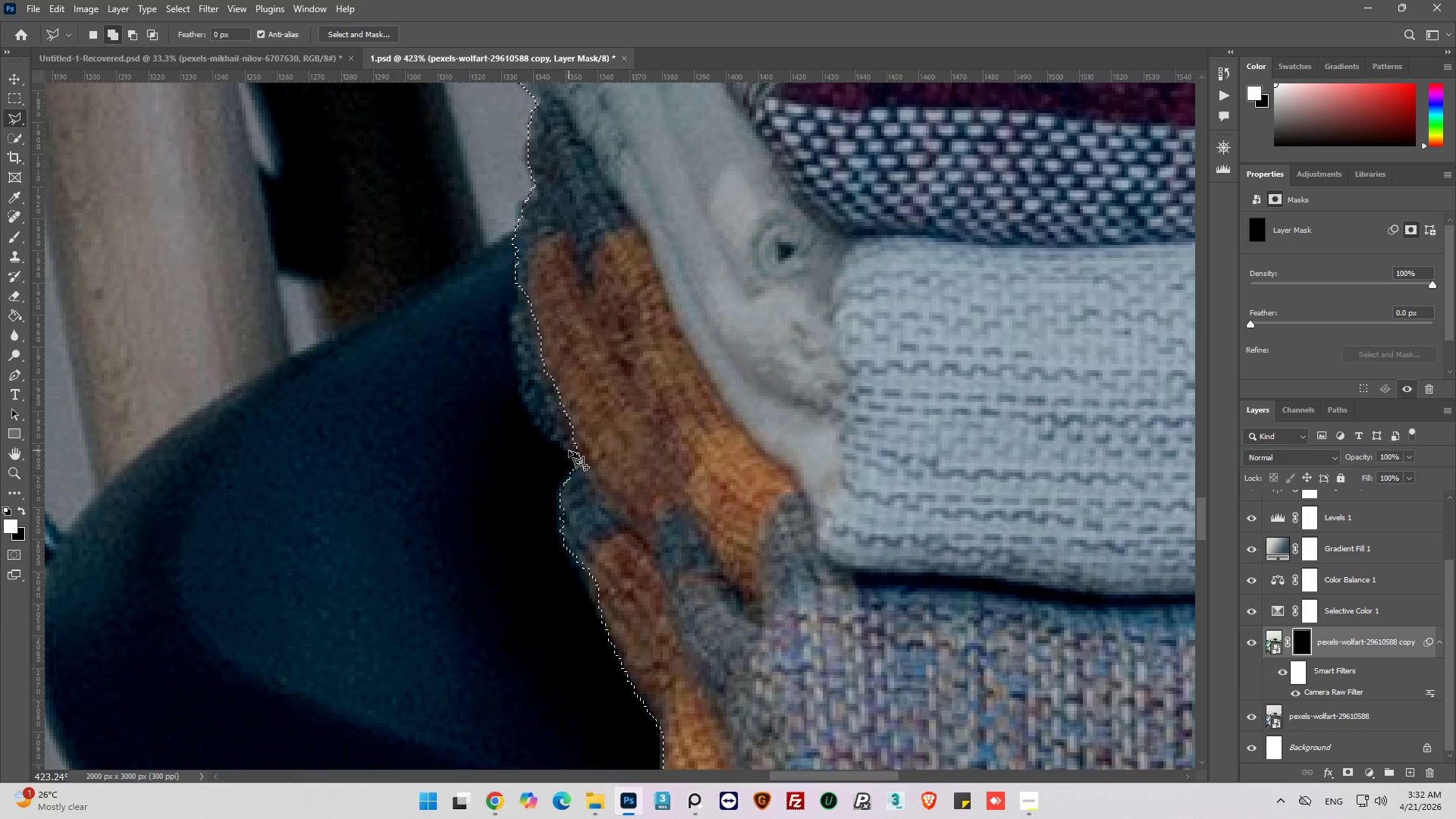 
left_click([569, 450])
 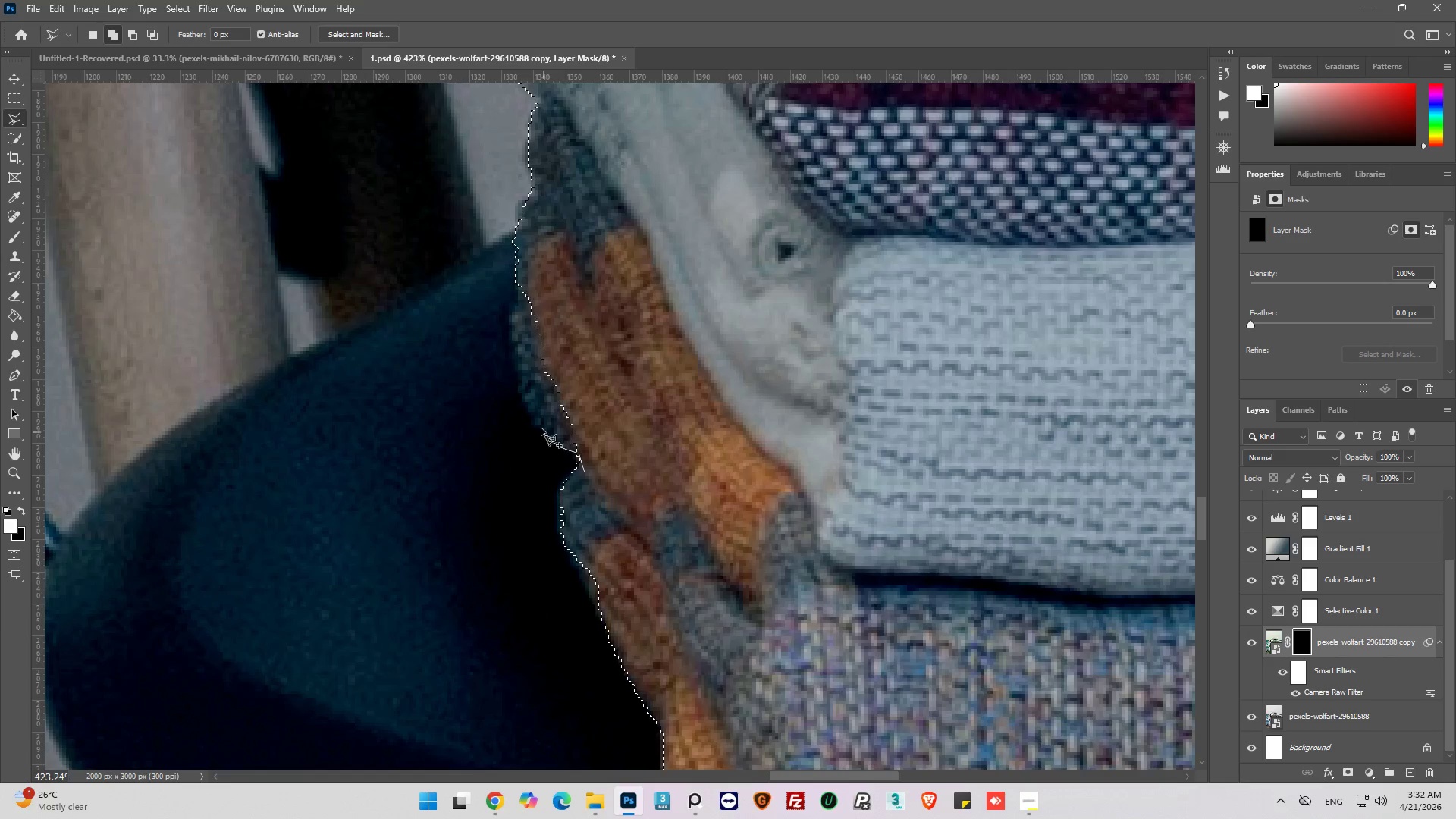 
left_click([534, 420])
 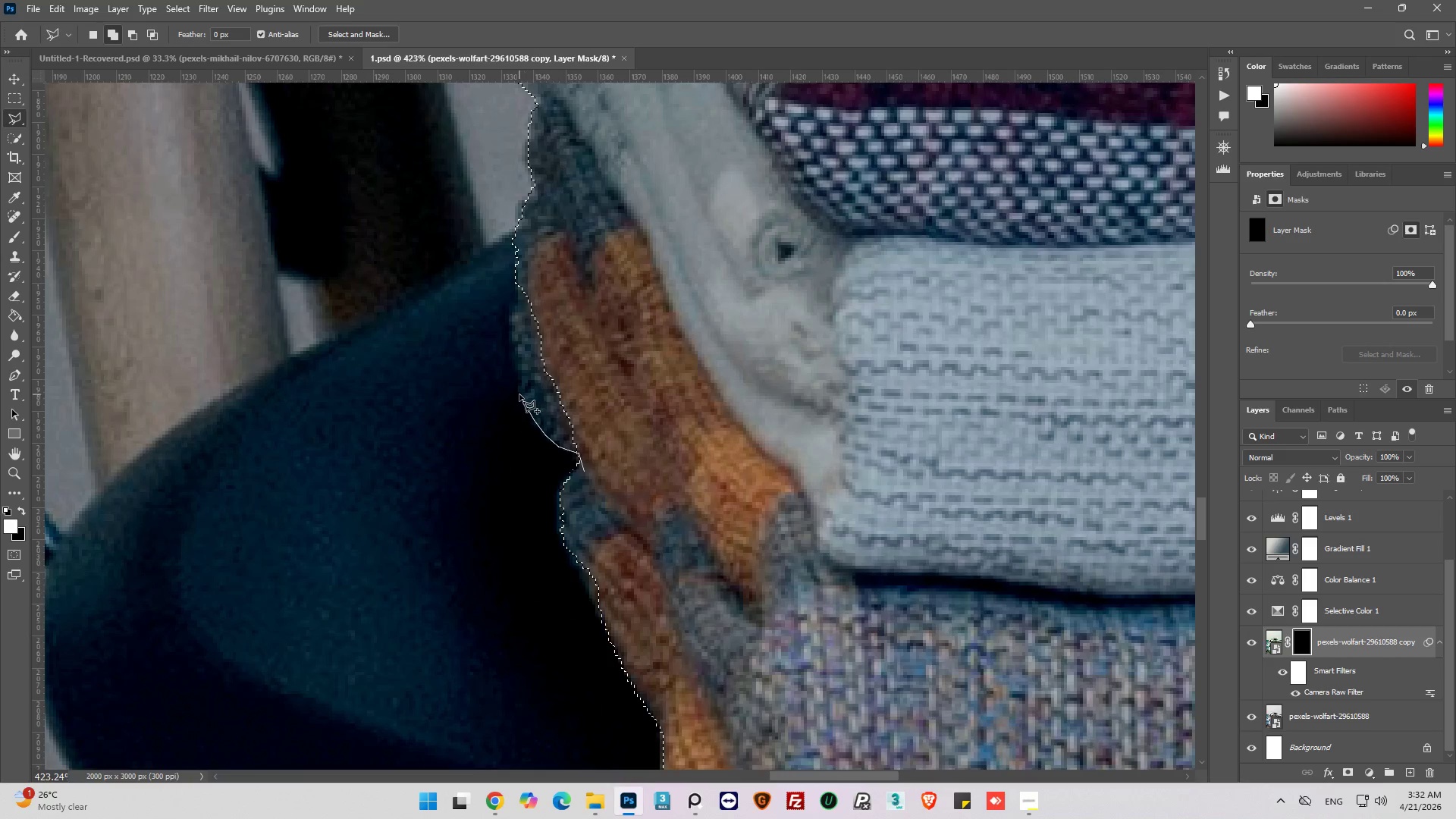 
left_click_drag(start_coordinate=[518, 391], to_coordinate=[518, 381])
 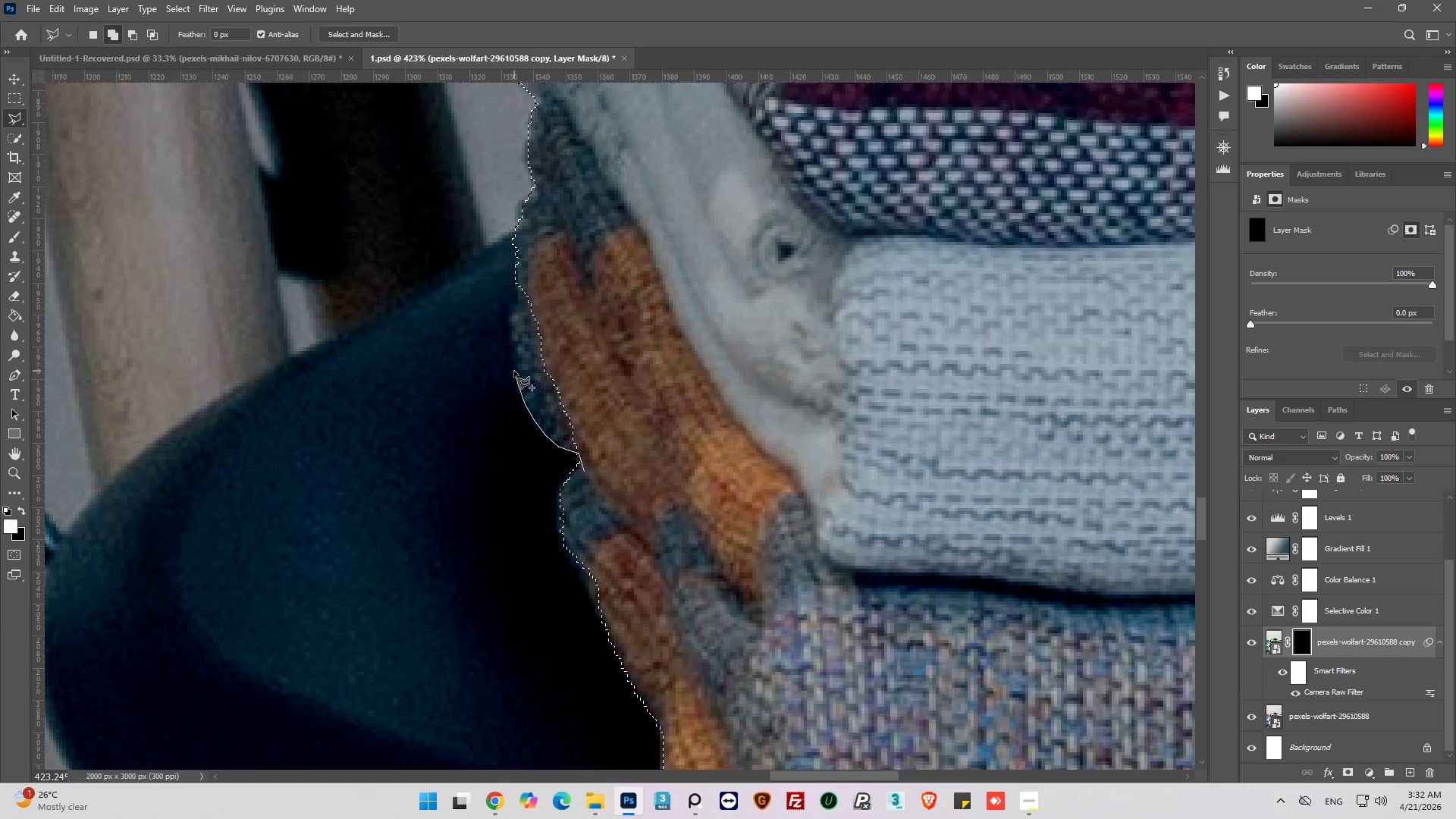 
left_click_drag(start_coordinate=[513, 367], to_coordinate=[513, 361])
 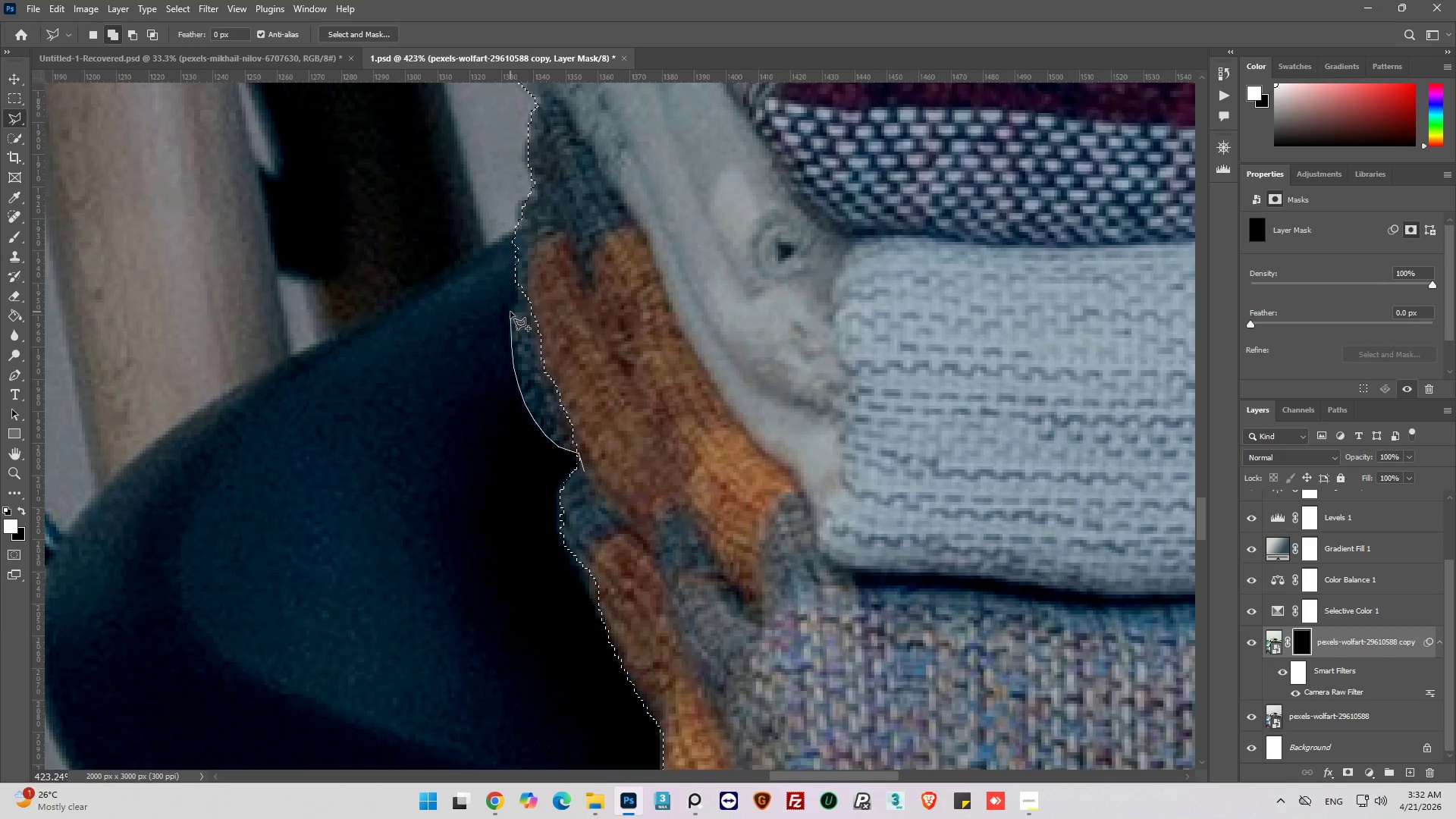 
left_click_drag(start_coordinate=[516, 303], to_coordinate=[519, 294])
 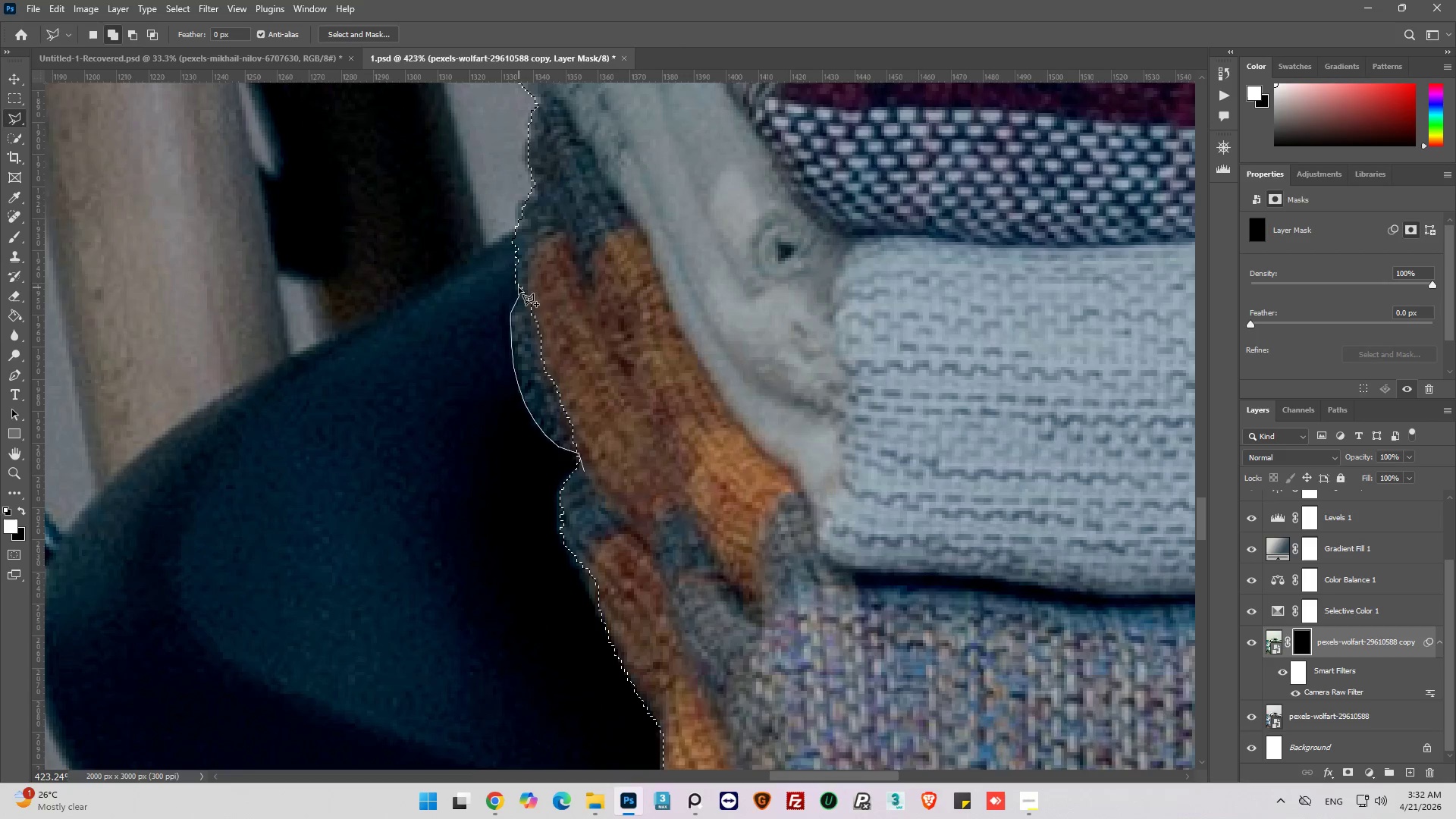 
left_click([519, 286])
 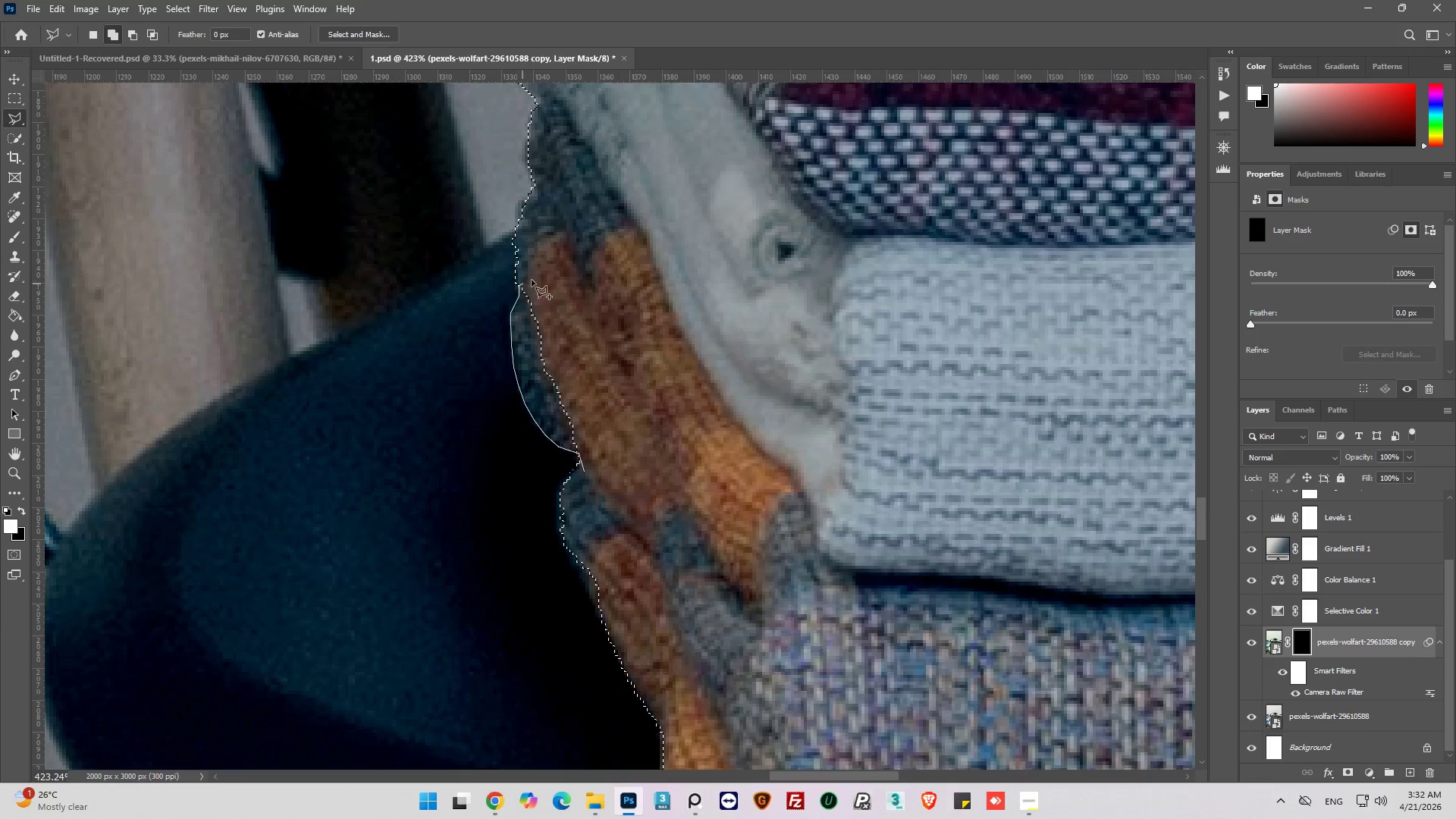 
left_click_drag(start_coordinate=[574, 278], to_coordinate=[580, 284])
 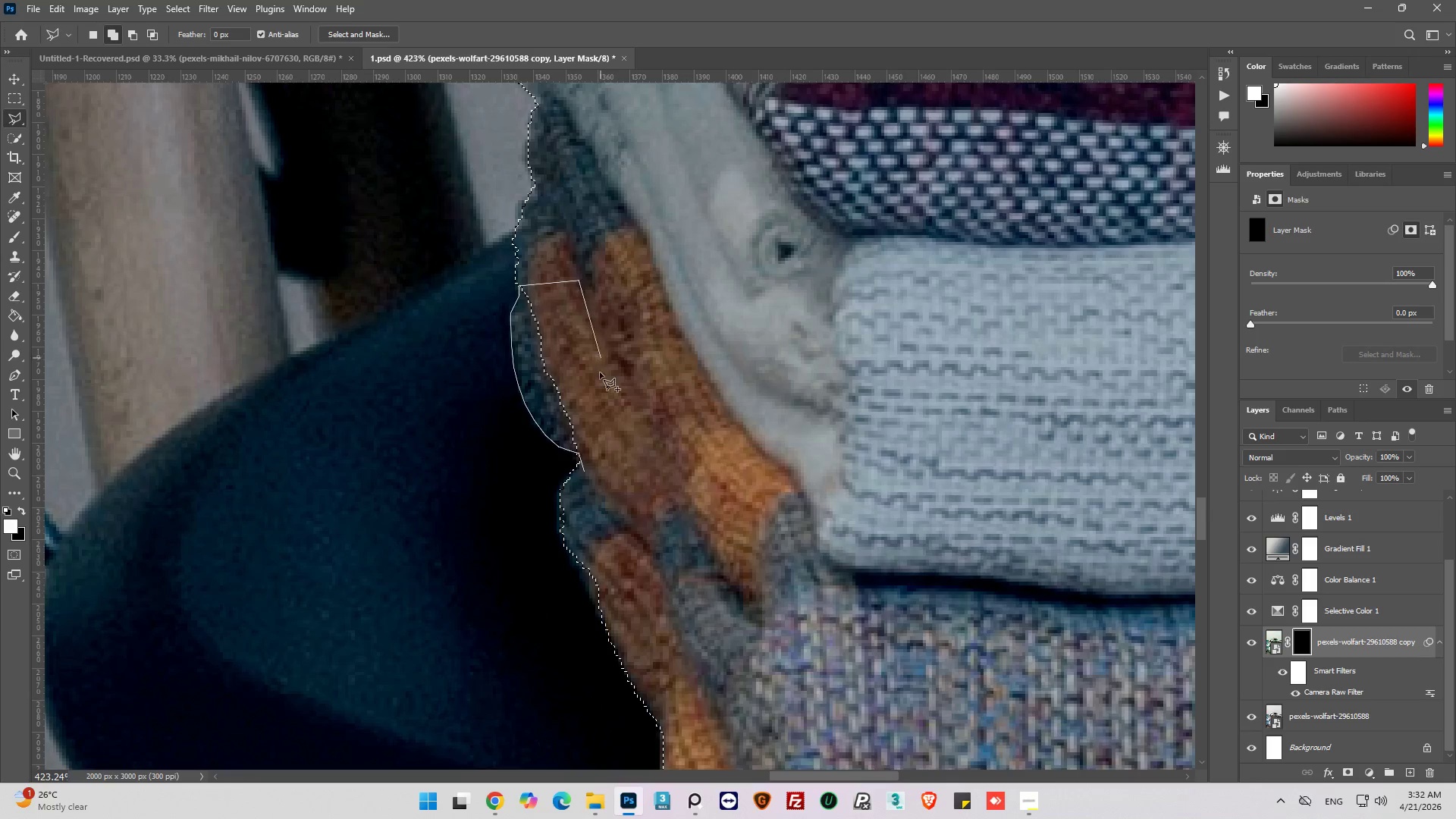 
left_click_drag(start_coordinate=[600, 395], to_coordinate=[600, 413])
 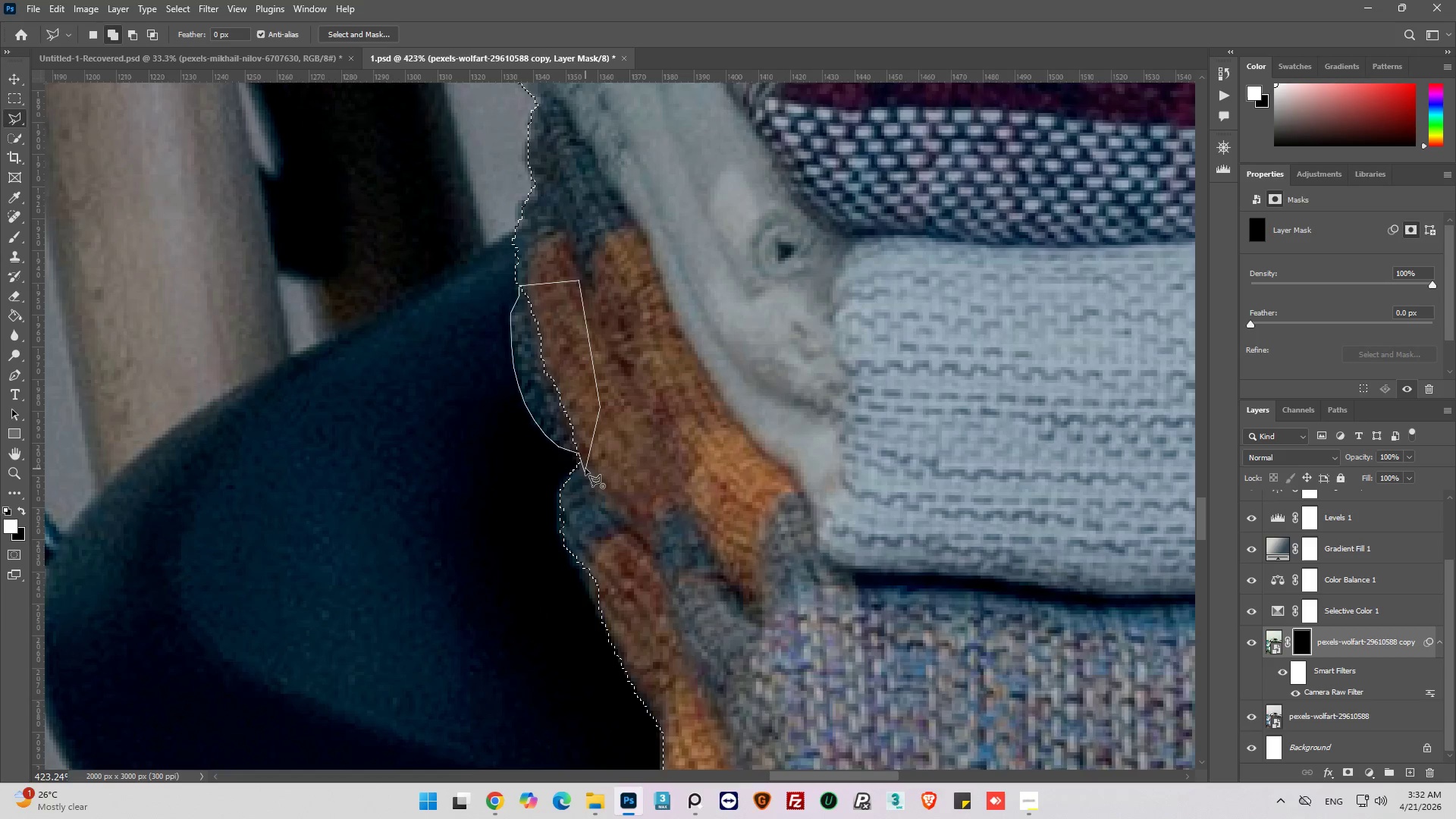 
left_click([585, 471])
 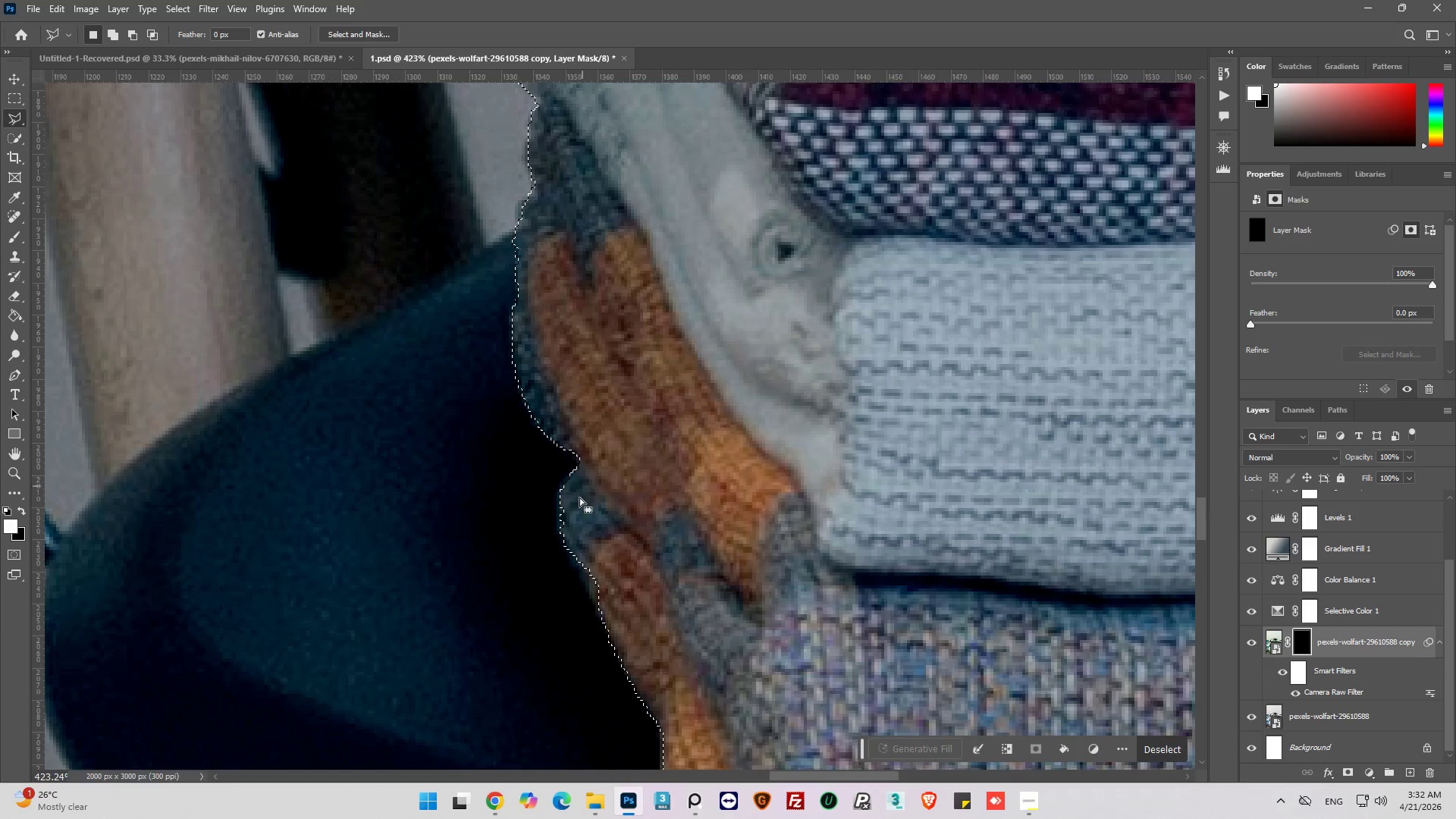 
scroll: coordinate [576, 520], scroll_direction: down, amount: 9.0
 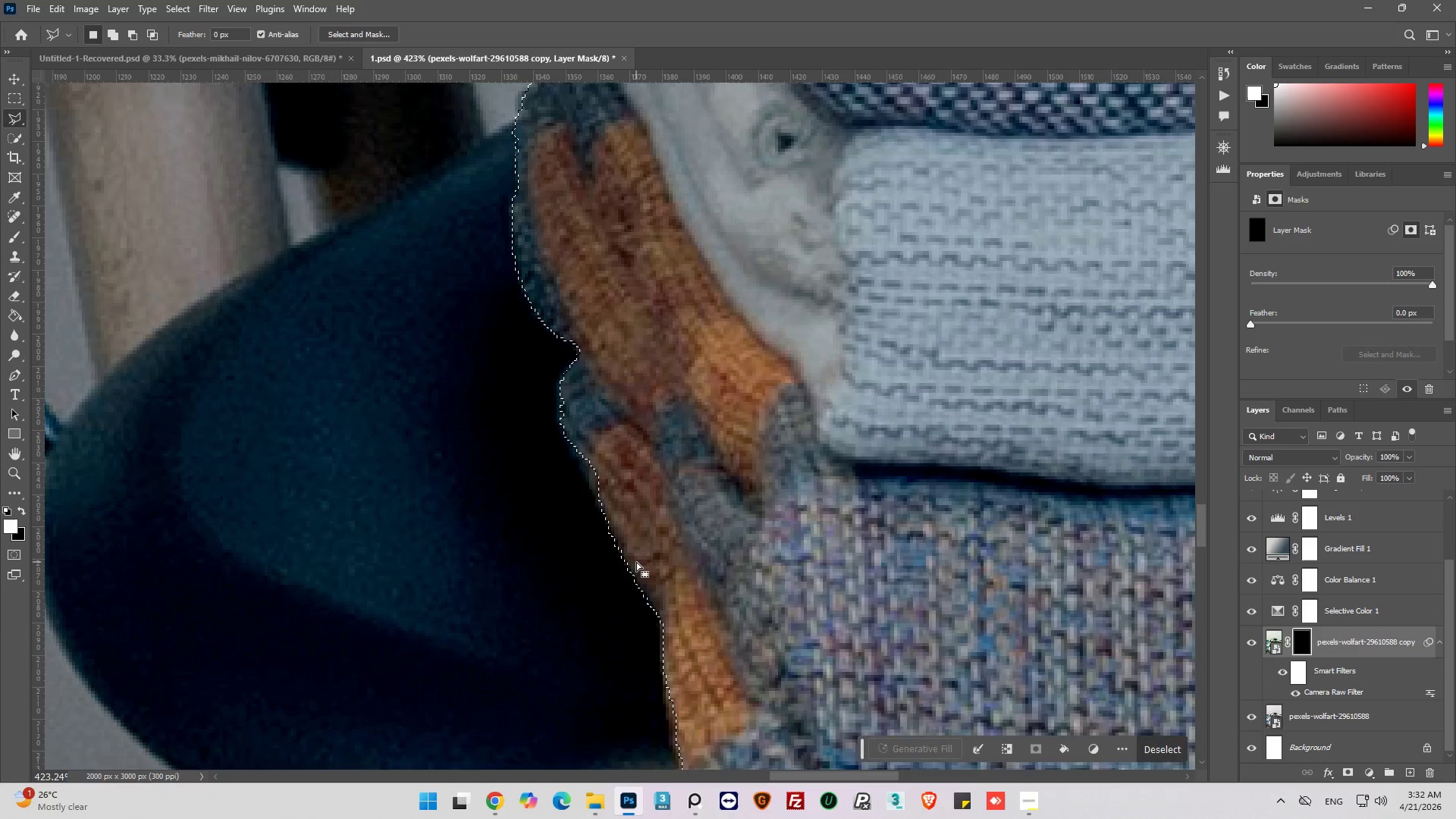 
hold_key(key=ShiftLeft, duration=1.61)
 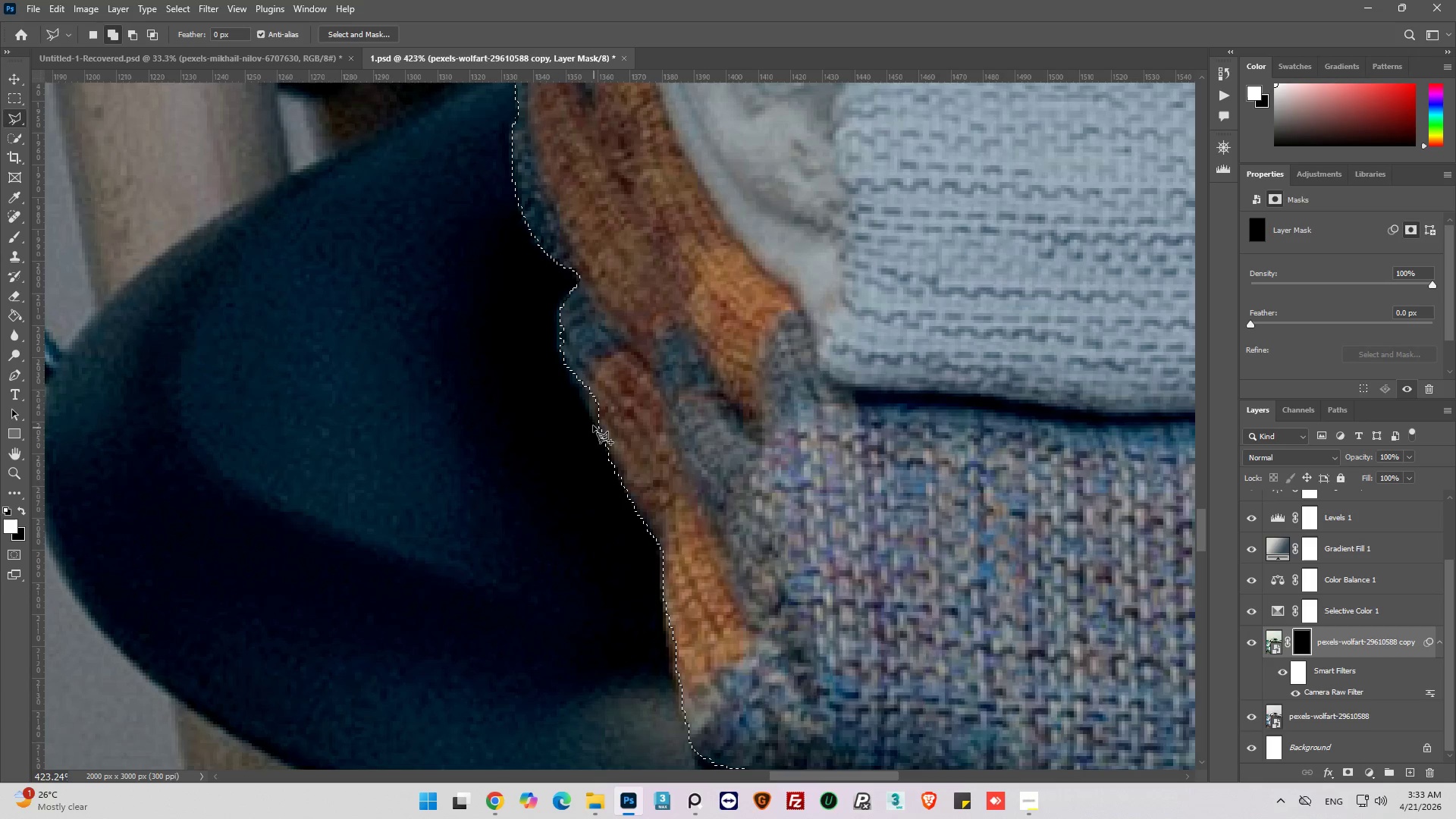 
scroll: coordinate [636, 562], scroll_direction: down, amount: 6.0
 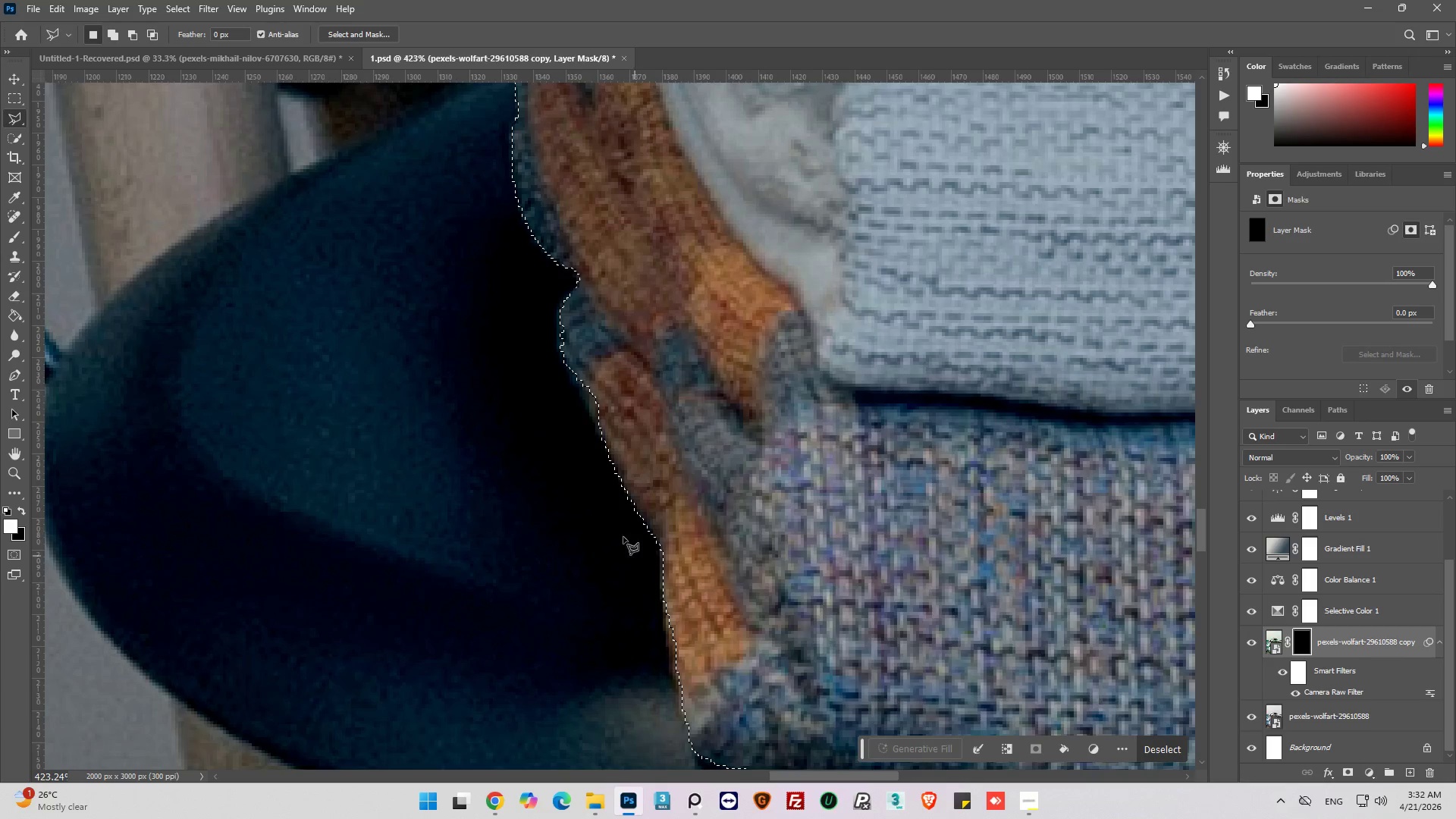 
left_click([610, 444])
 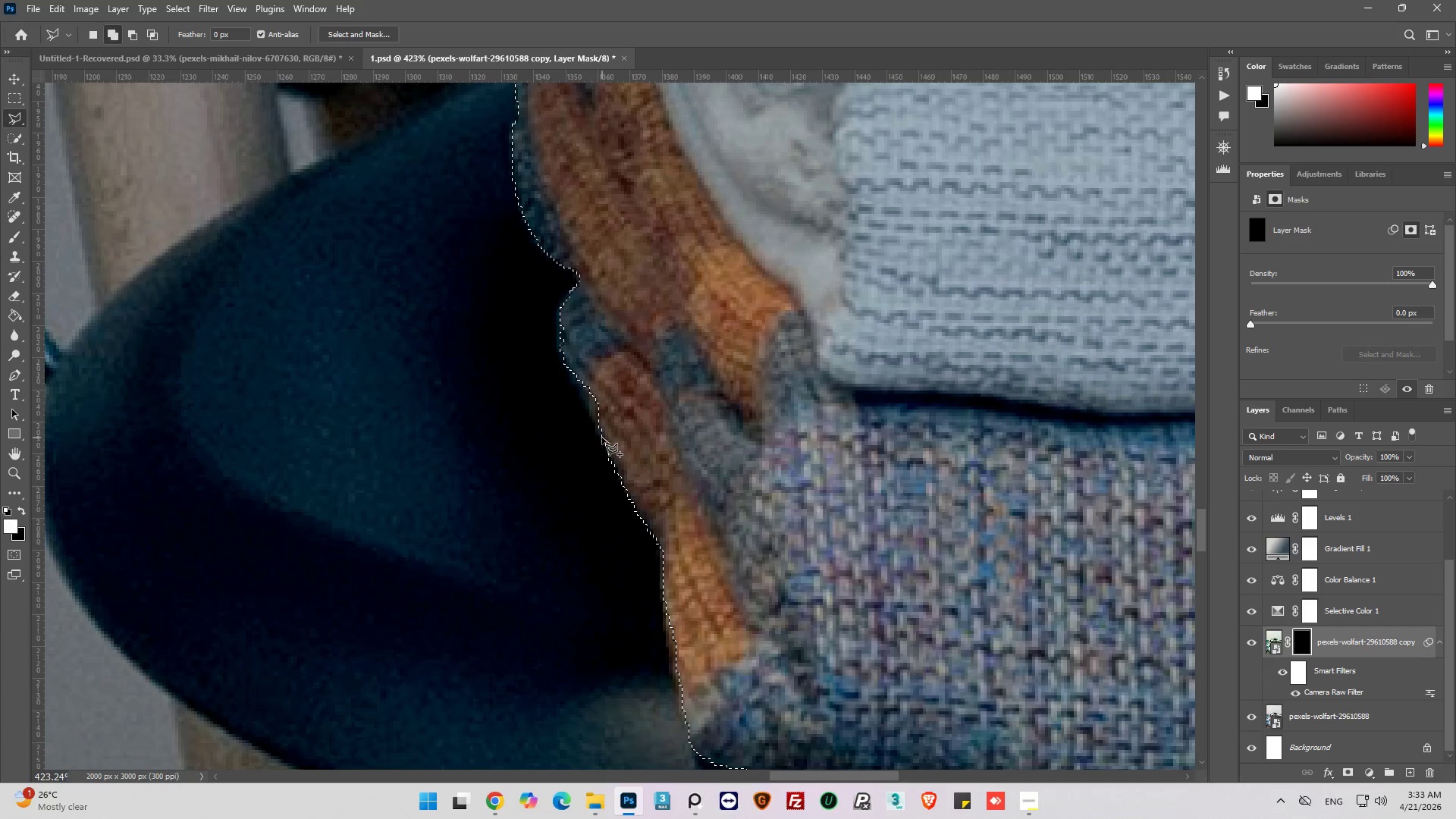 
left_click_drag(start_coordinate=[602, 438], to_coordinate=[596, 431])
 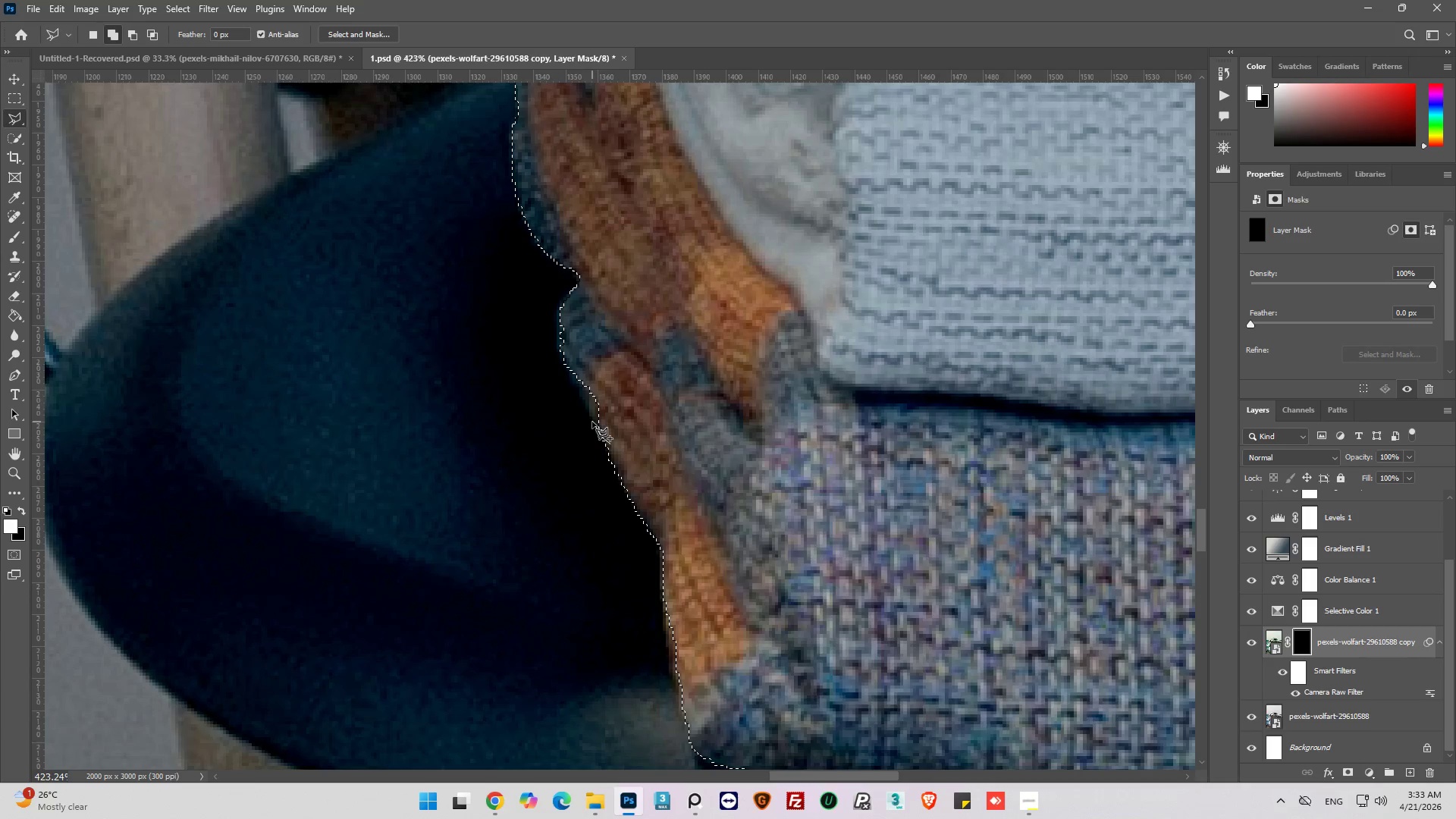 
left_click_drag(start_coordinate=[592, 422], to_coordinate=[589, 417])
 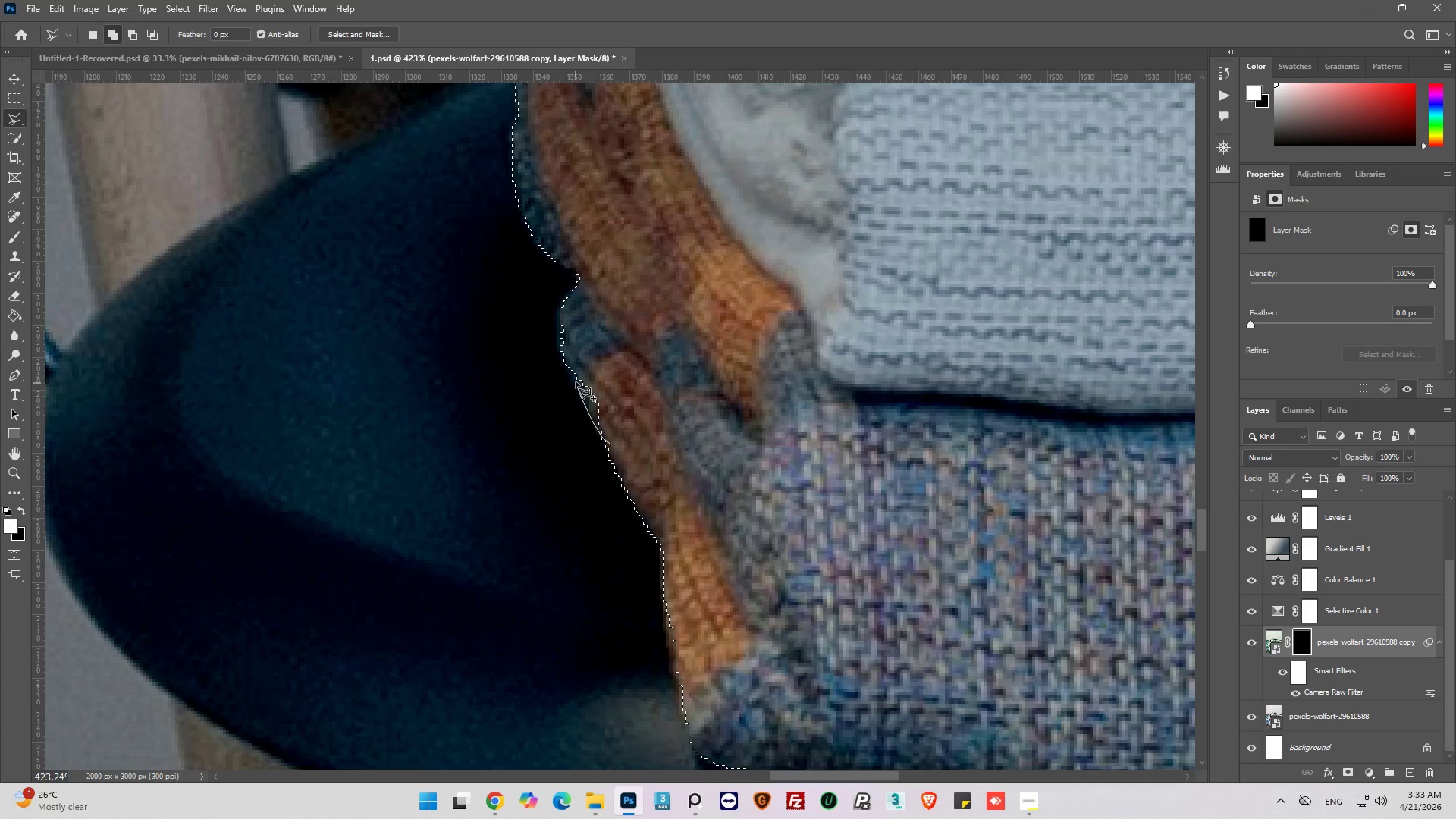 
left_click_drag(start_coordinate=[571, 374], to_coordinate=[570, 361])
 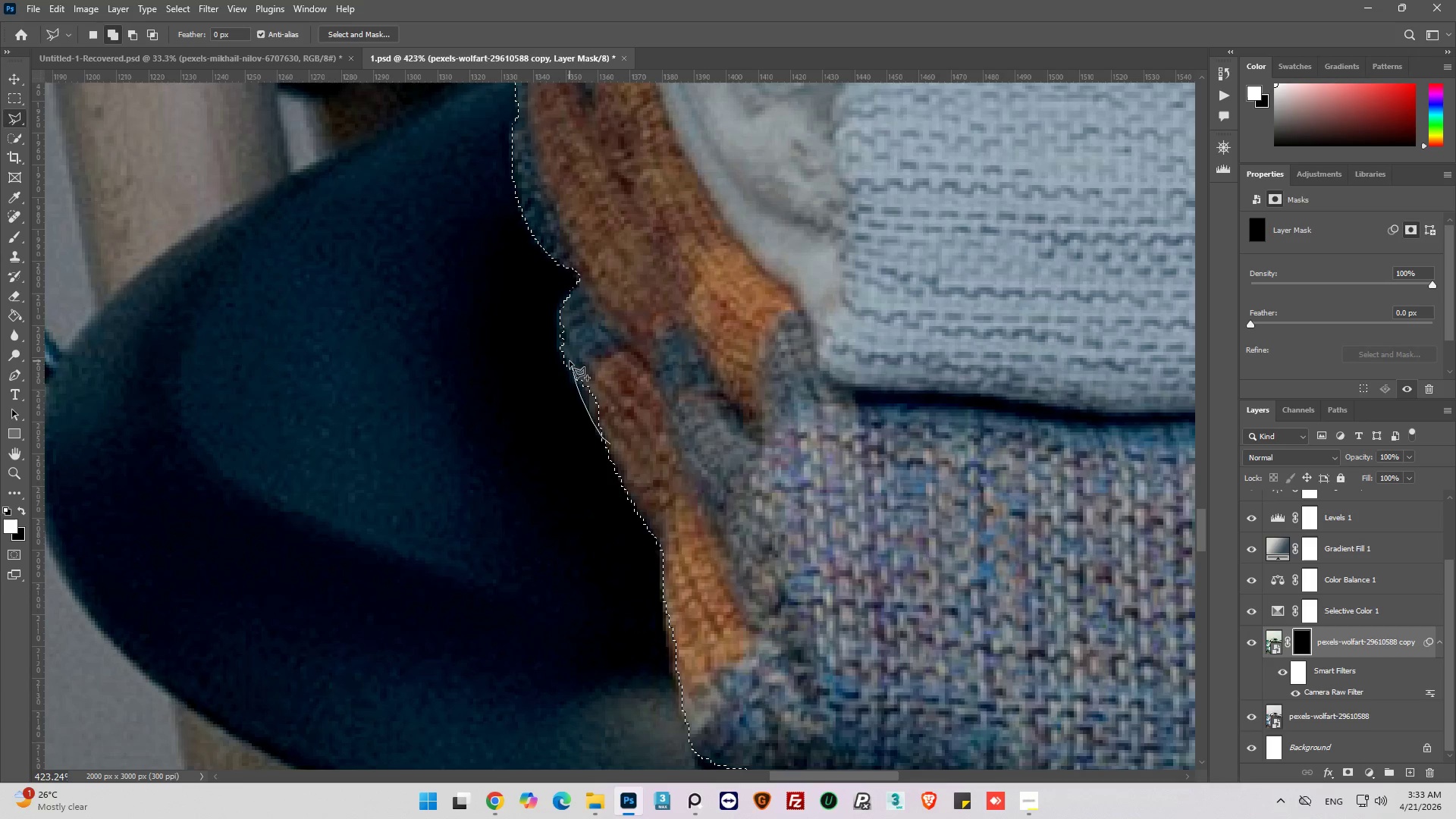 
left_click_drag(start_coordinate=[570, 361], to_coordinate=[577, 357])
 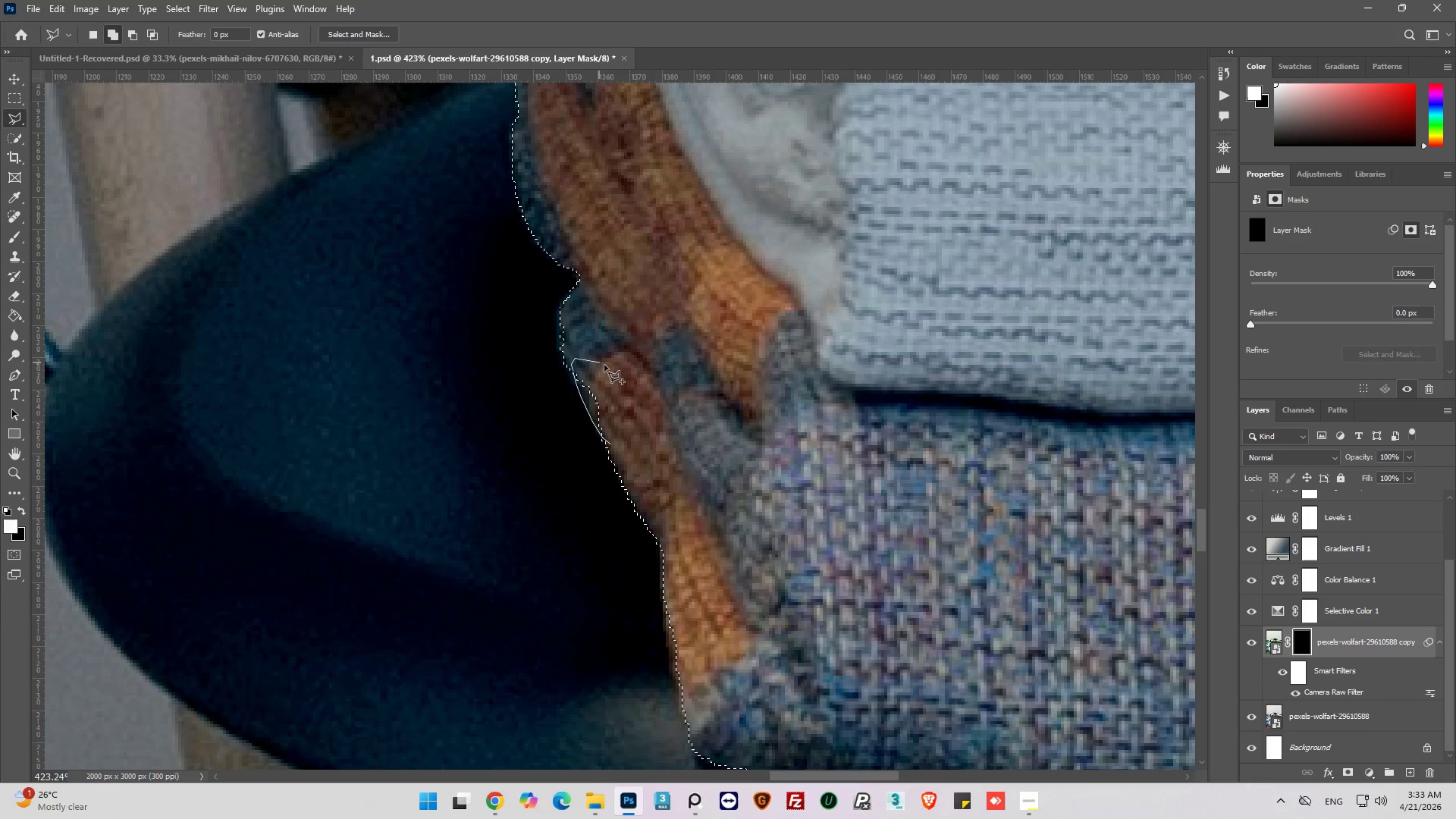 
left_click_drag(start_coordinate=[604, 365], to_coordinate=[615, 381])
 